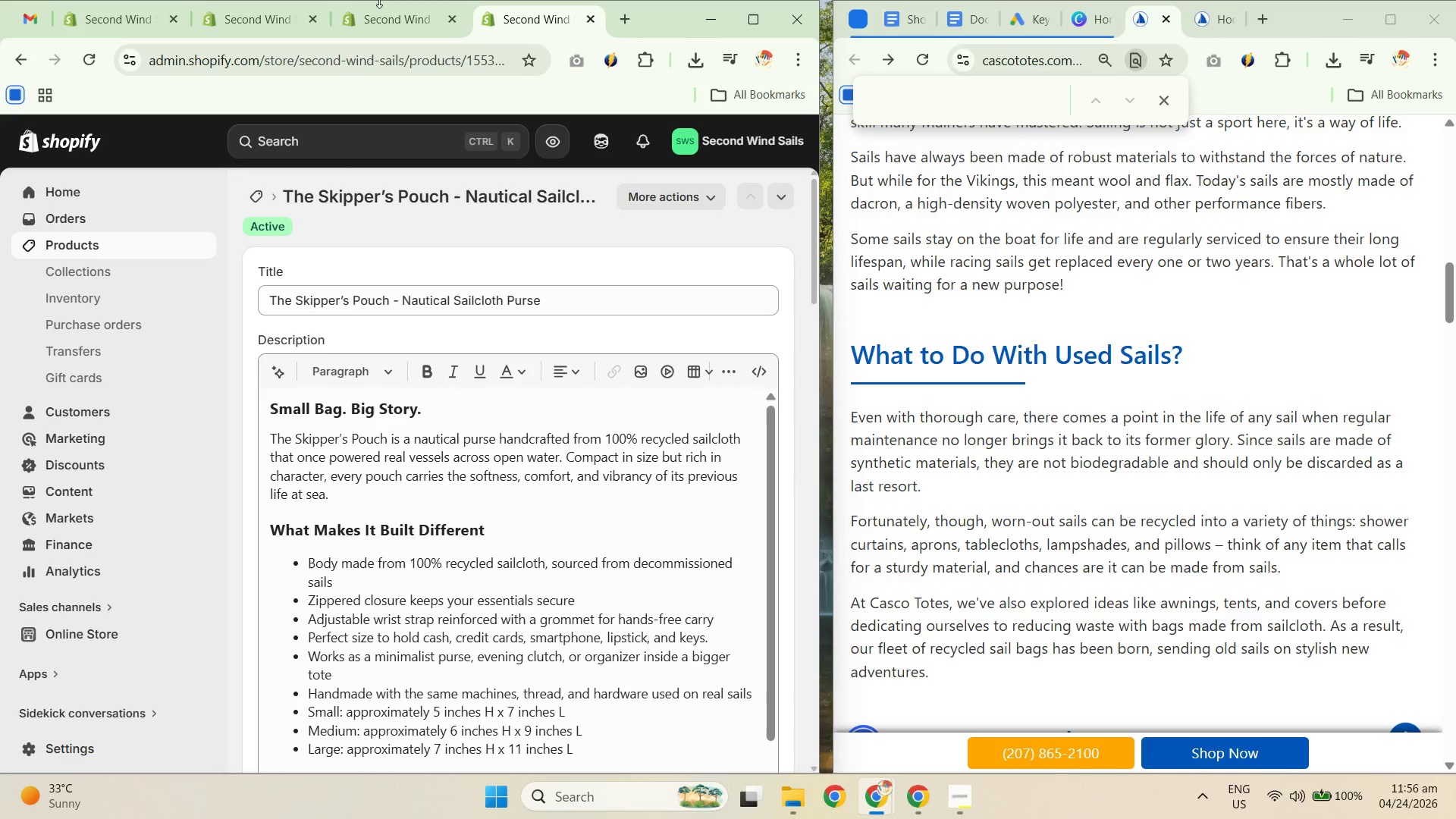 
left_click([378, 23])
 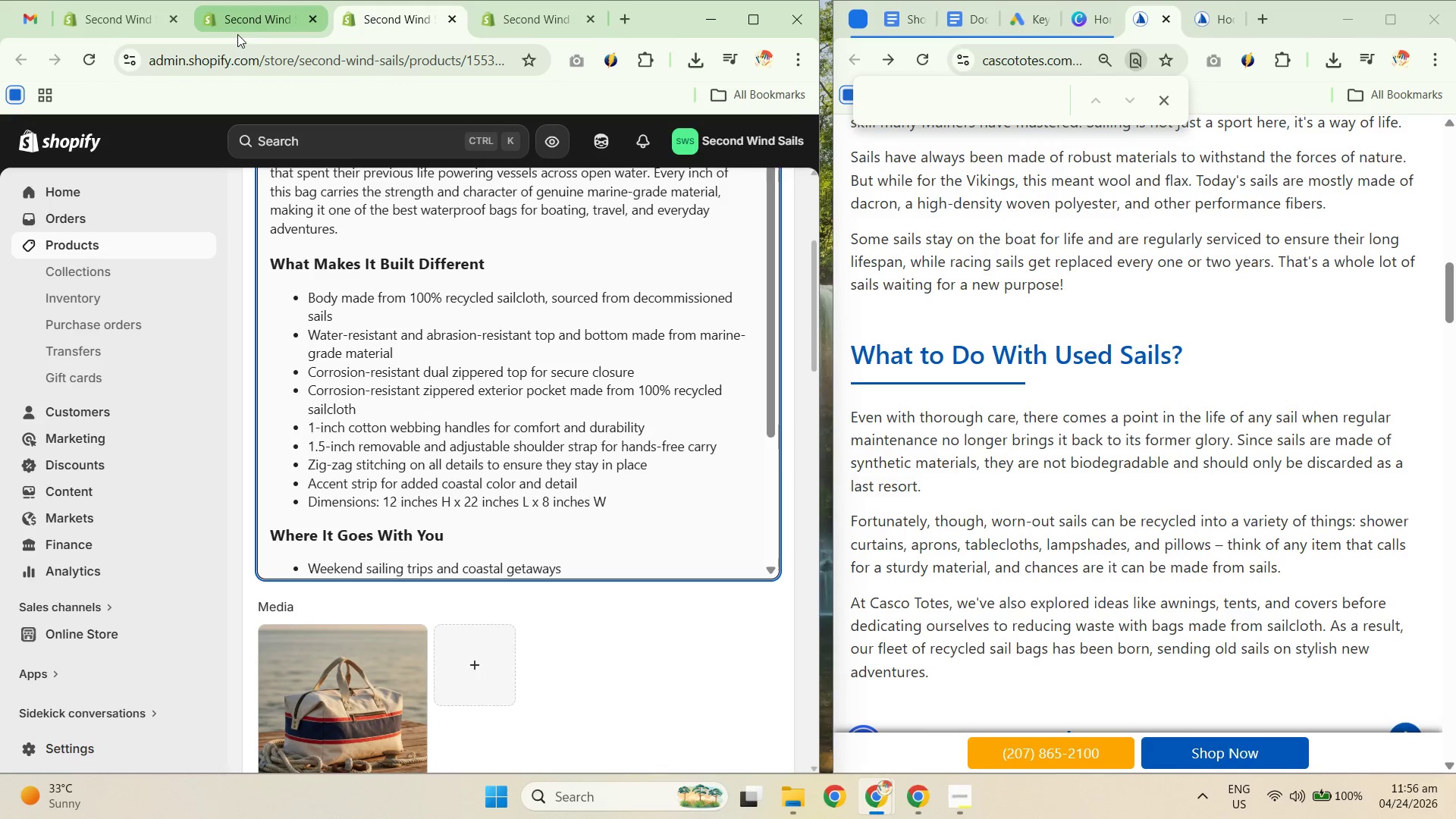 
left_click([250, 22])
 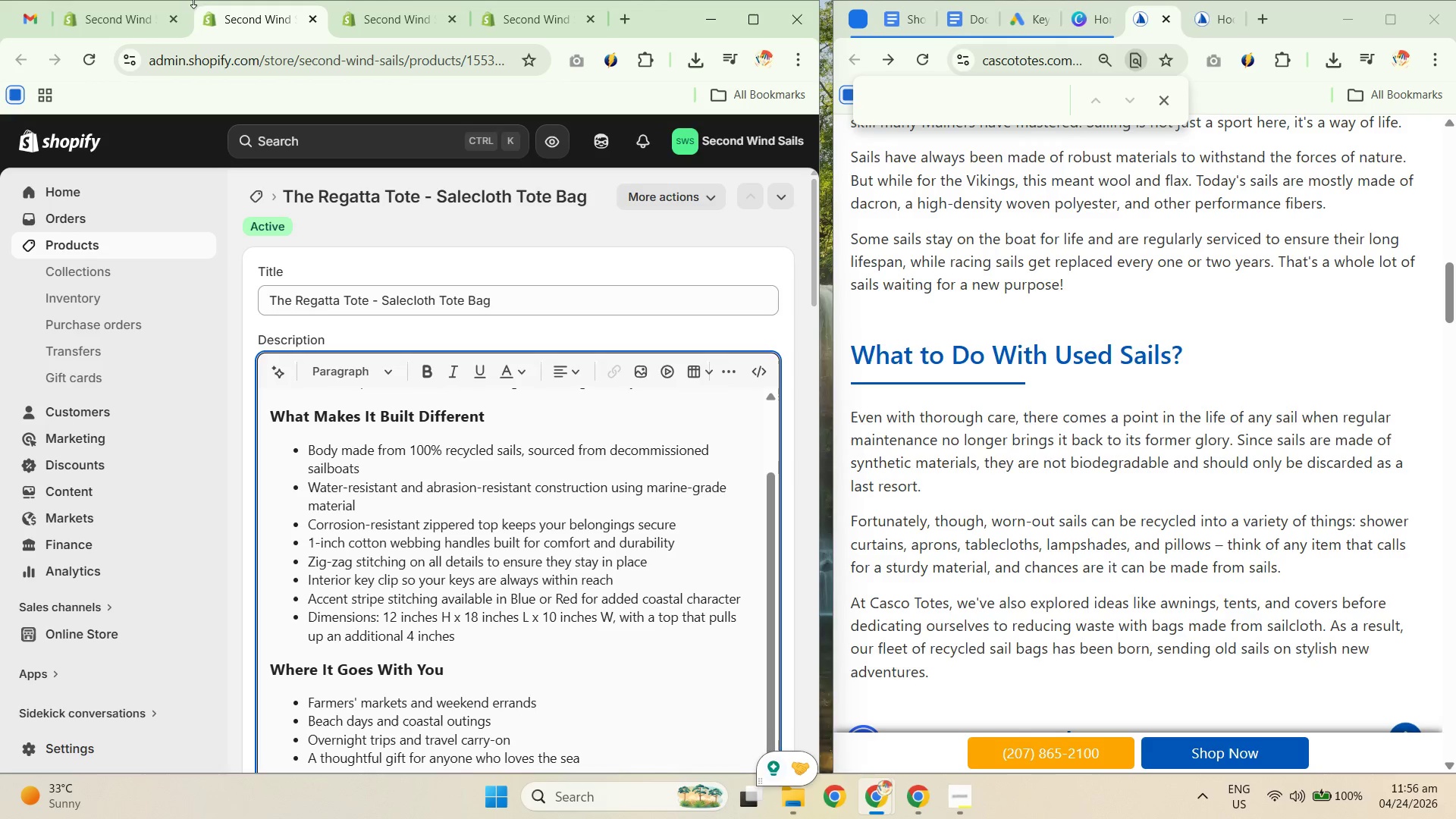 
left_click([122, 33])
 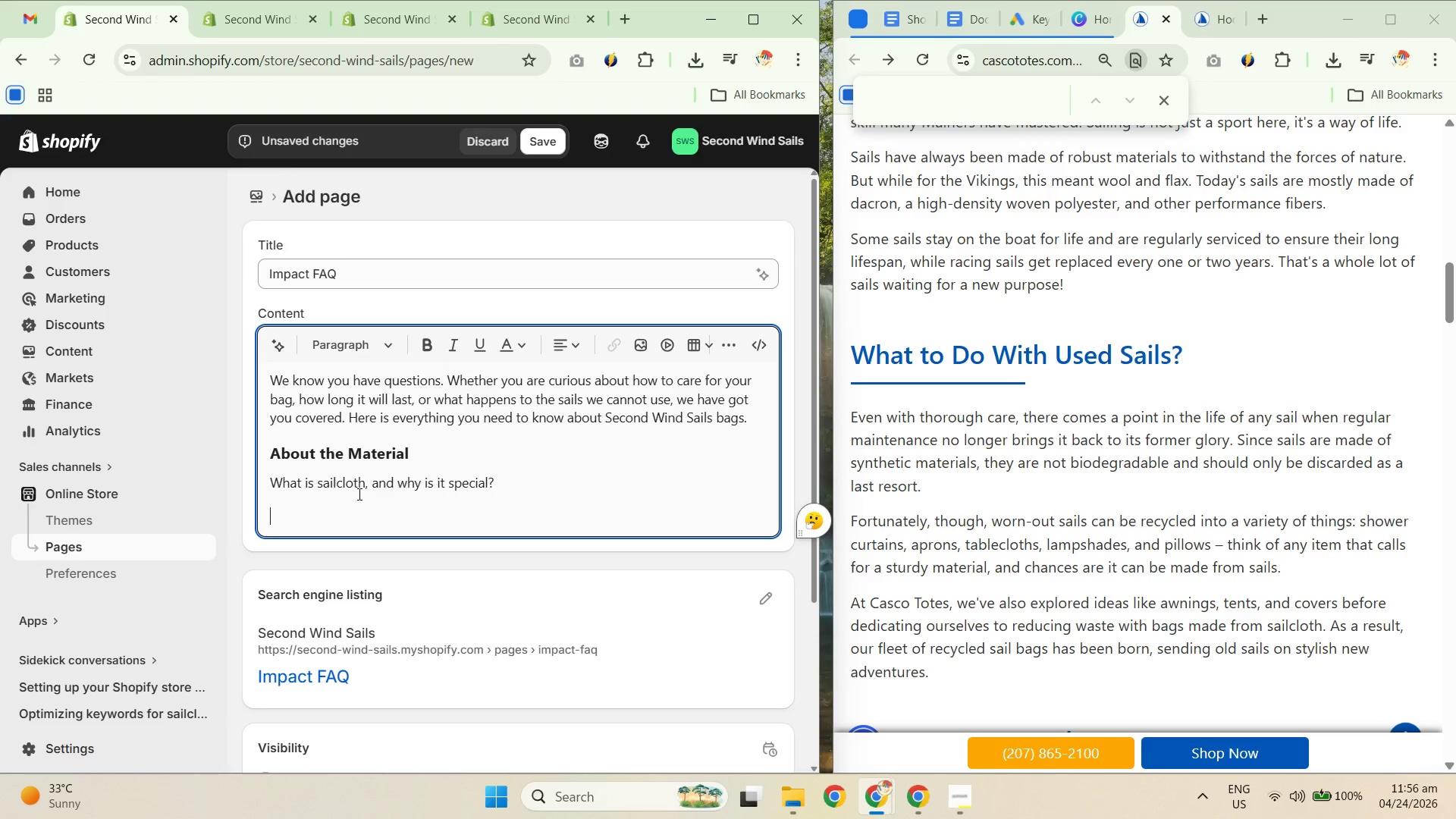 
type(Sailcloth is high performance synthetic fabric engineered to withstand the harshest cb)
key(Backspace)
type(=ondi)
key(Backspace)
key(Backspace)
key(Backspace)
key(Backspace)
key(Backspace)
type(onditions at sea)
 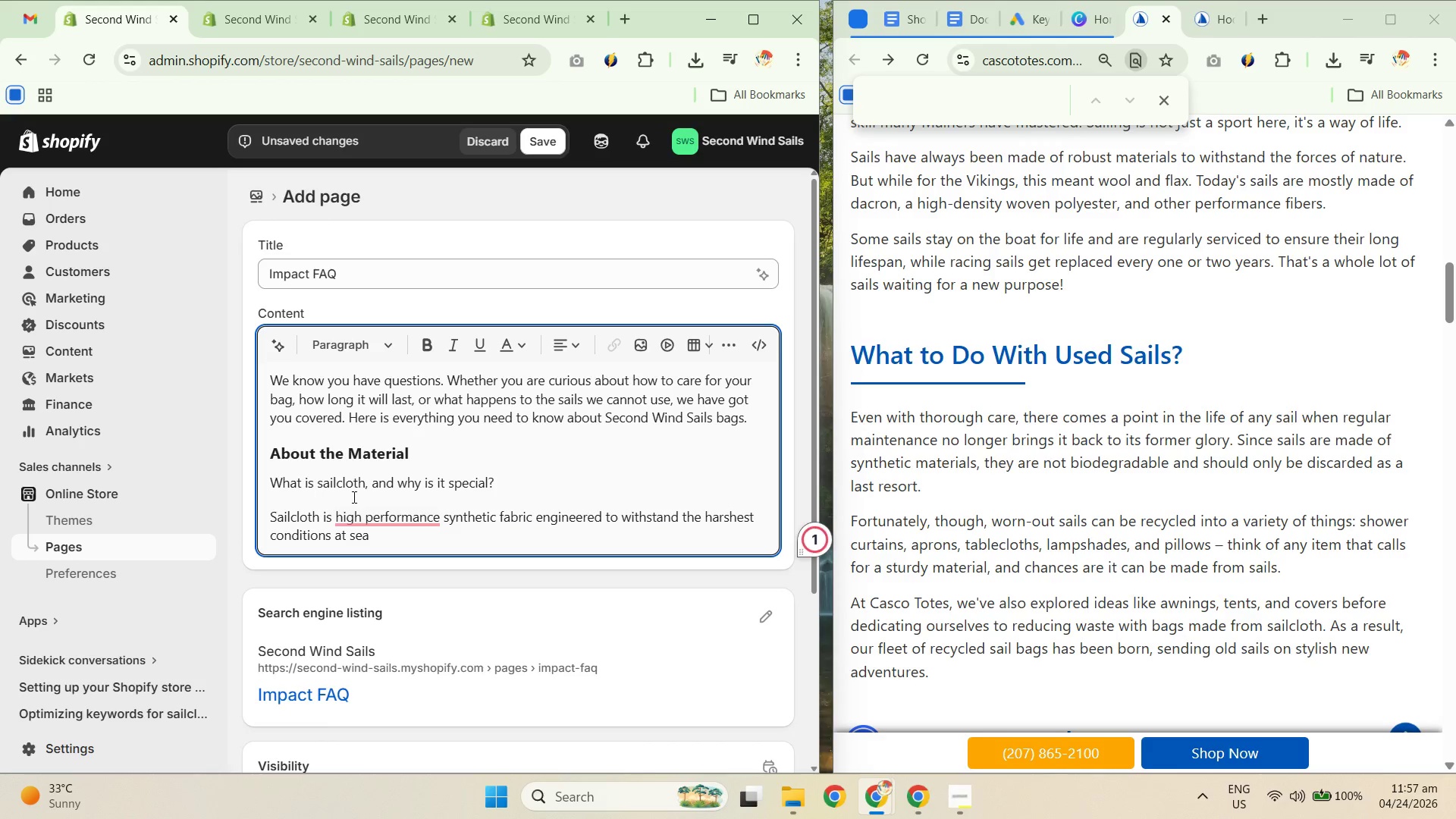 
left_click([371, 521])
 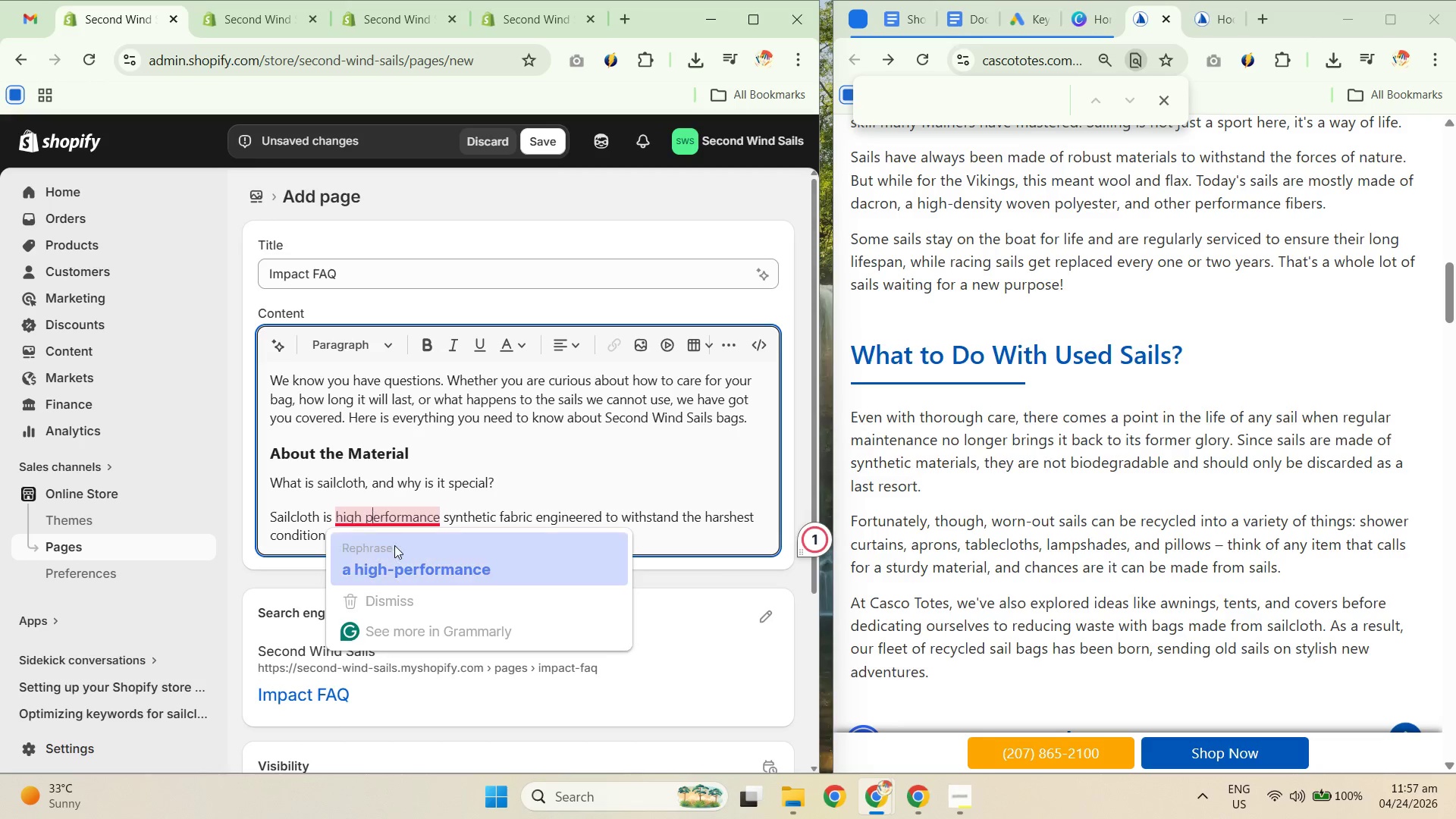 
left_click([404, 554])
 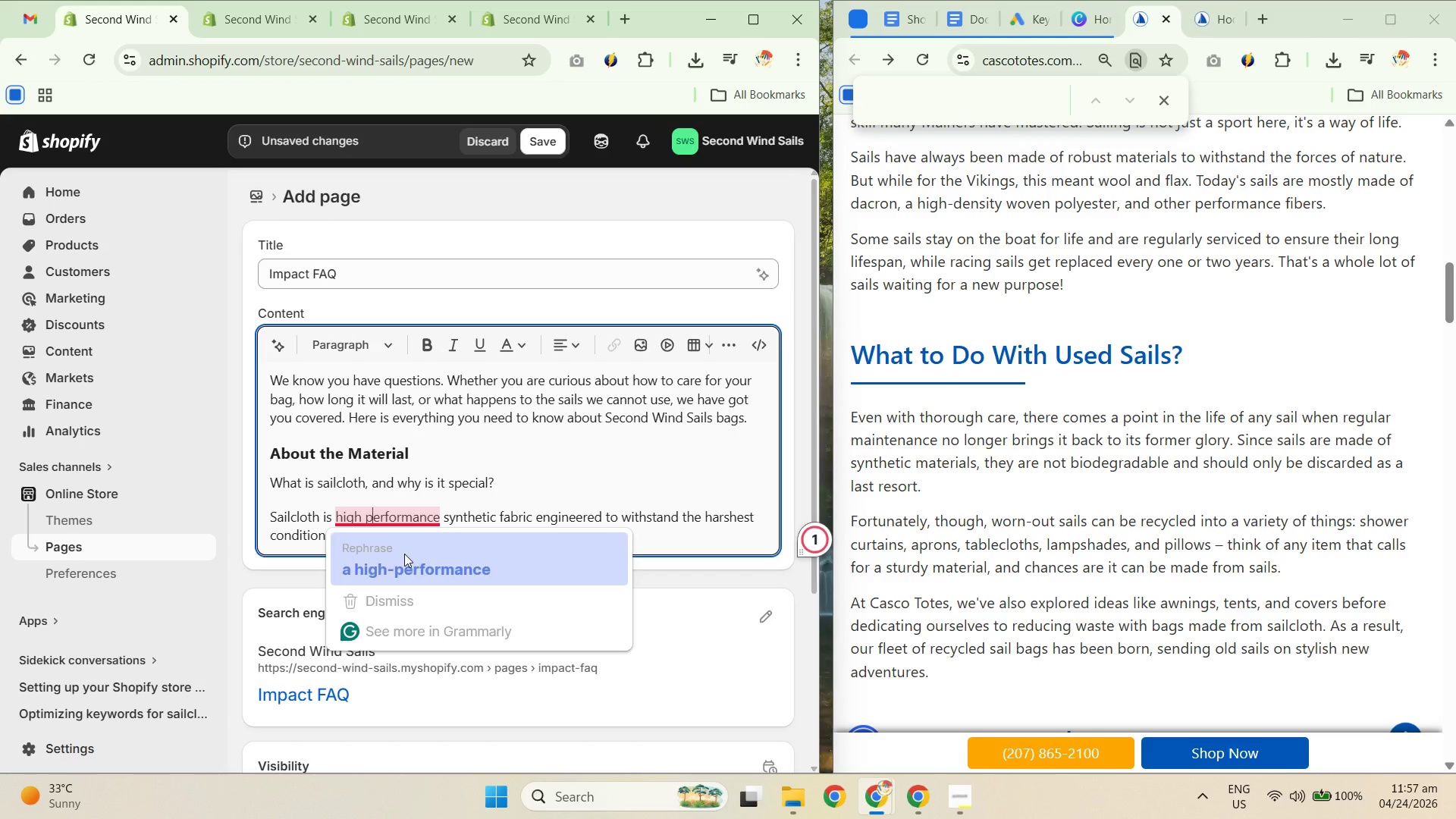 
key(Unknown)
 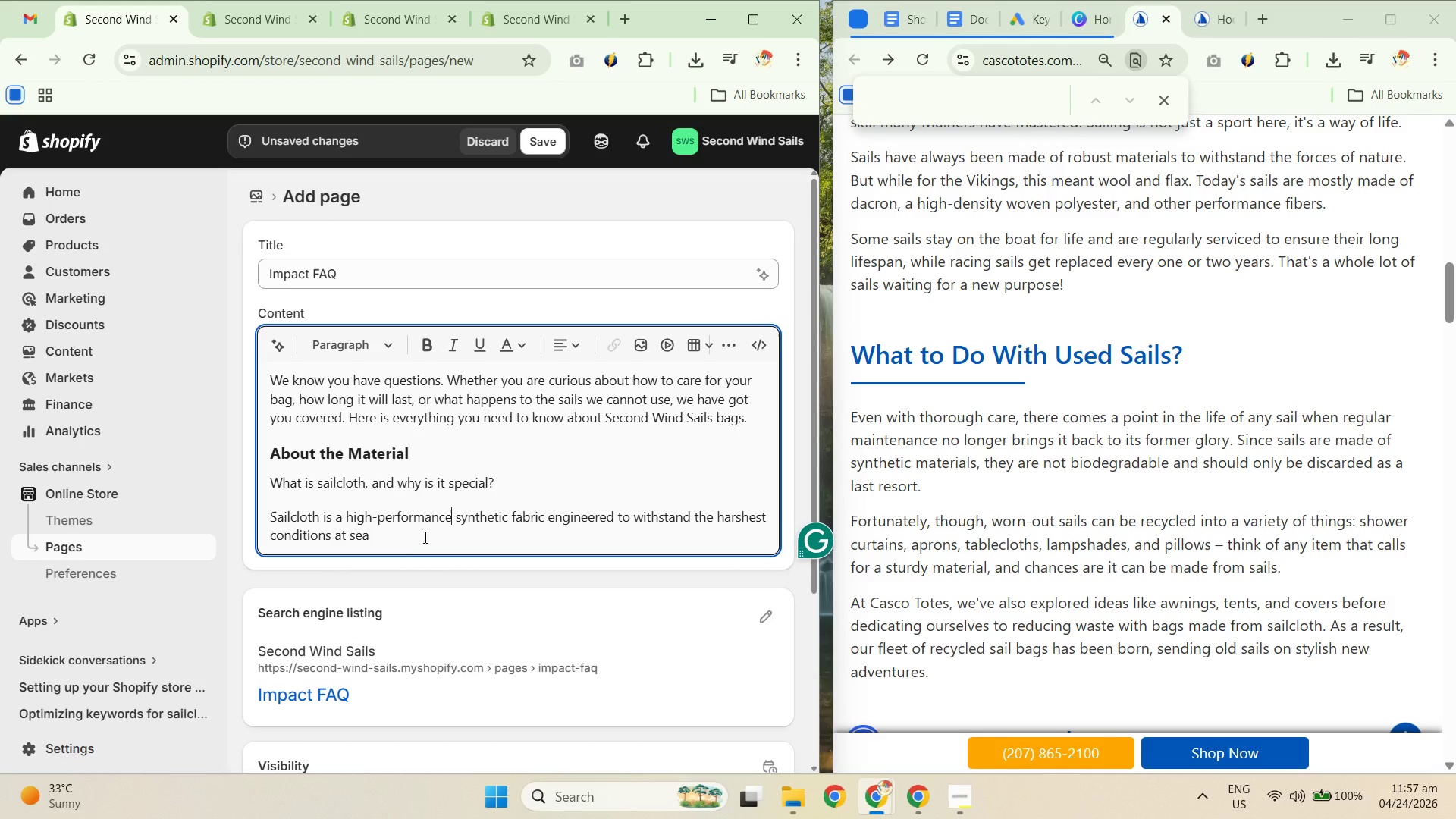 
key(Unknown)
 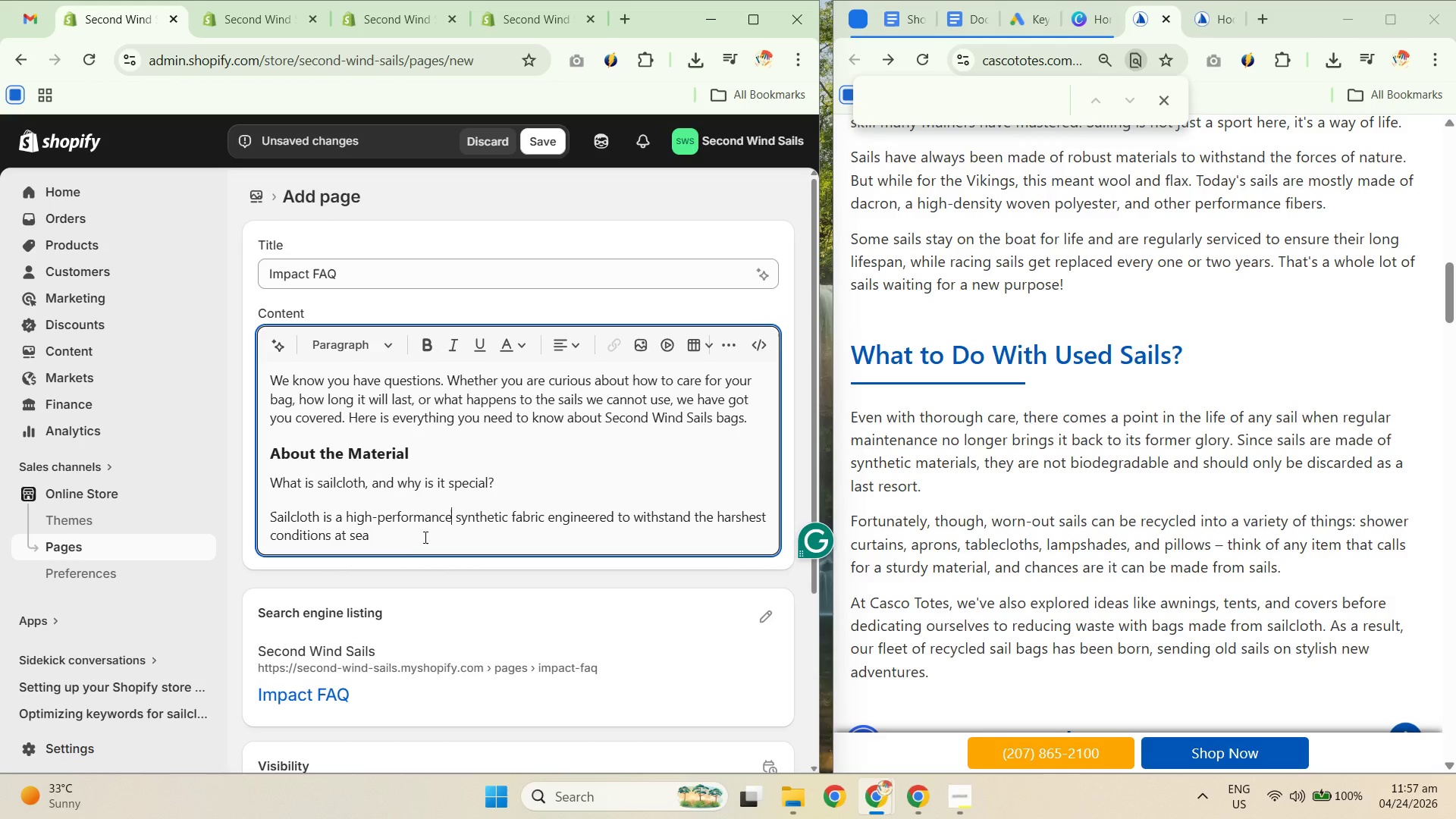 
key(Unknown)
 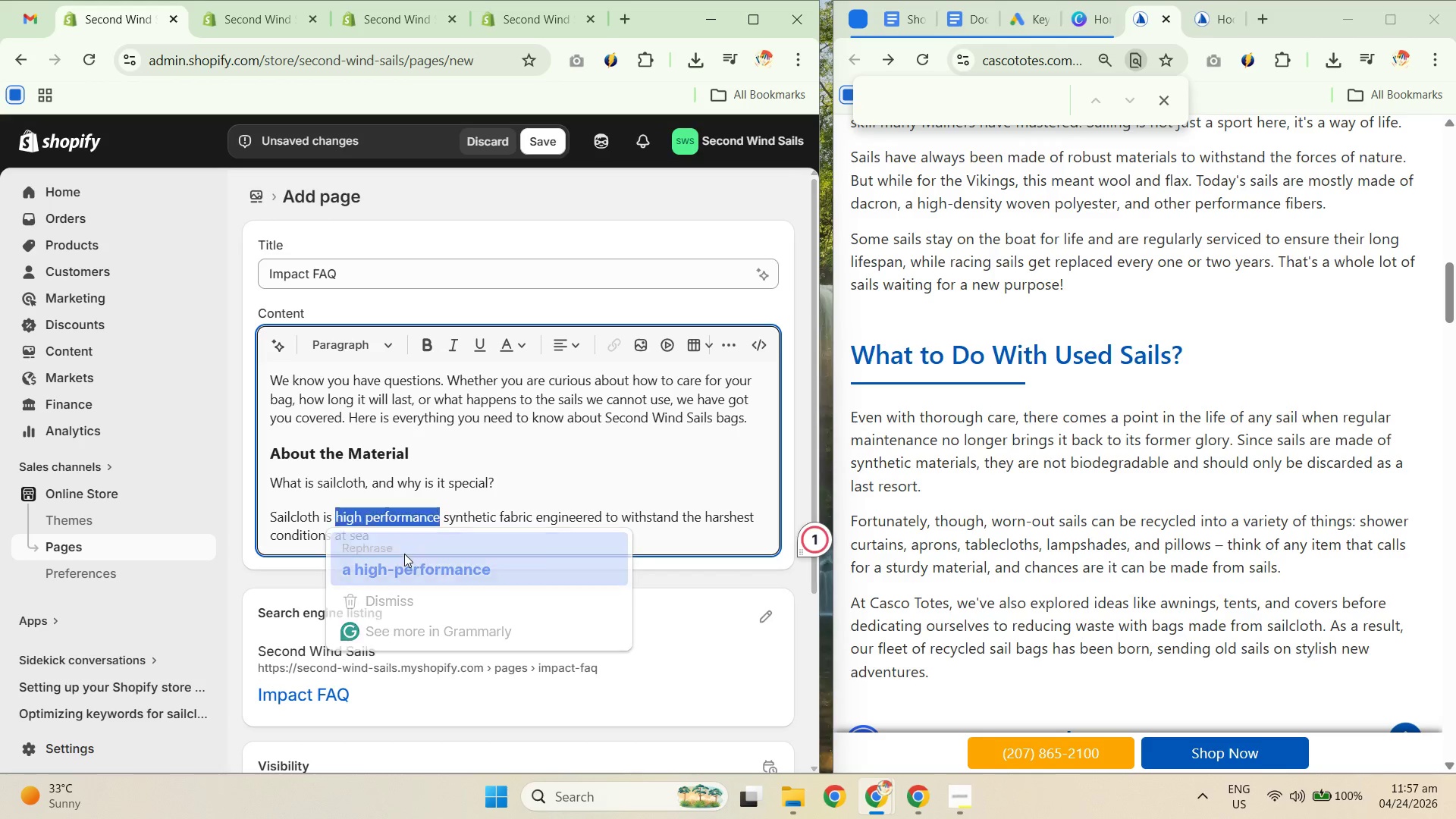 
key(Unknown)
 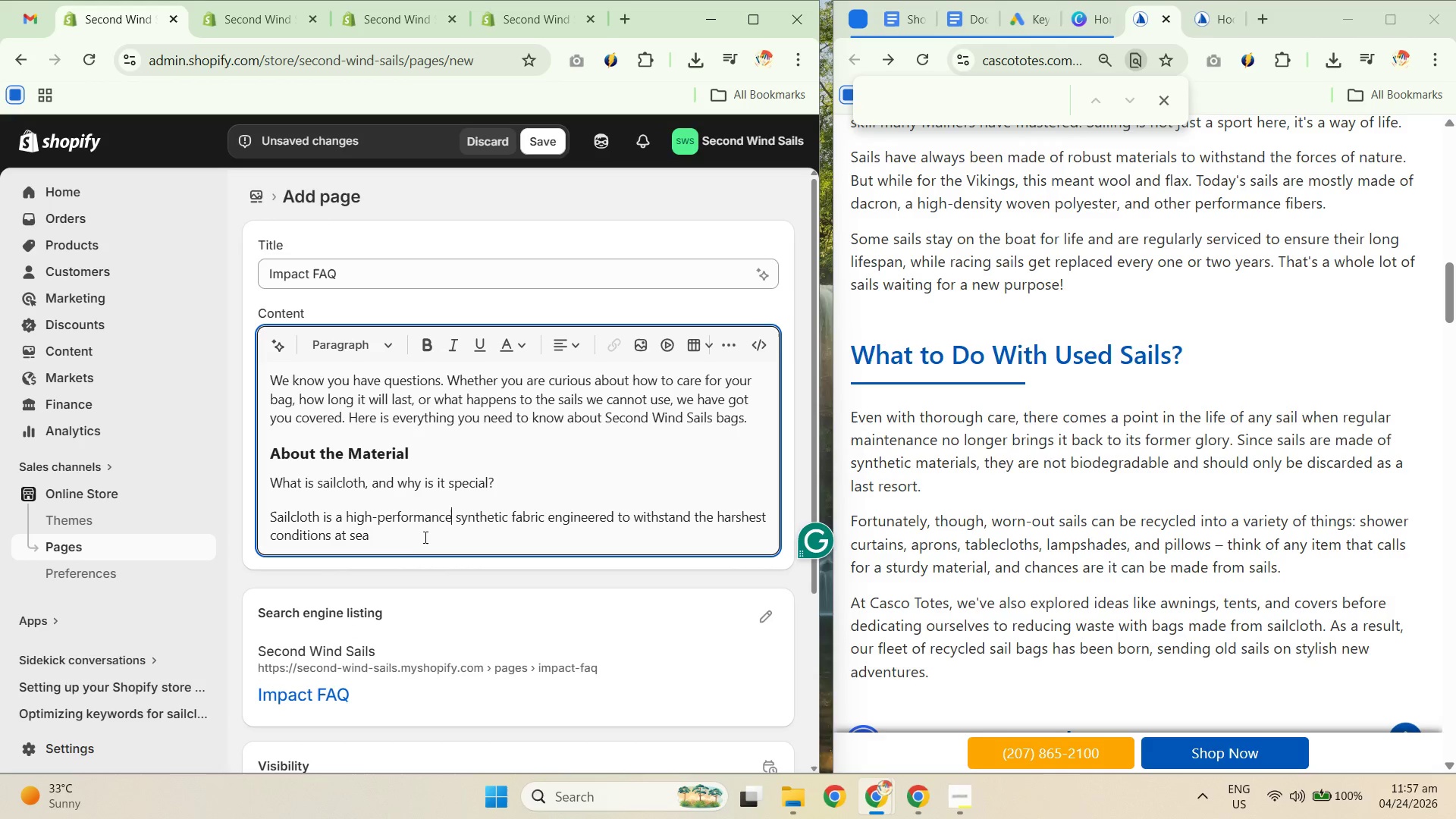 
key(Unknown)
 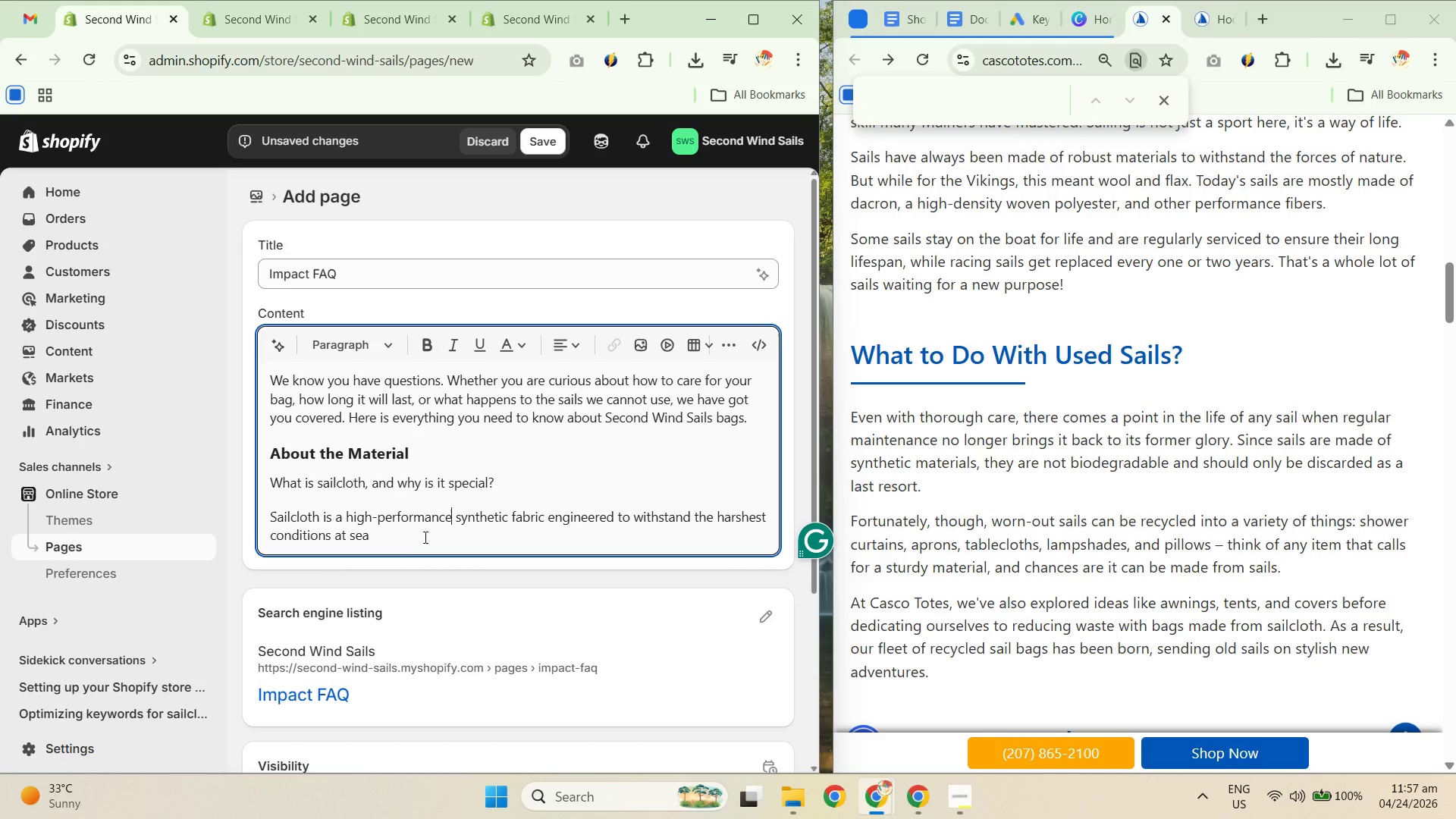 
key(Unknown)
 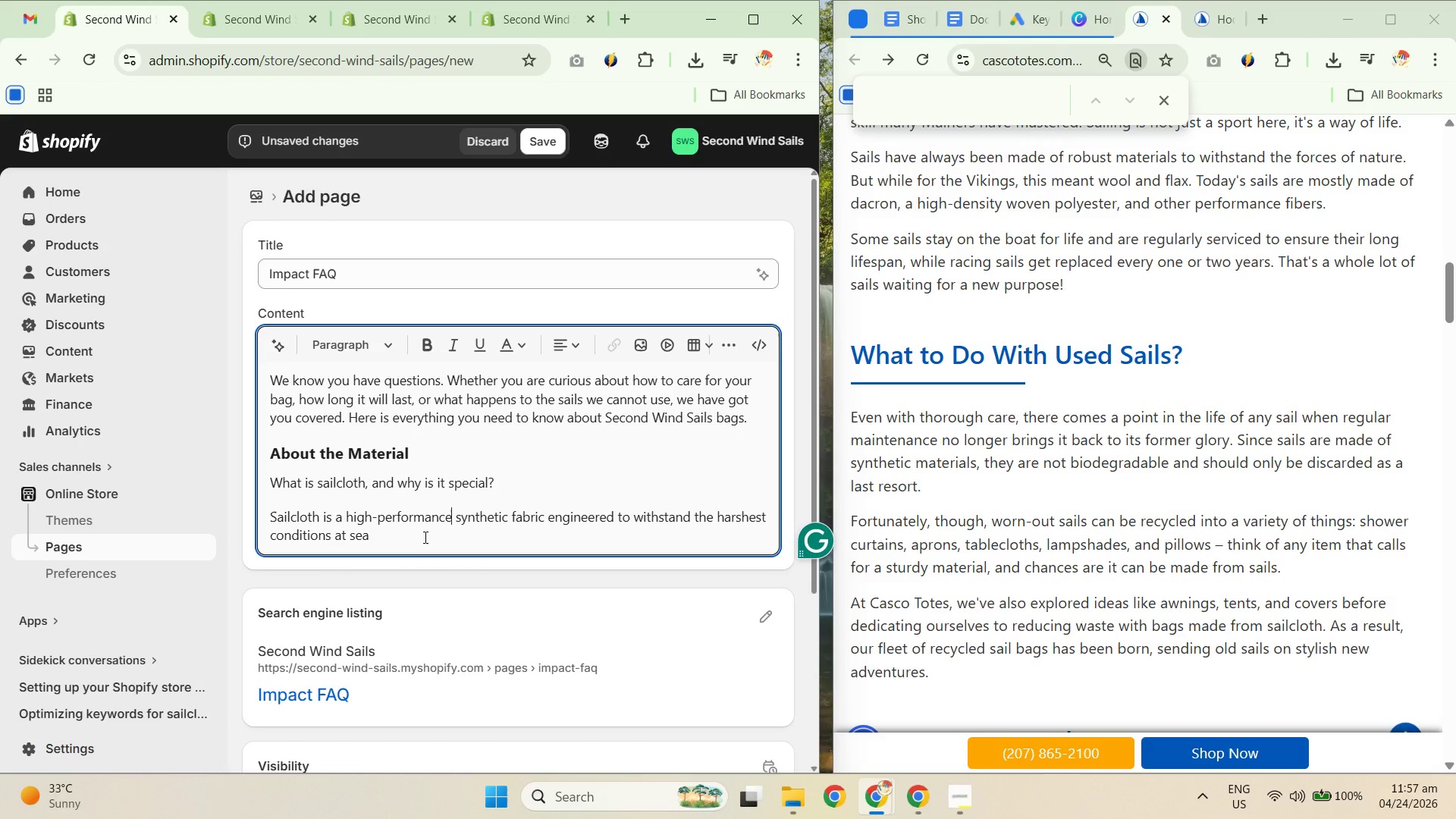 
key(Unknown)
 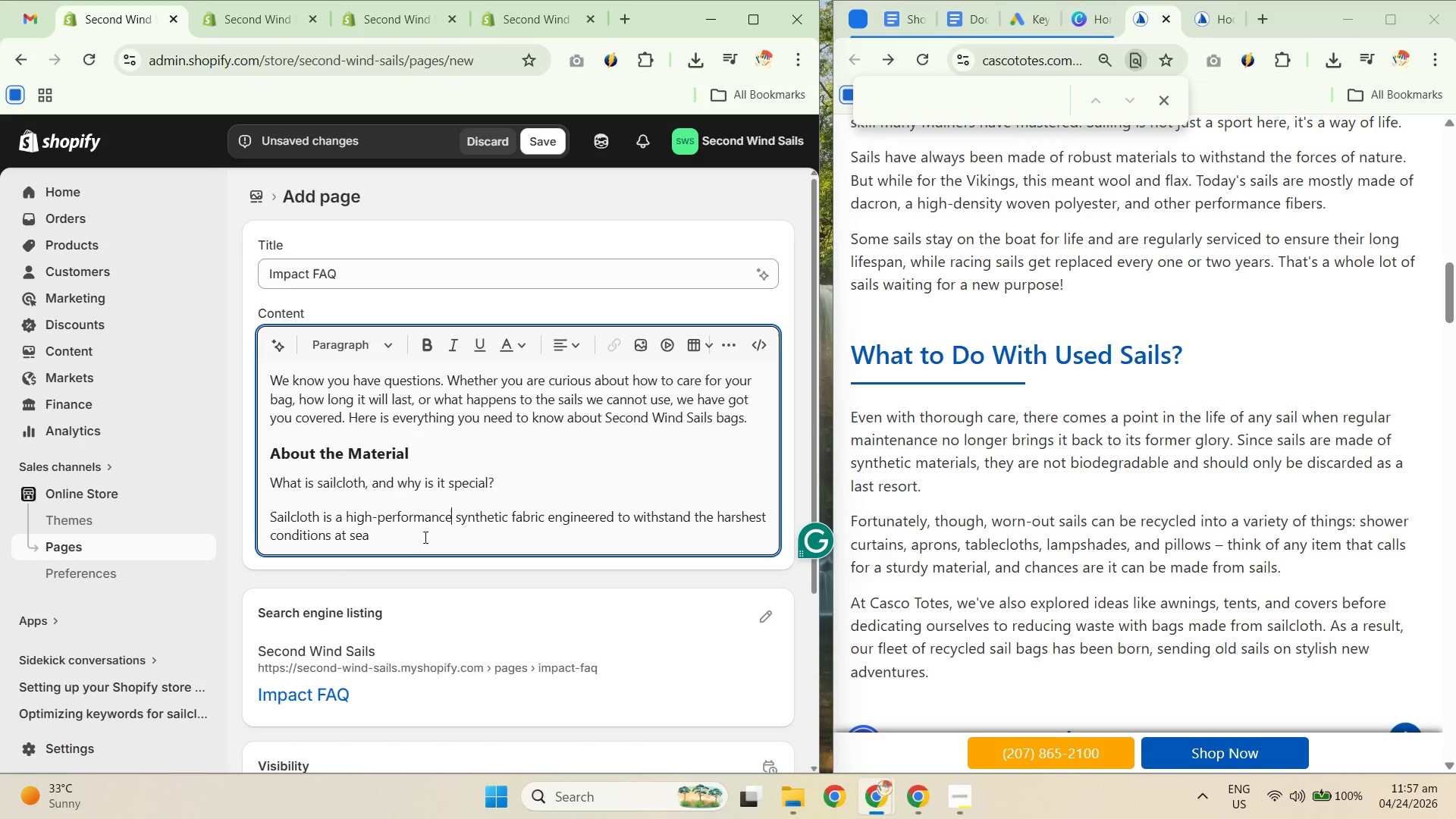 
key(Unknown)
 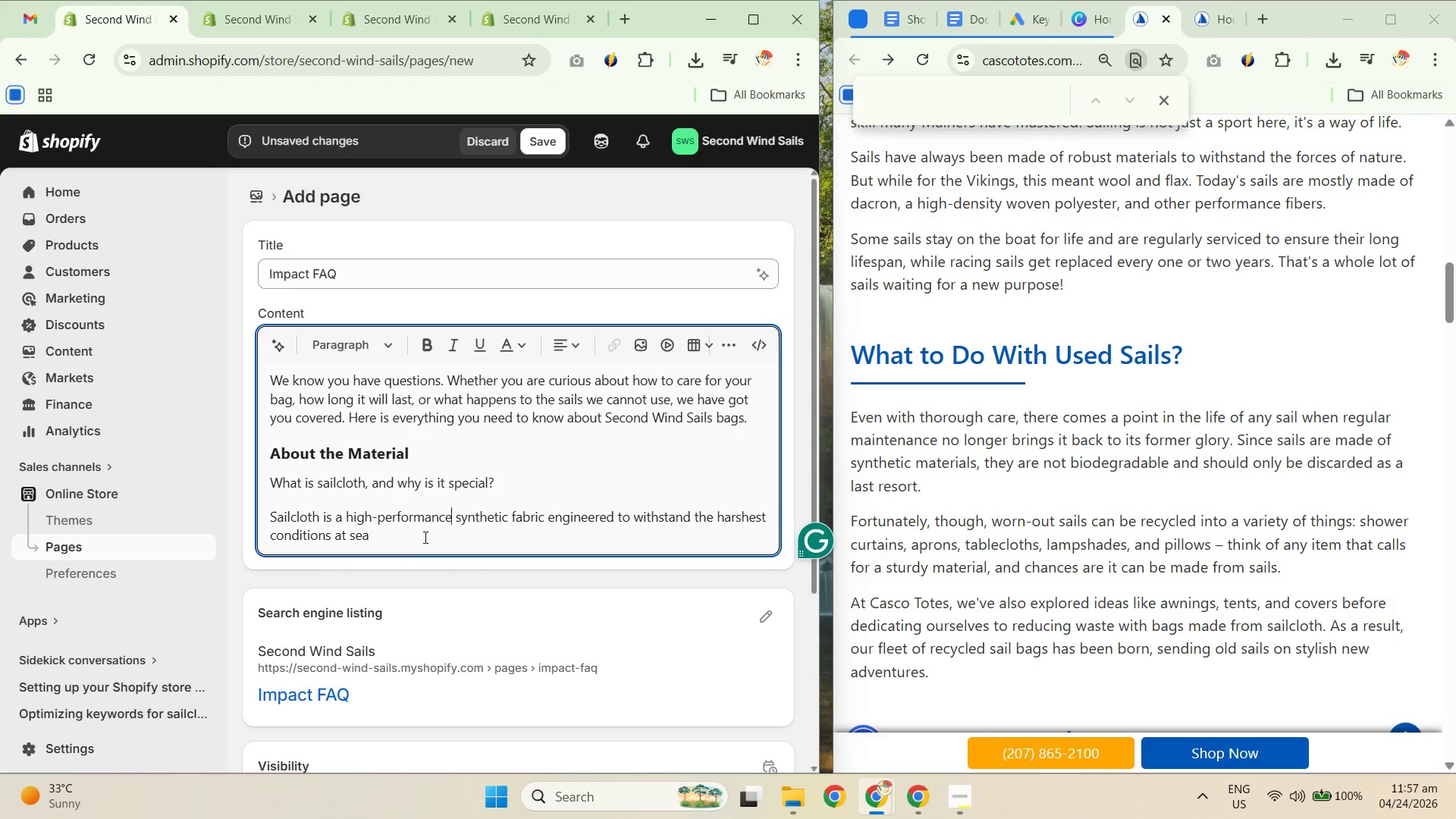 
key(Unknown)
 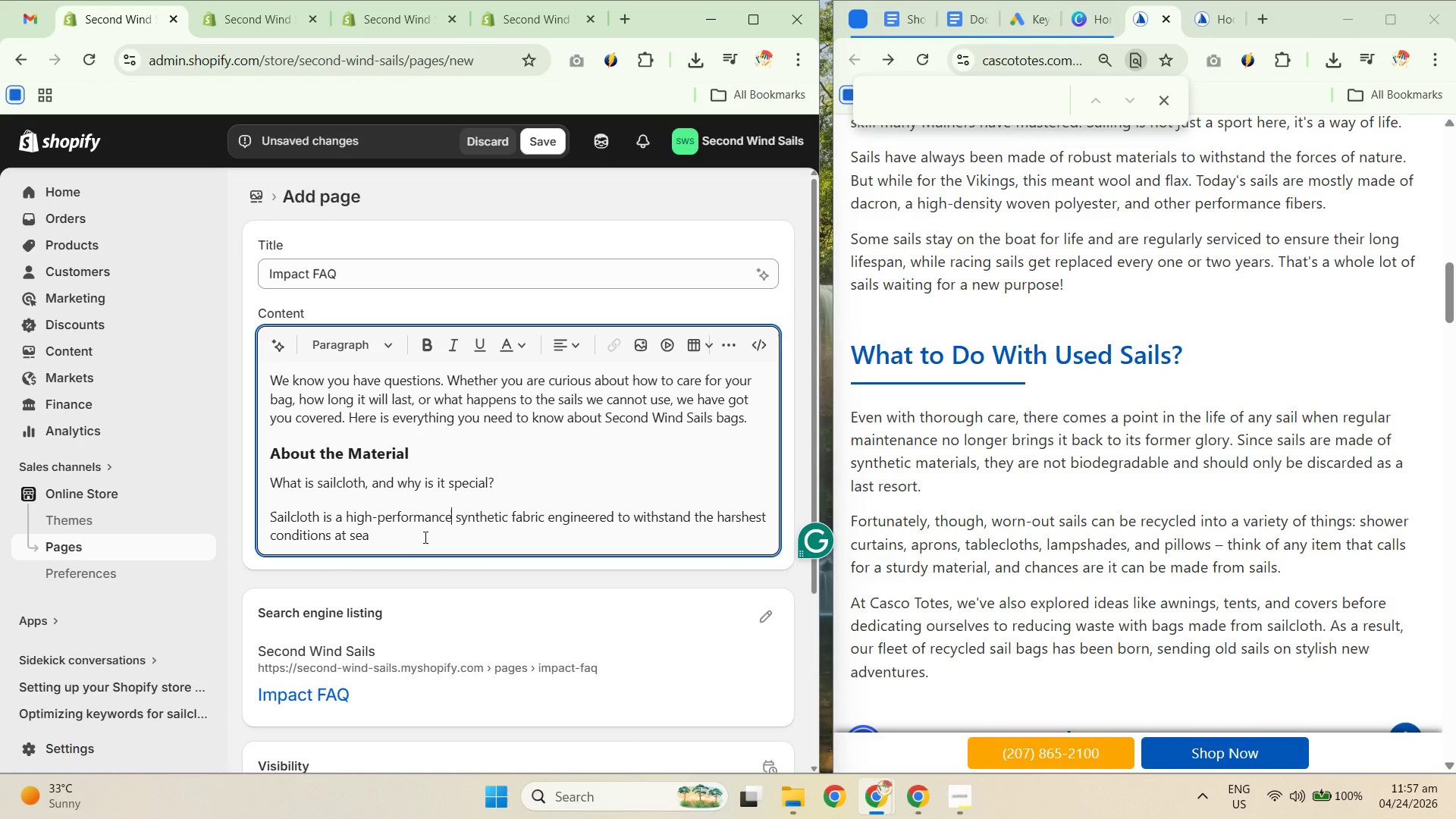 
key(Unknown)
 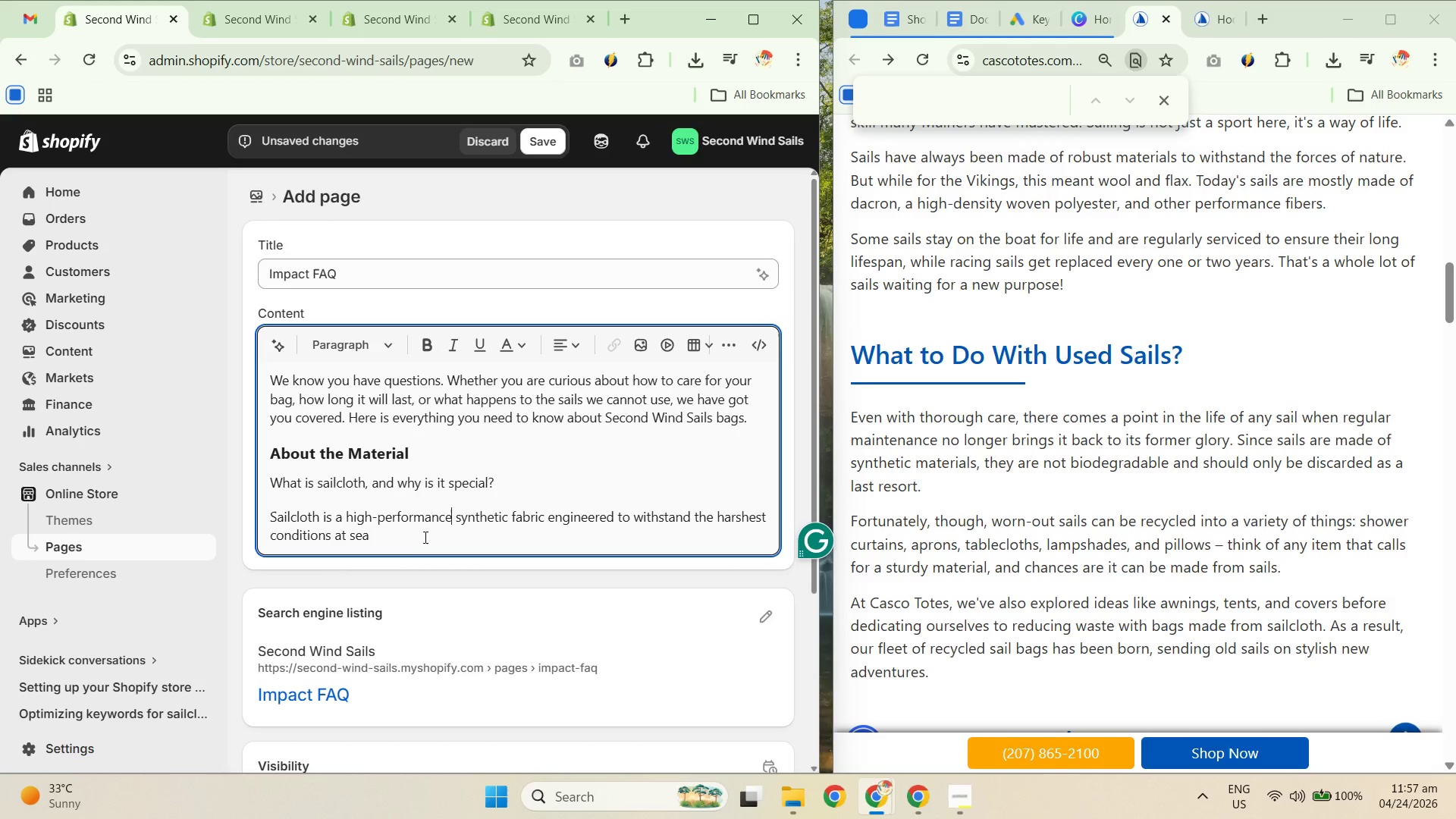 
key(Unknown)
 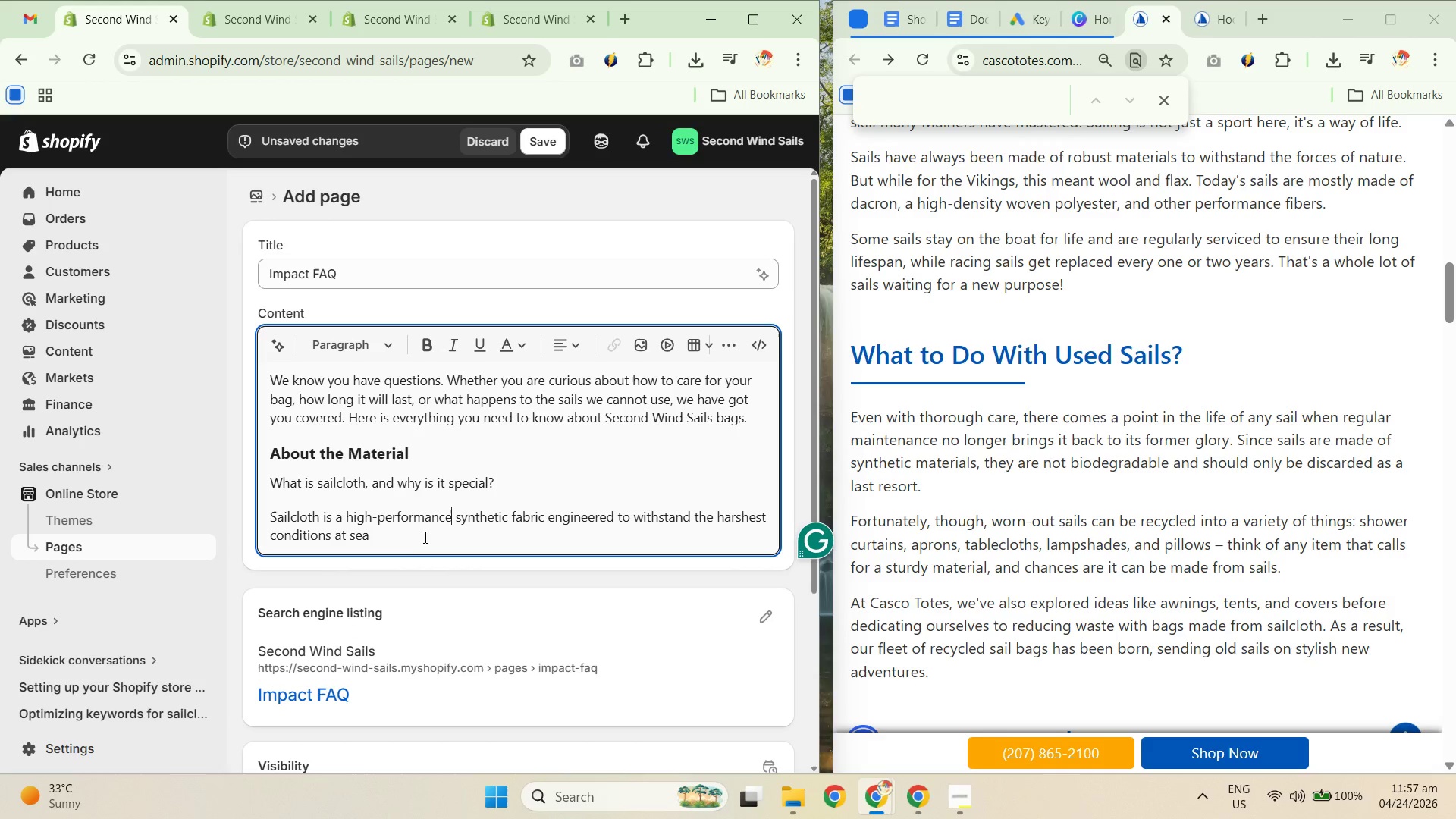 
key(Unknown)
 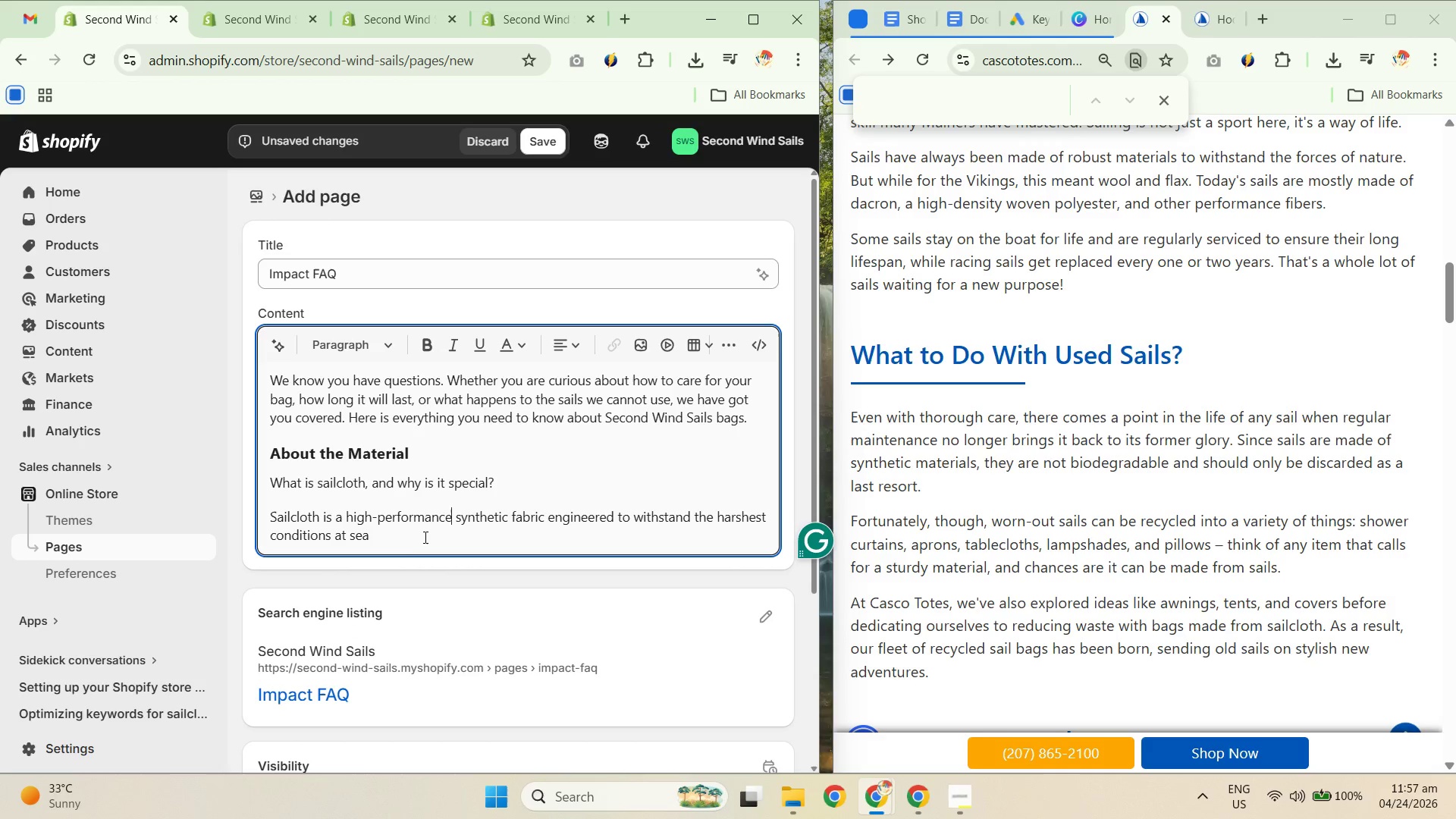 
key(Unknown)
 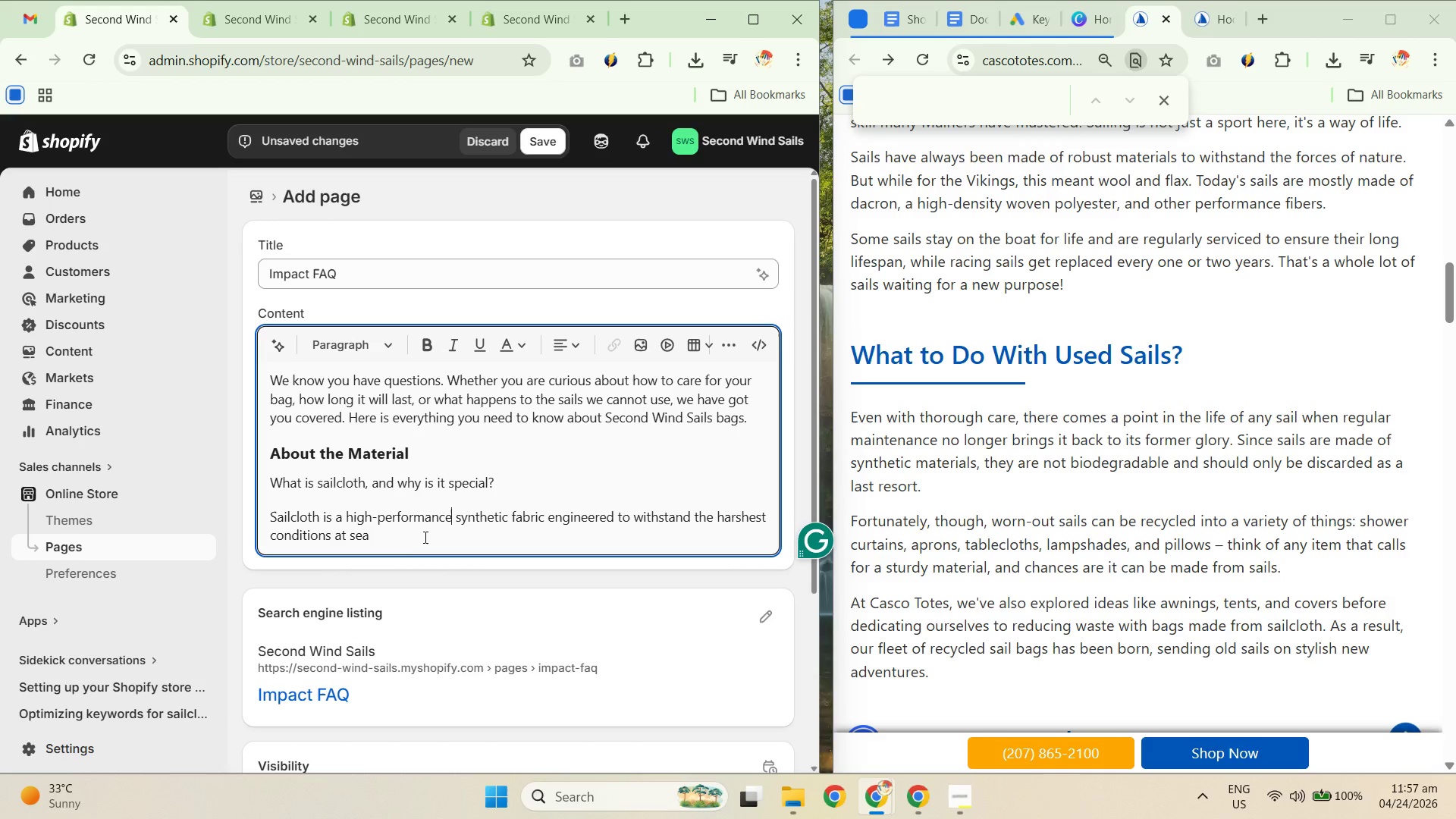 
key(Unknown)
 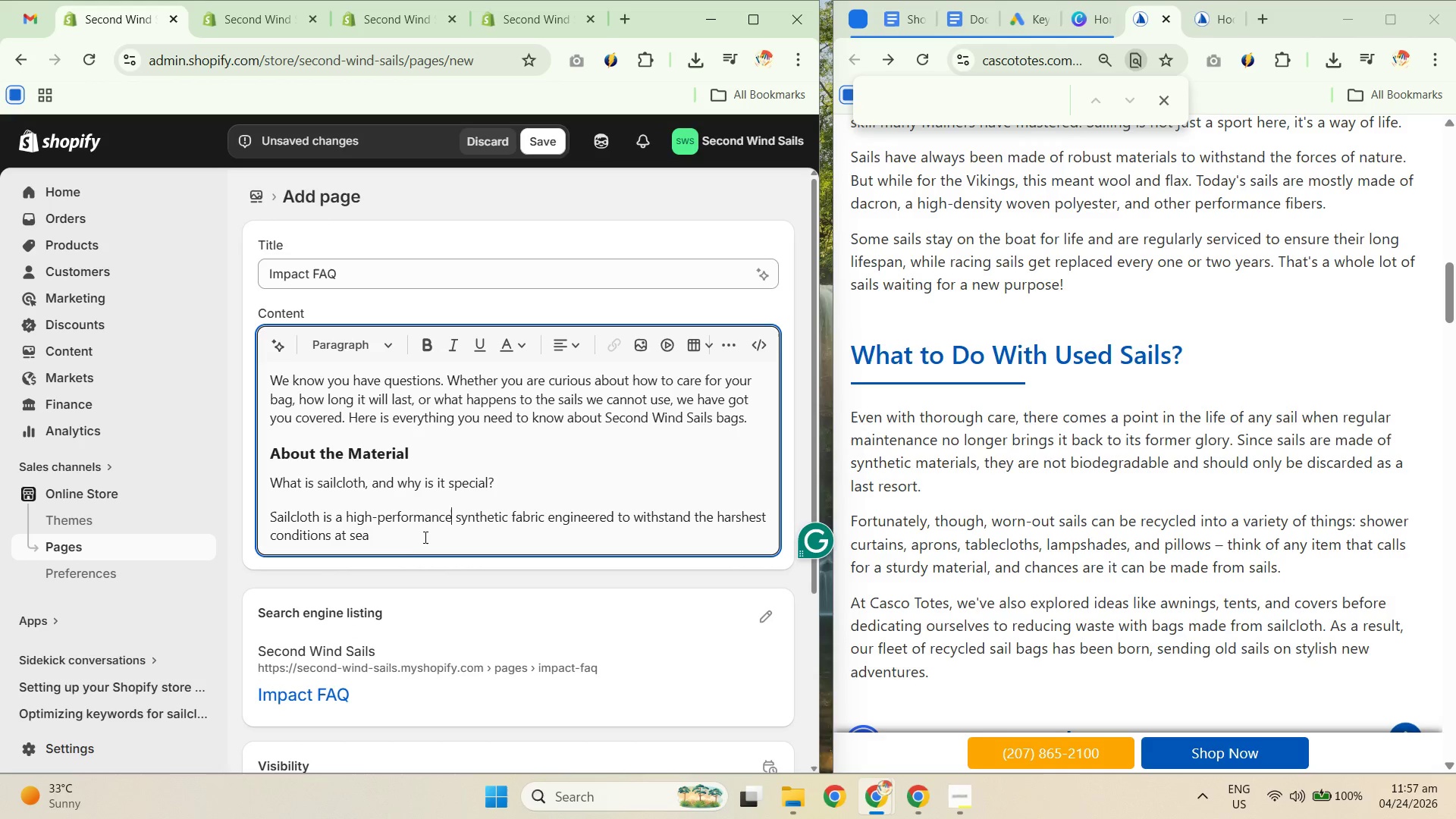 
key(Unknown)
 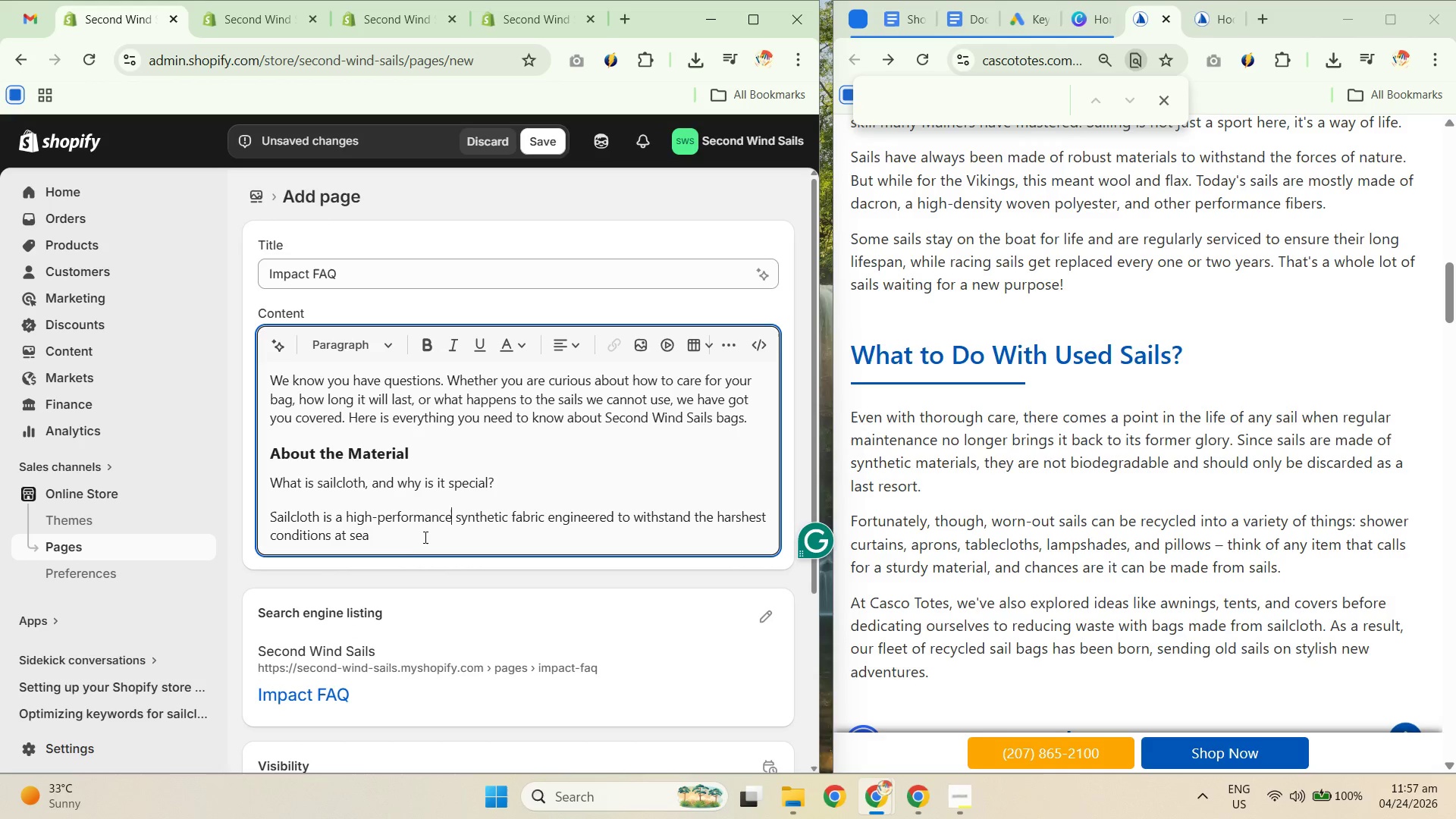 
key(Unknown)
 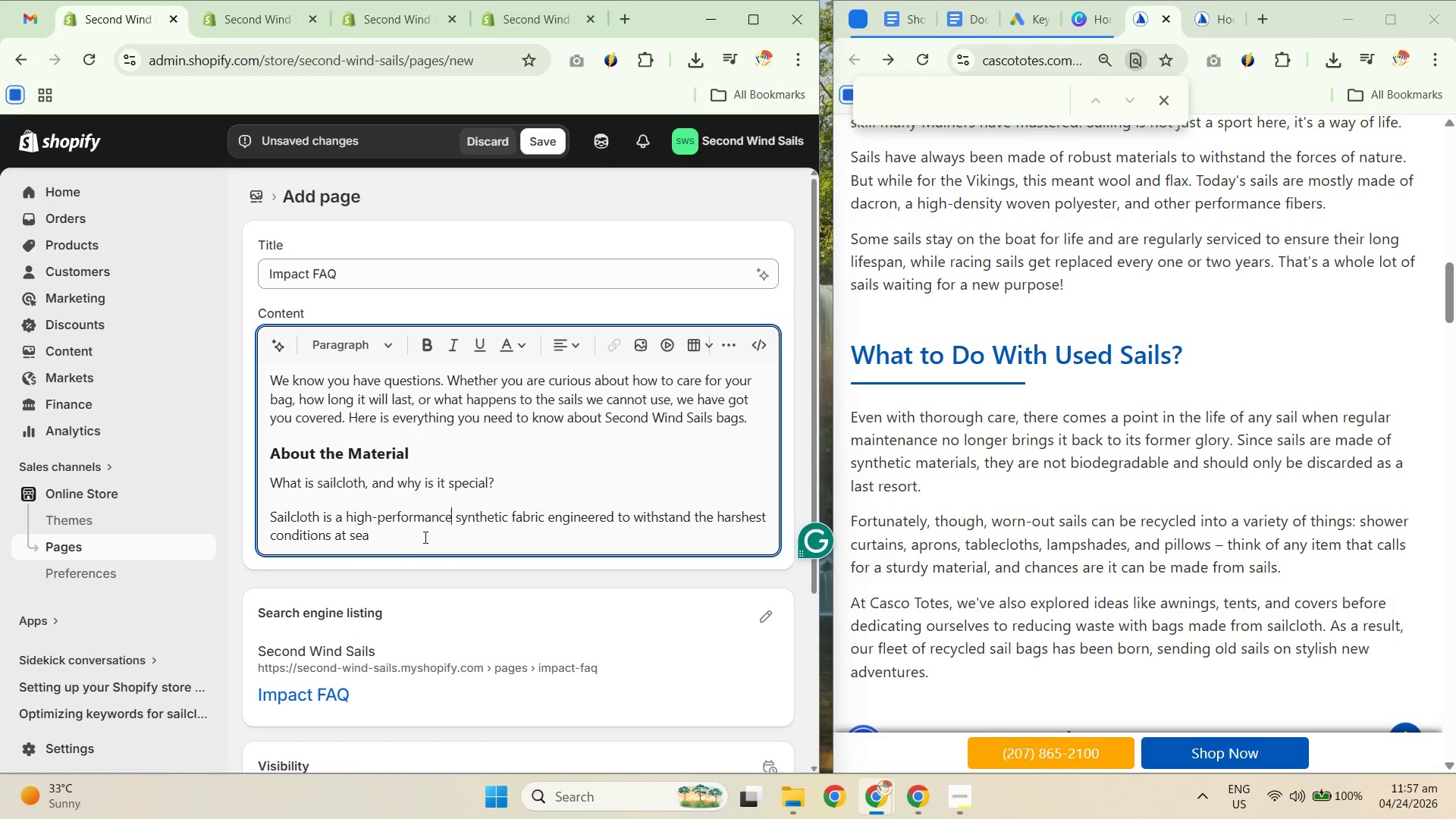 
key(Unknown)
 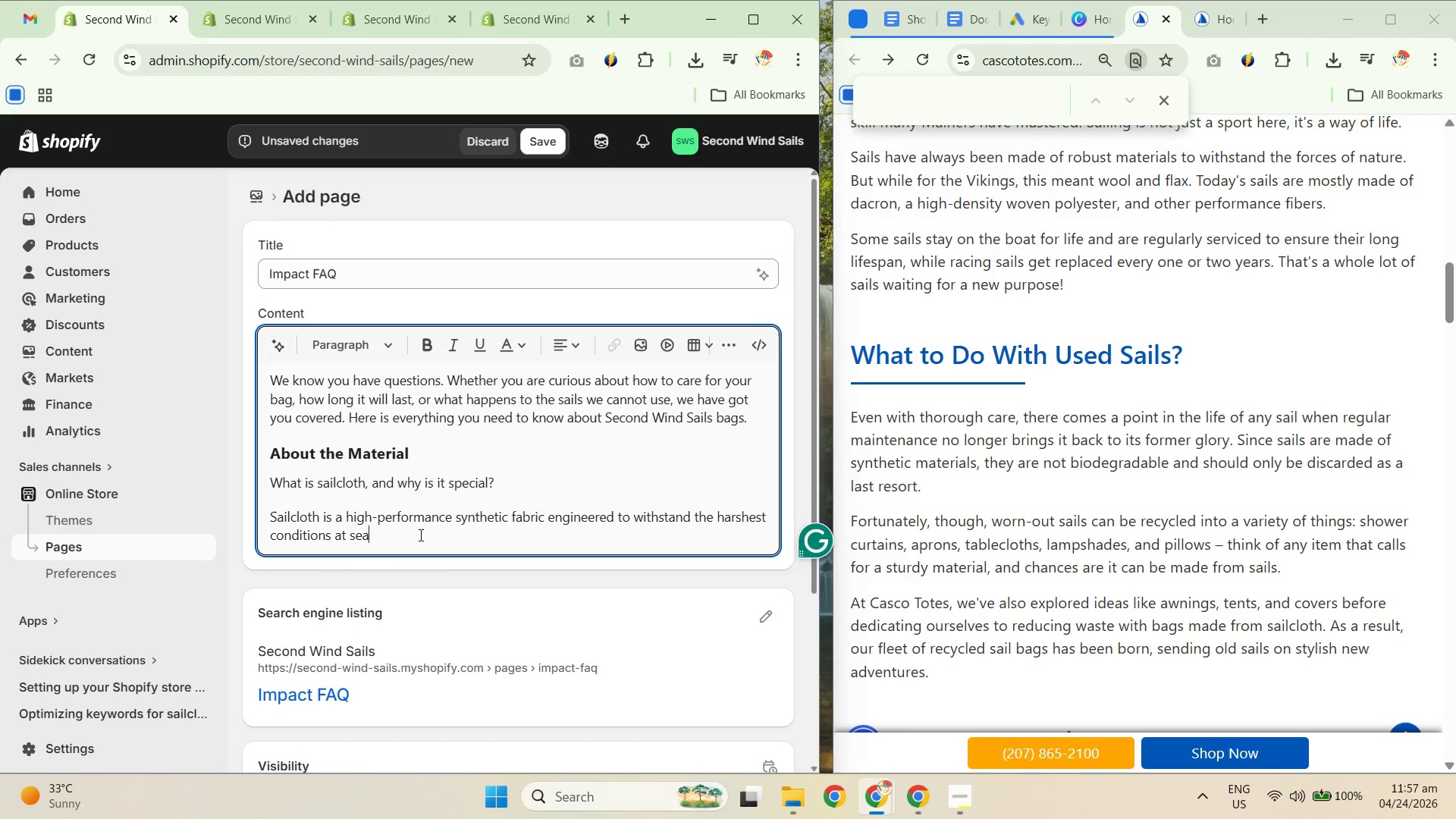 
key(Unknown)
 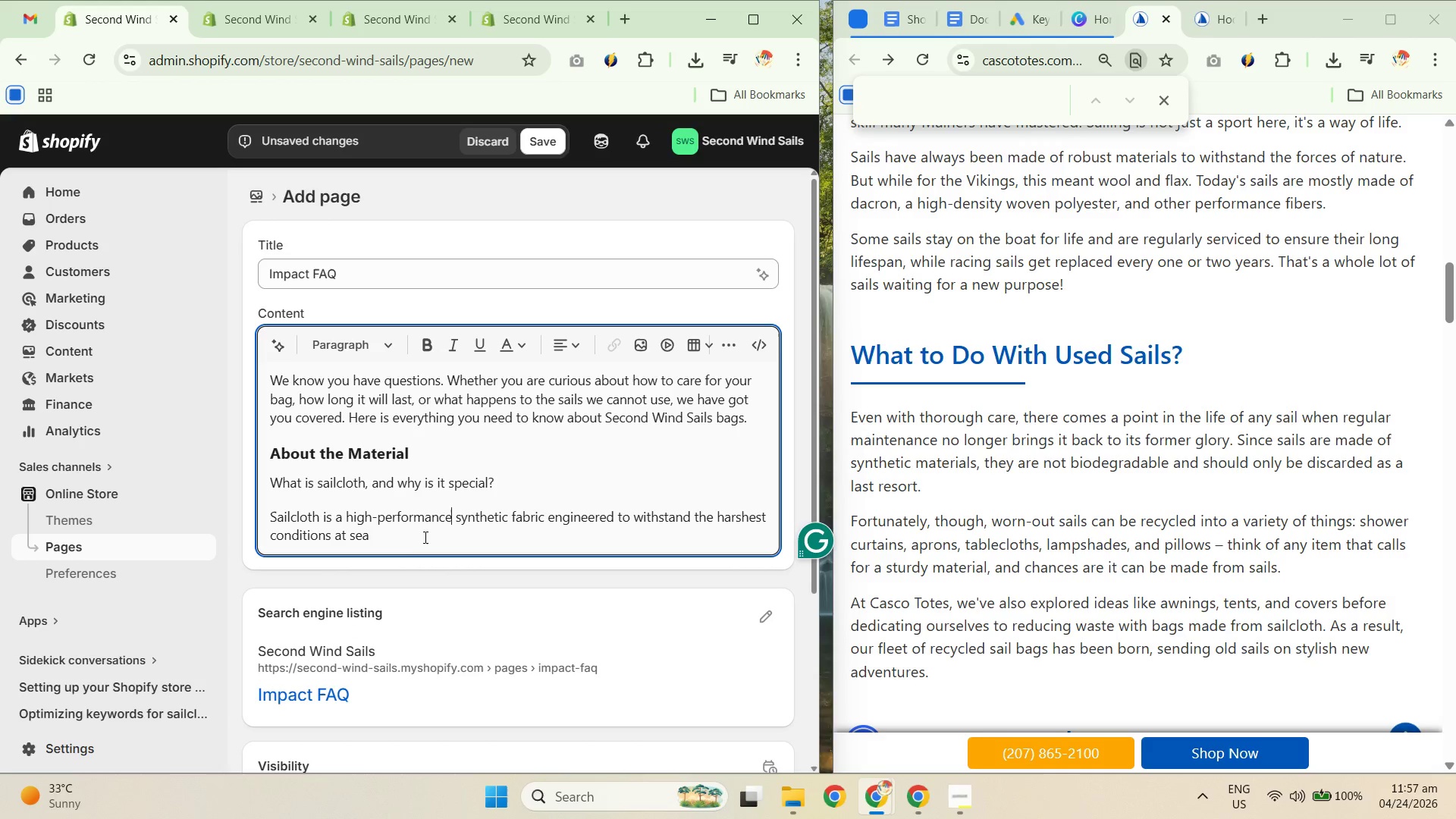 
type(. It is water resistant, abraasion )
key(Backspace)
key(Backspace)
key(Backspace)
key(Backspace)
key(Backspace)
key(Backspace)
type(sion resistant, and built to handle UV exposire)
key(Backspace)
key(Backspace)
key(Backspace)
type(ure)
 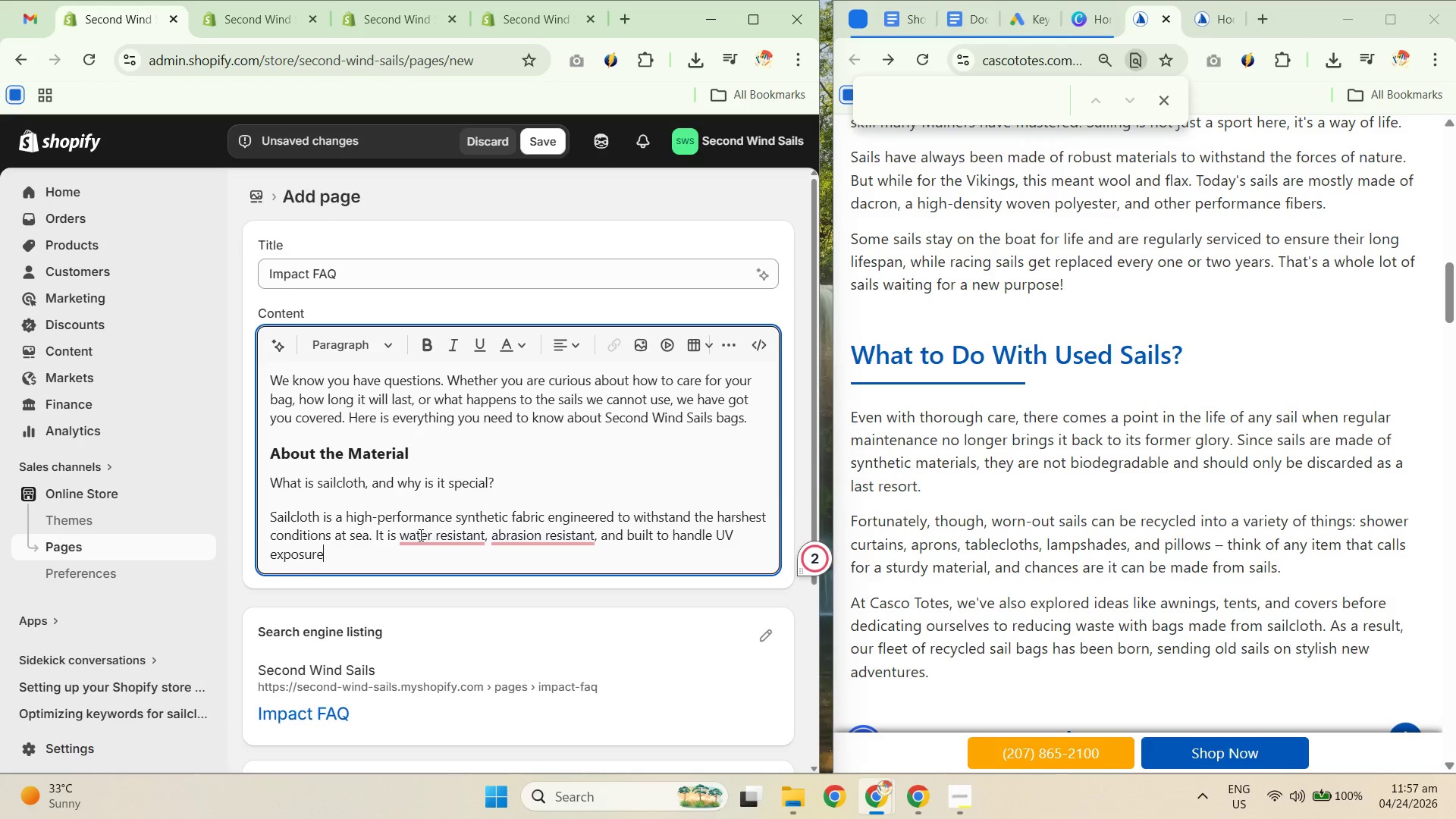 
double_click([469, 530])
 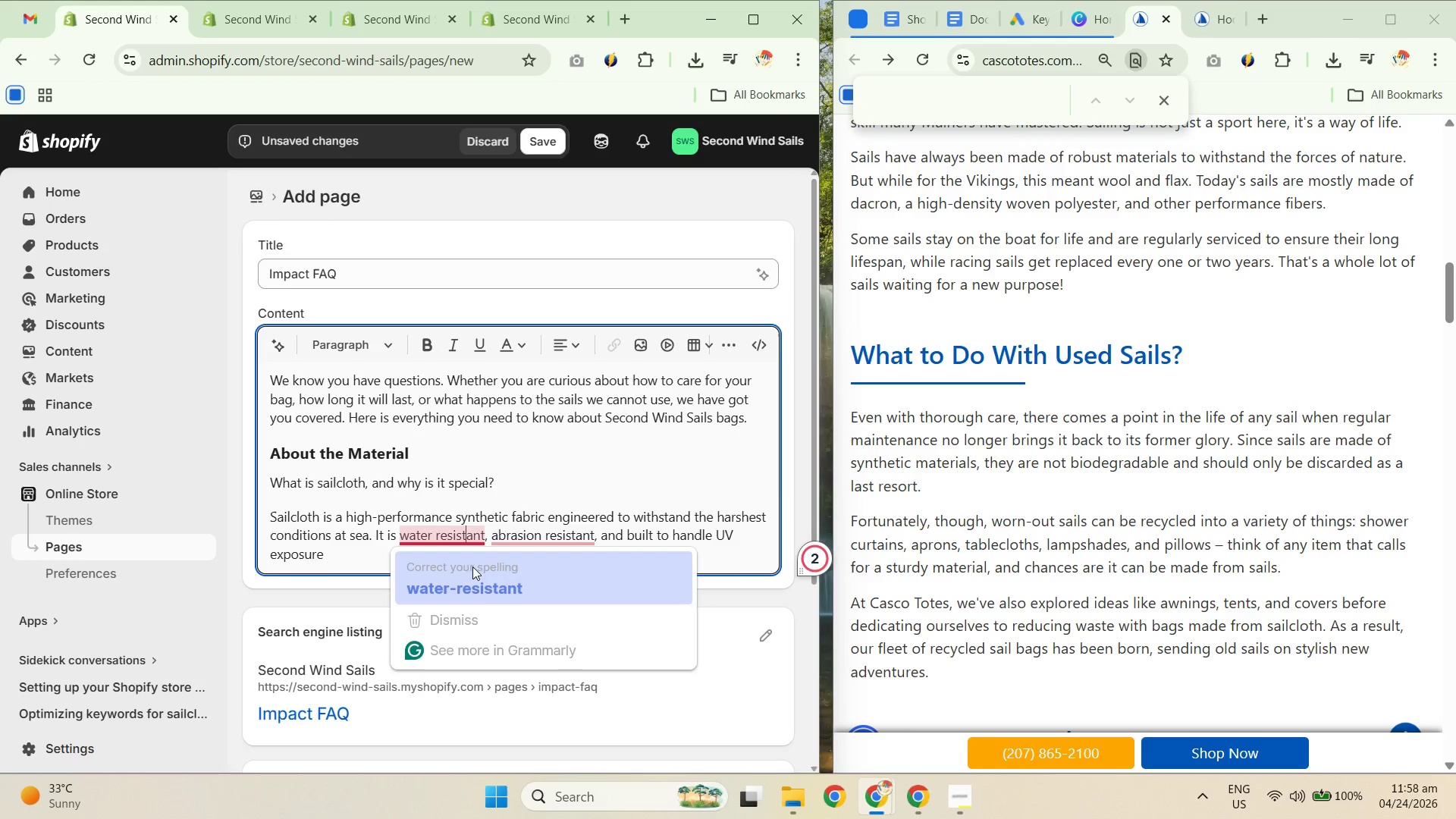 
left_click([474, 578])
 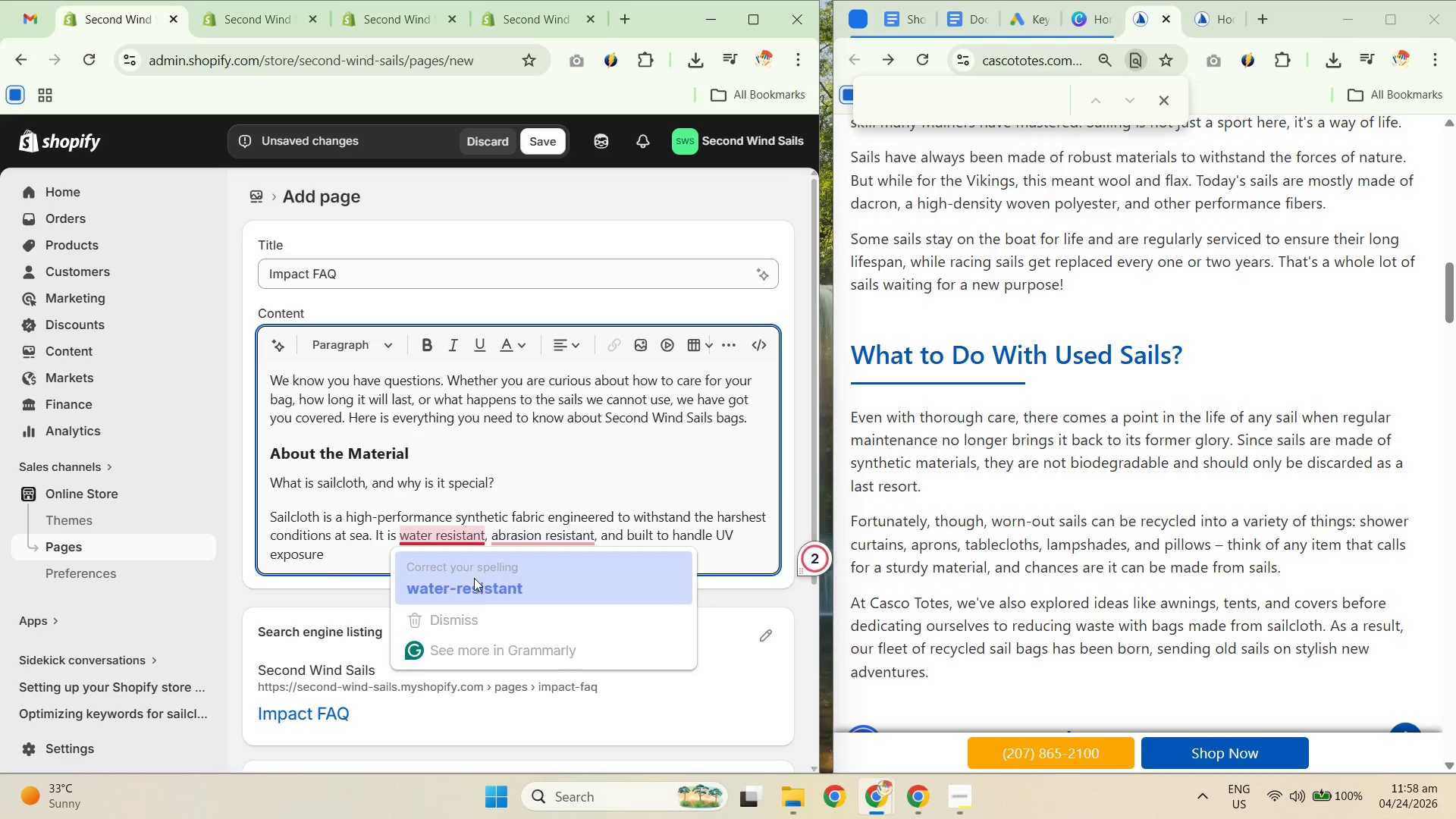 
key(Unknown)
 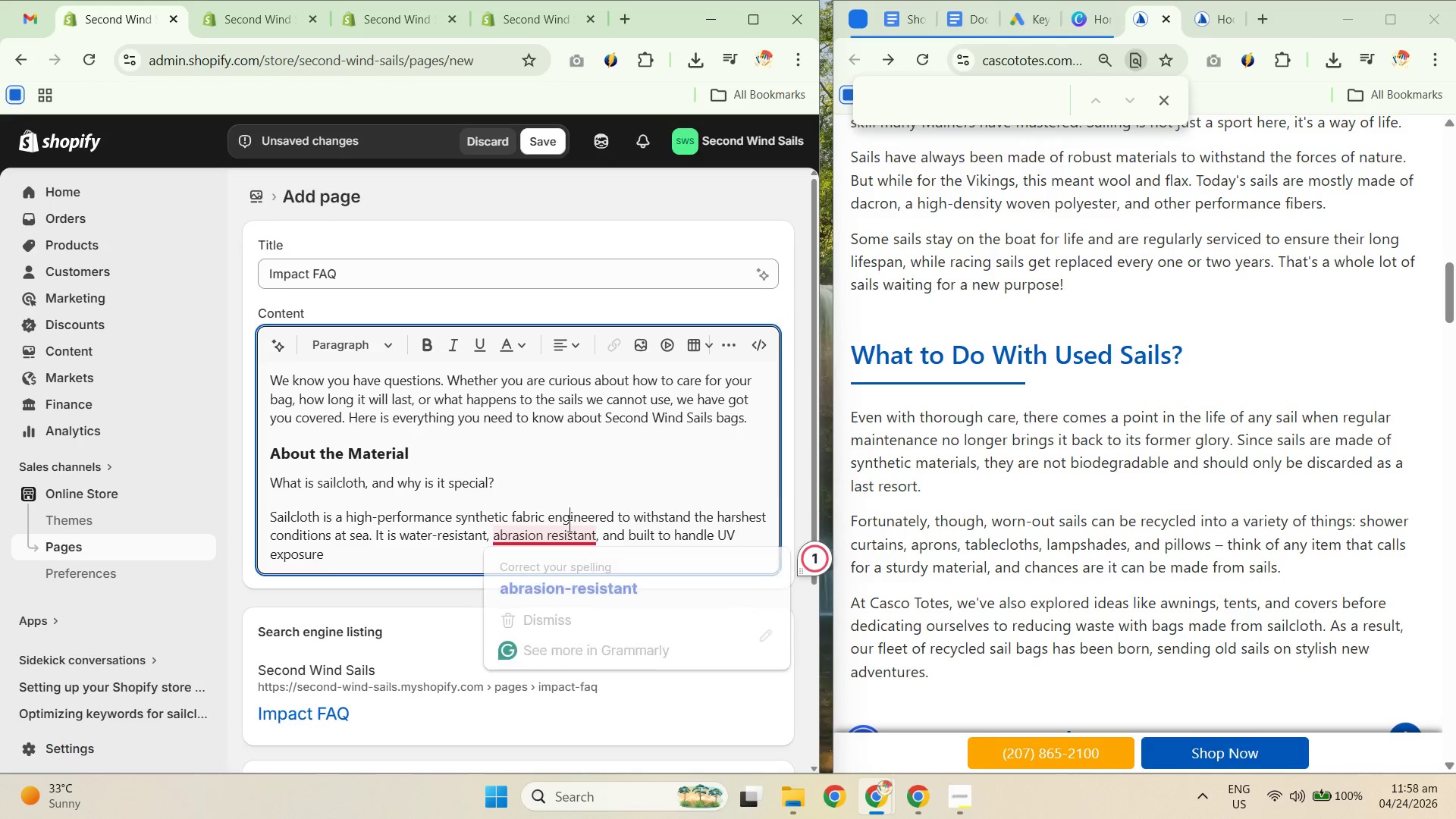 
key(Unknown)
 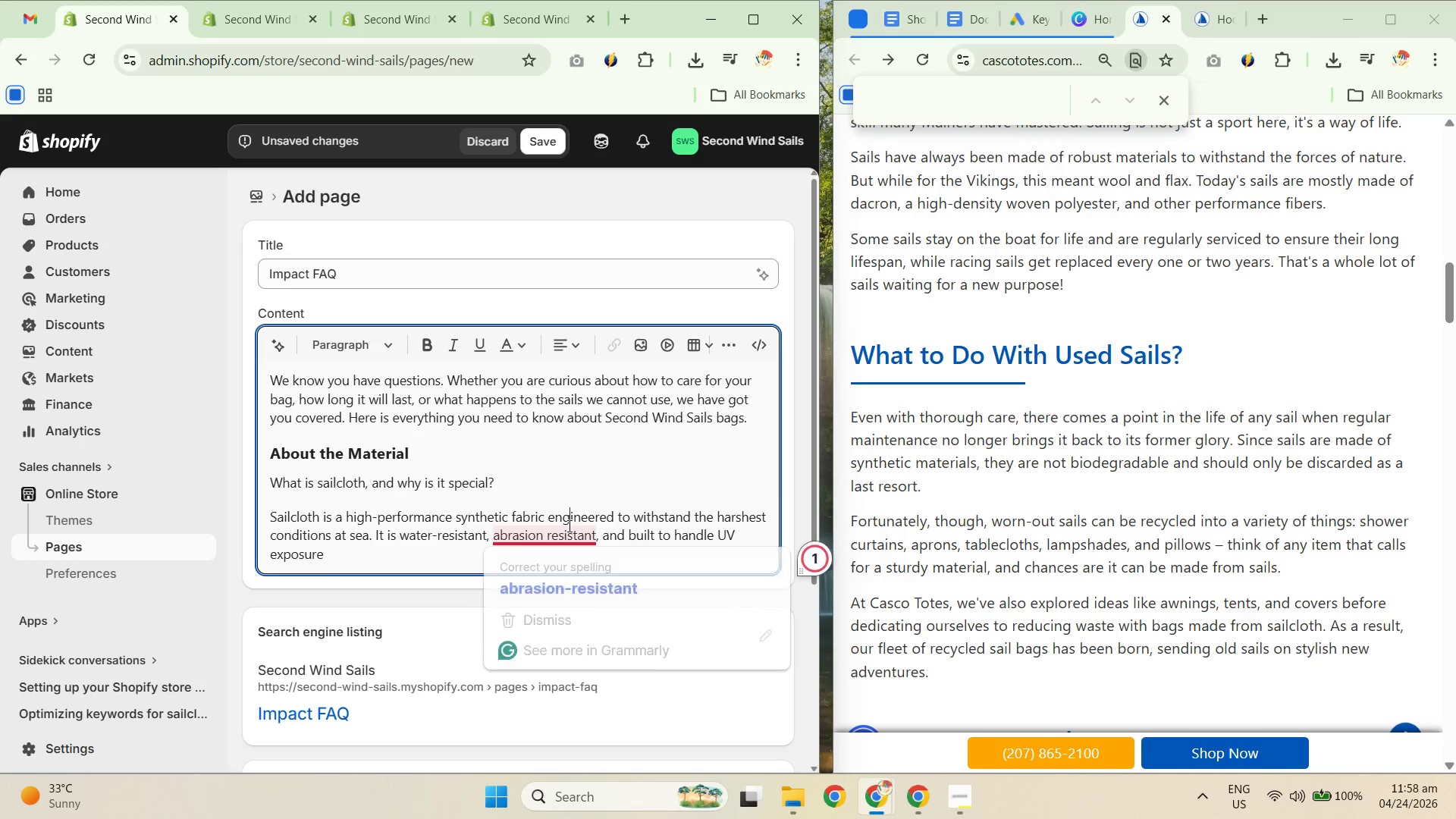 
key(Unknown)
 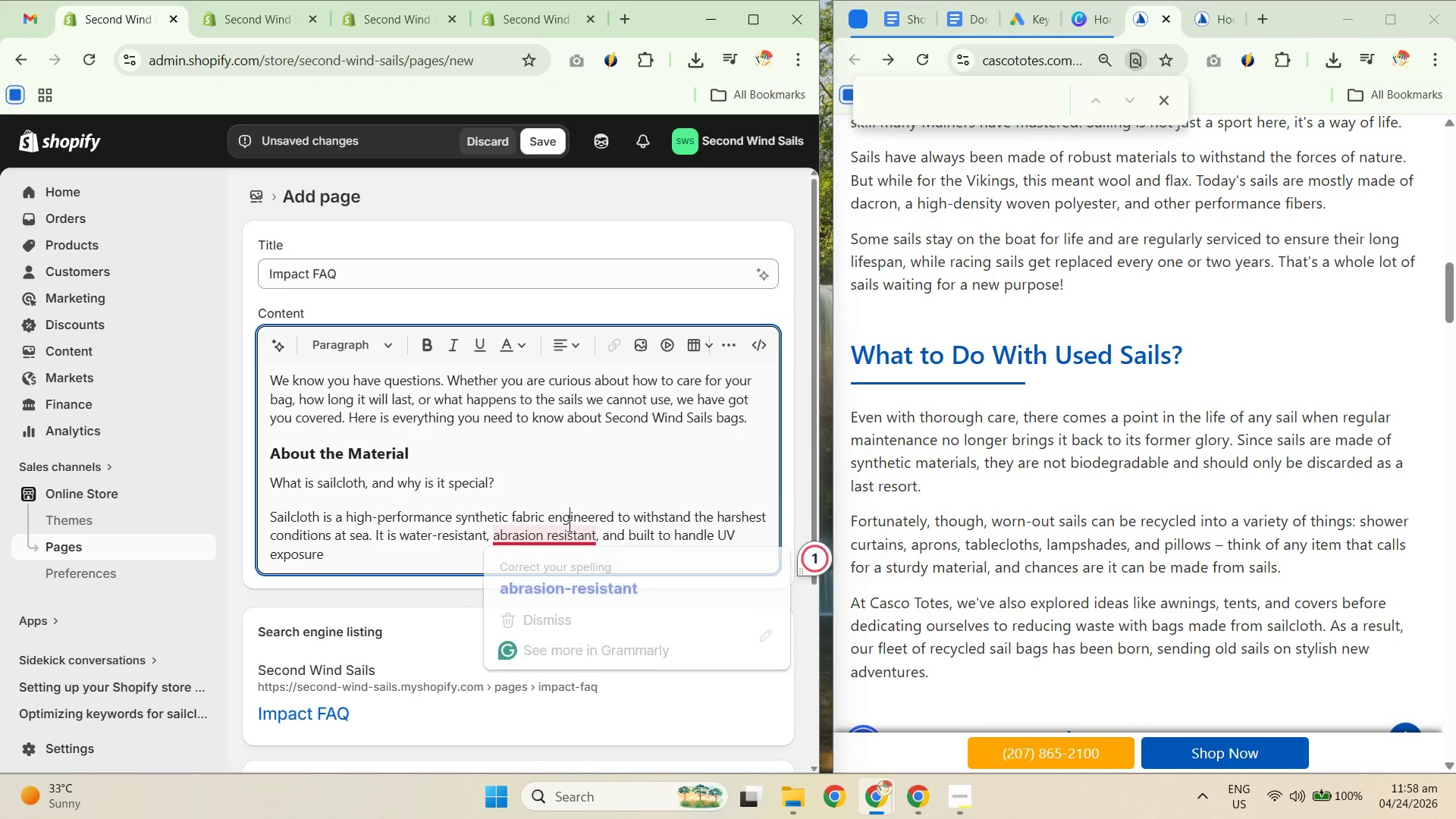 
key(Unknown)
 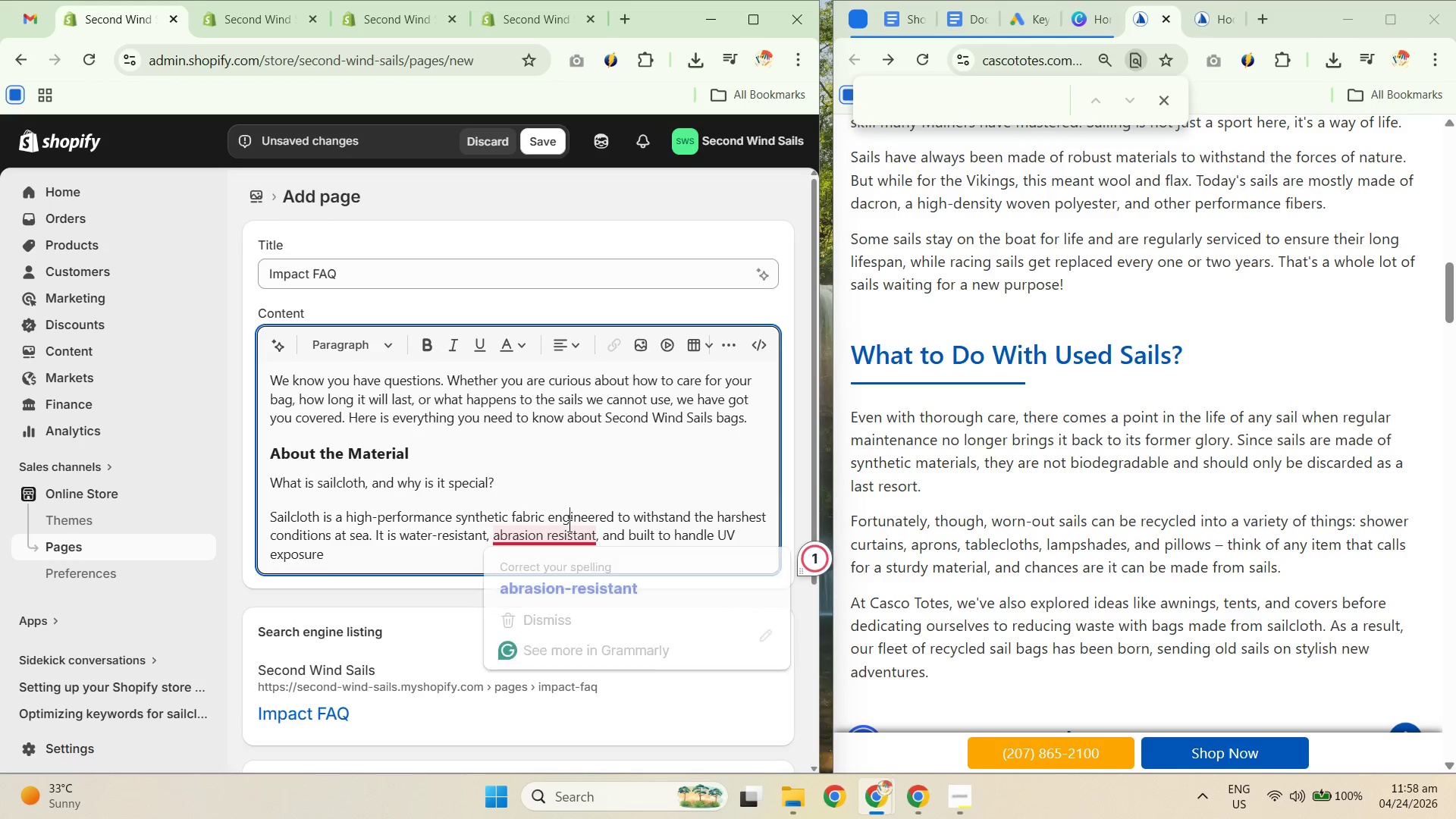 
key(Unknown)
 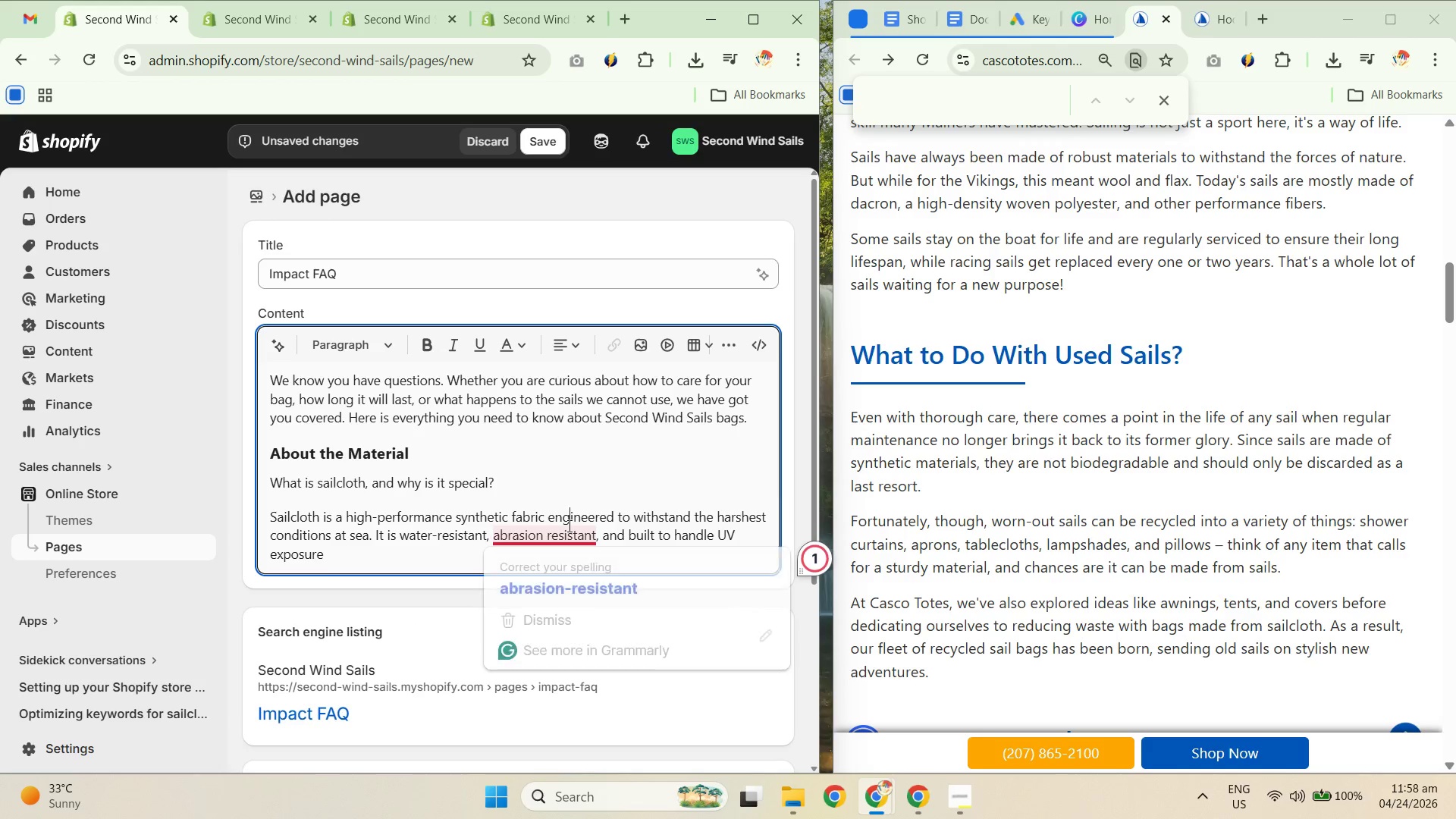 
key(Unknown)
 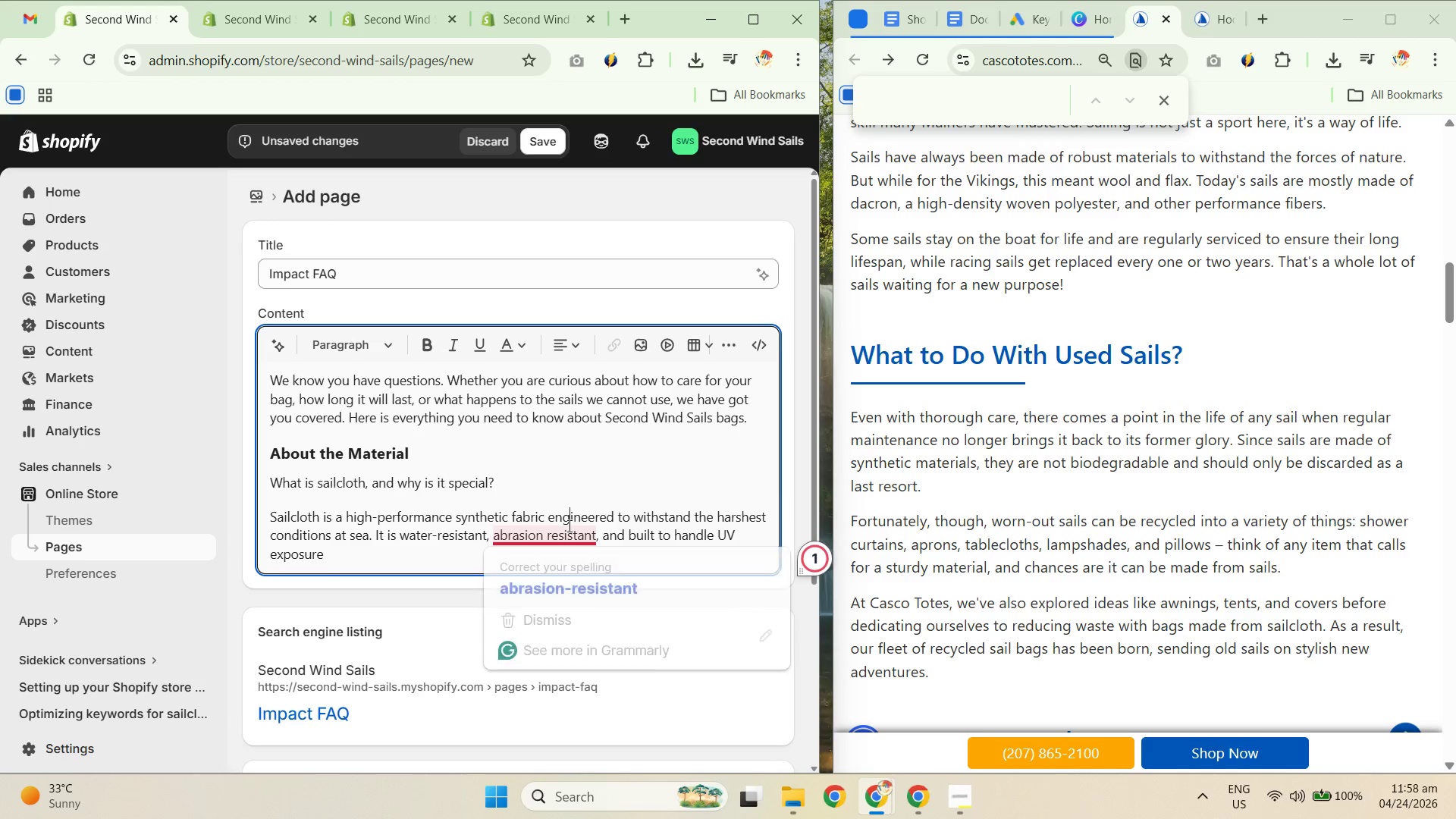 
key(Unknown)
 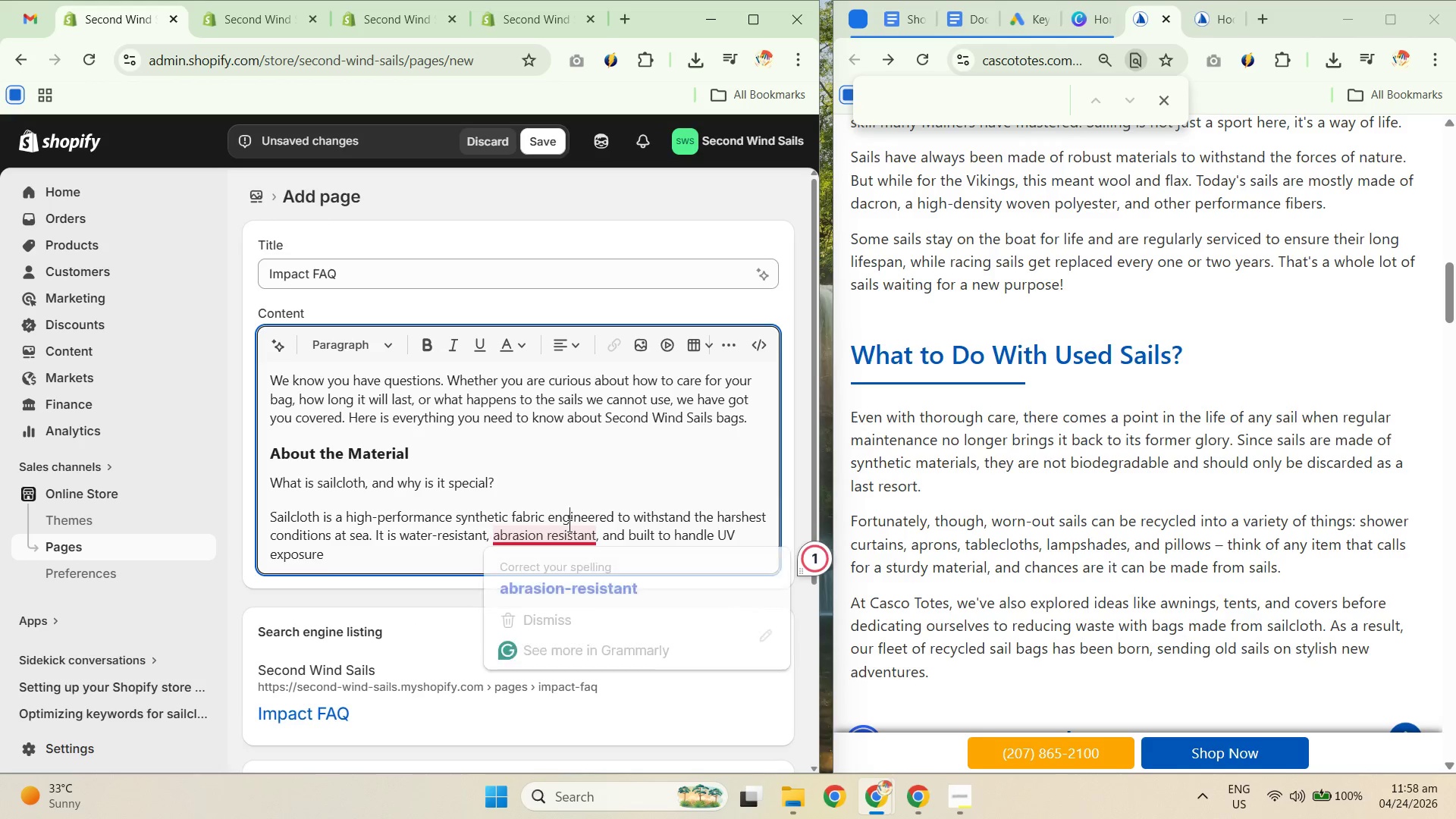 
key(Unknown)
 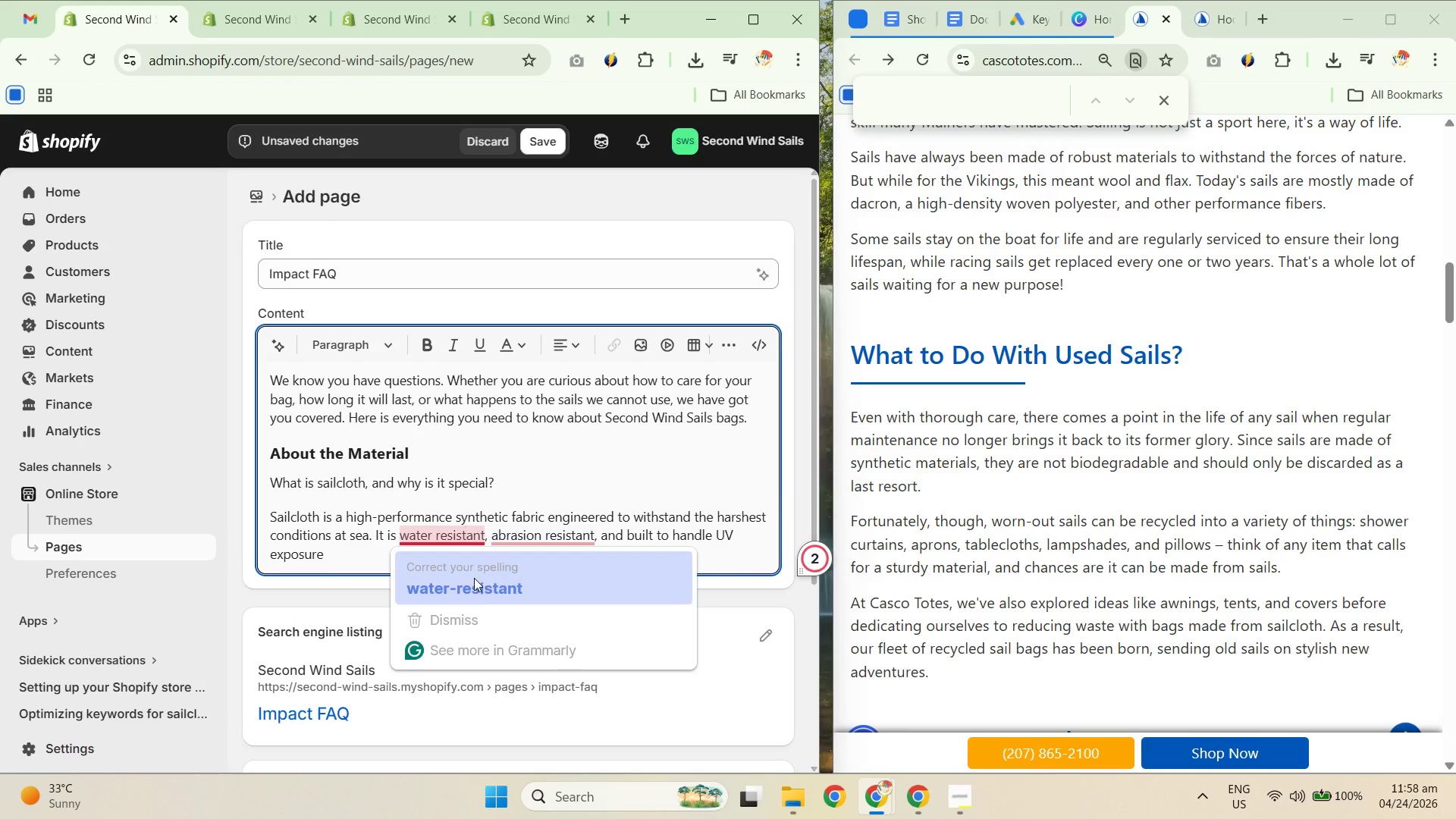 
key(Unknown)
 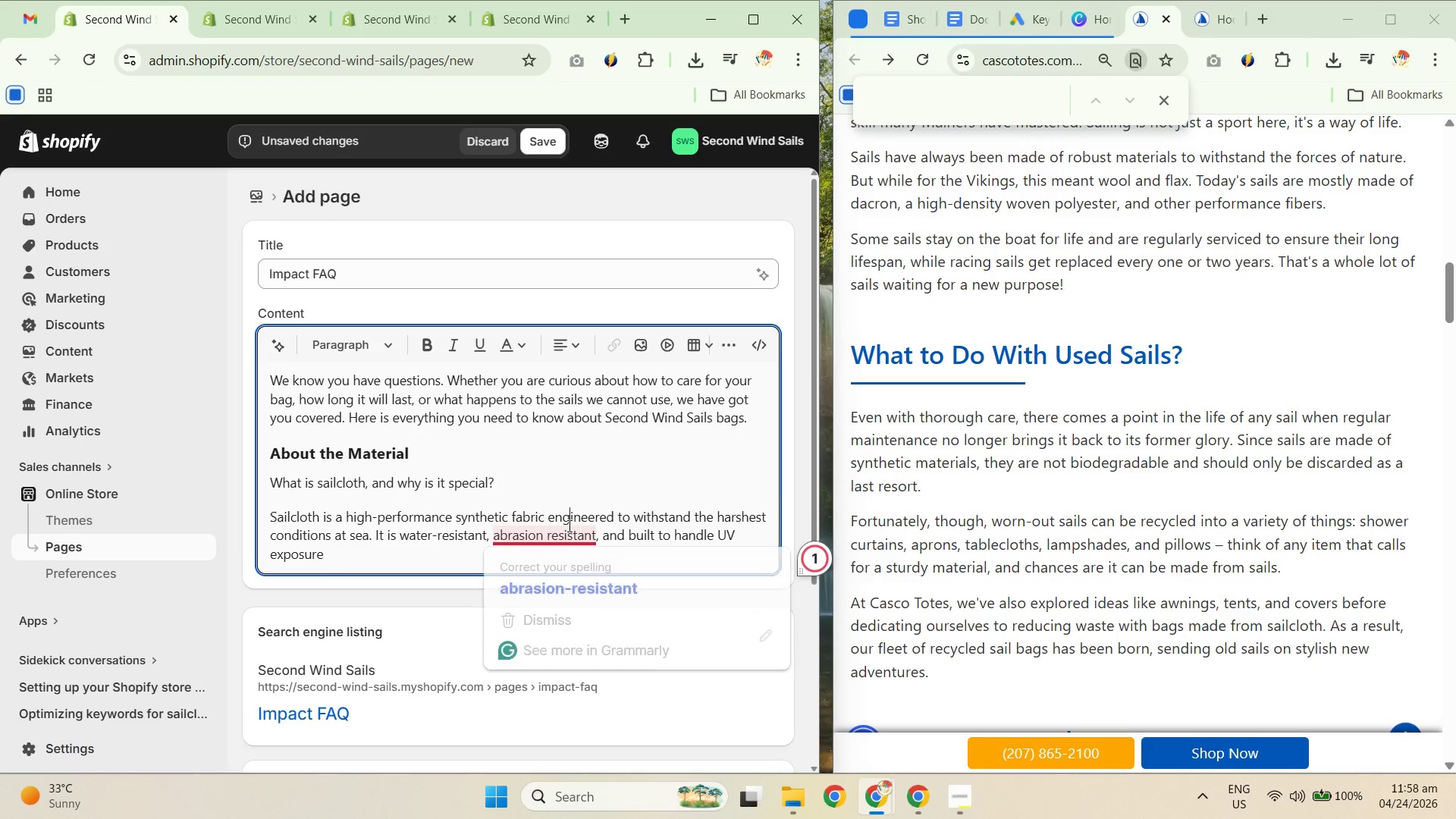 
key(Unknown)
 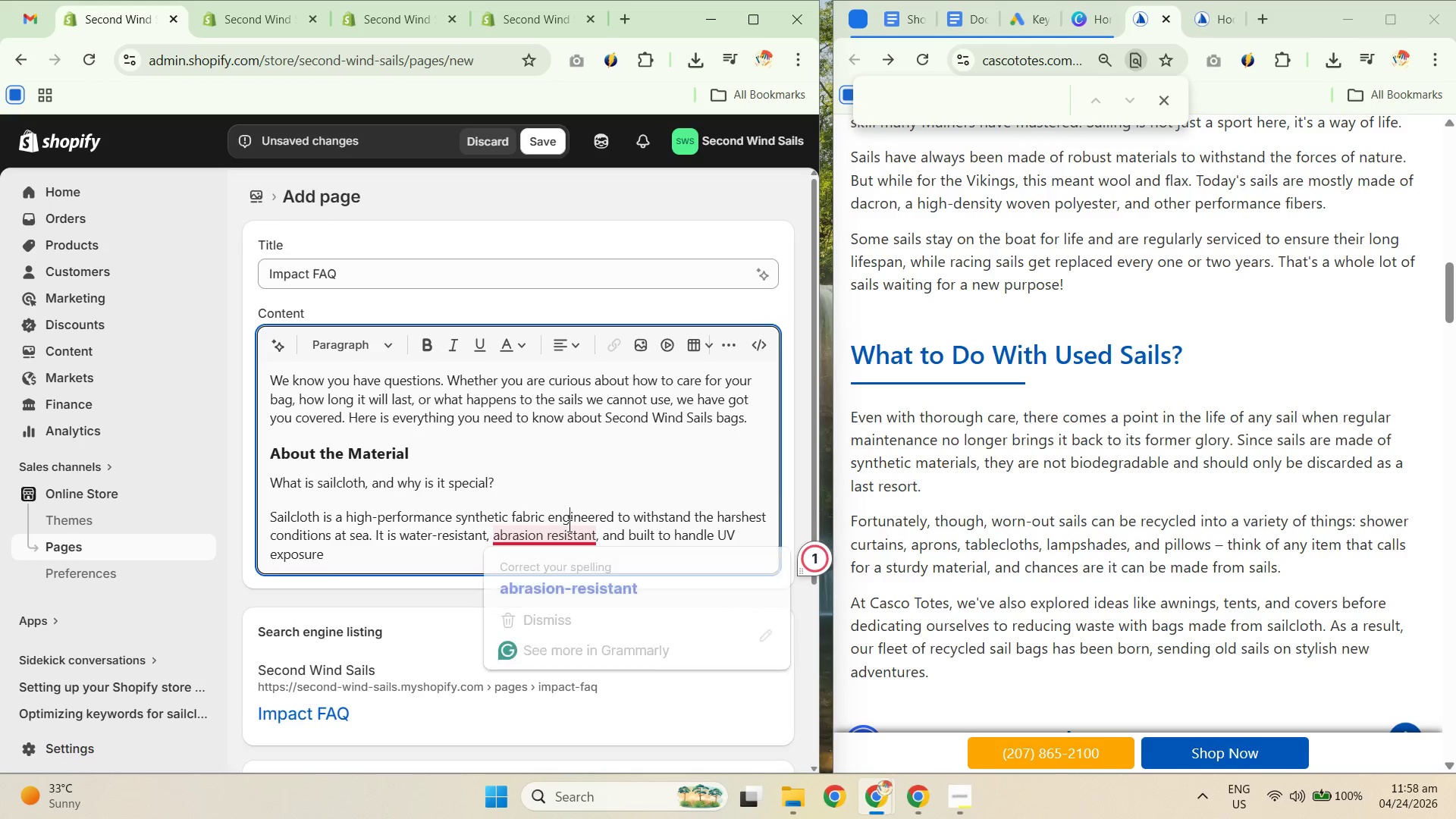 
key(Unknown)
 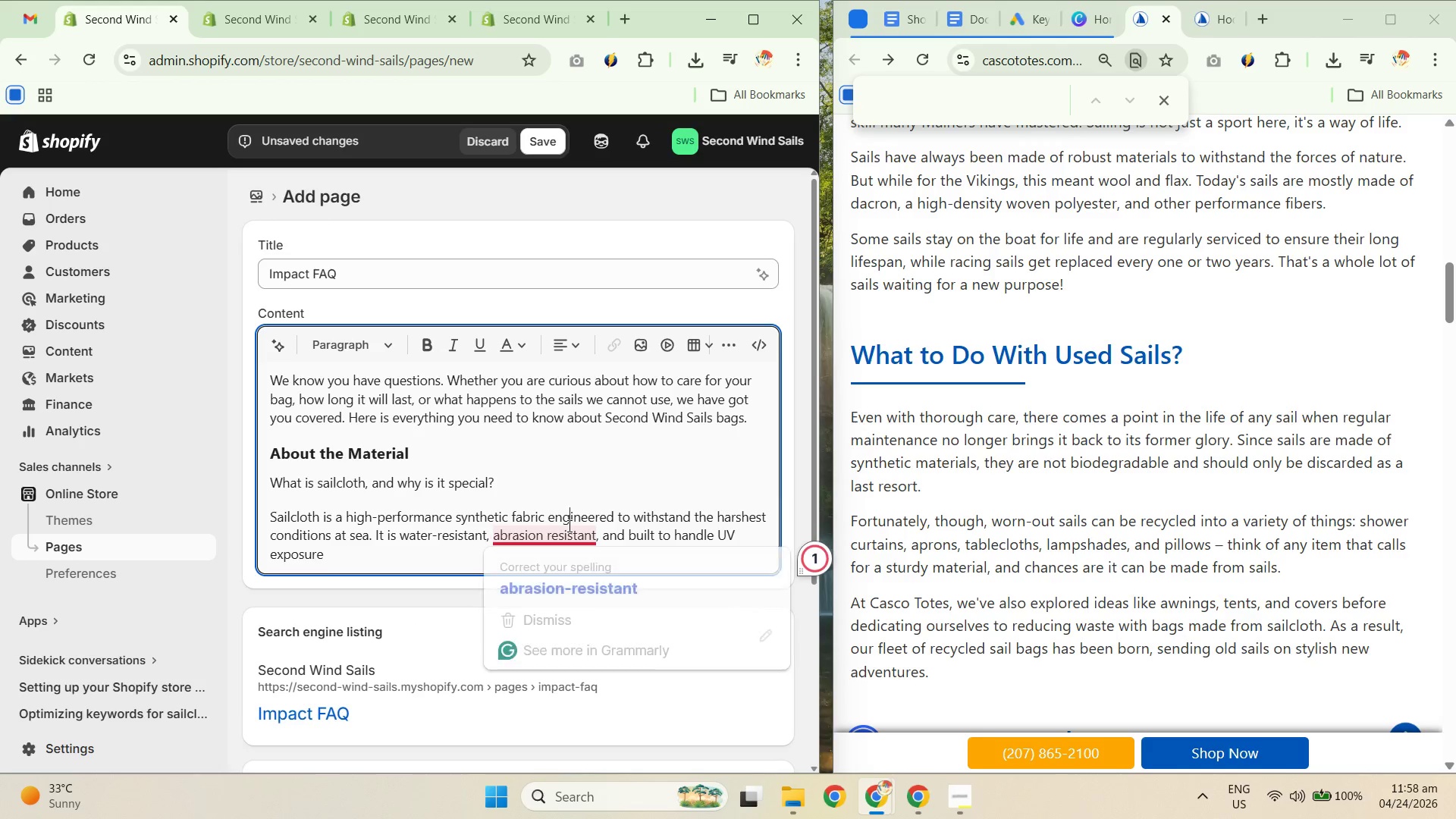 
key(Unknown)
 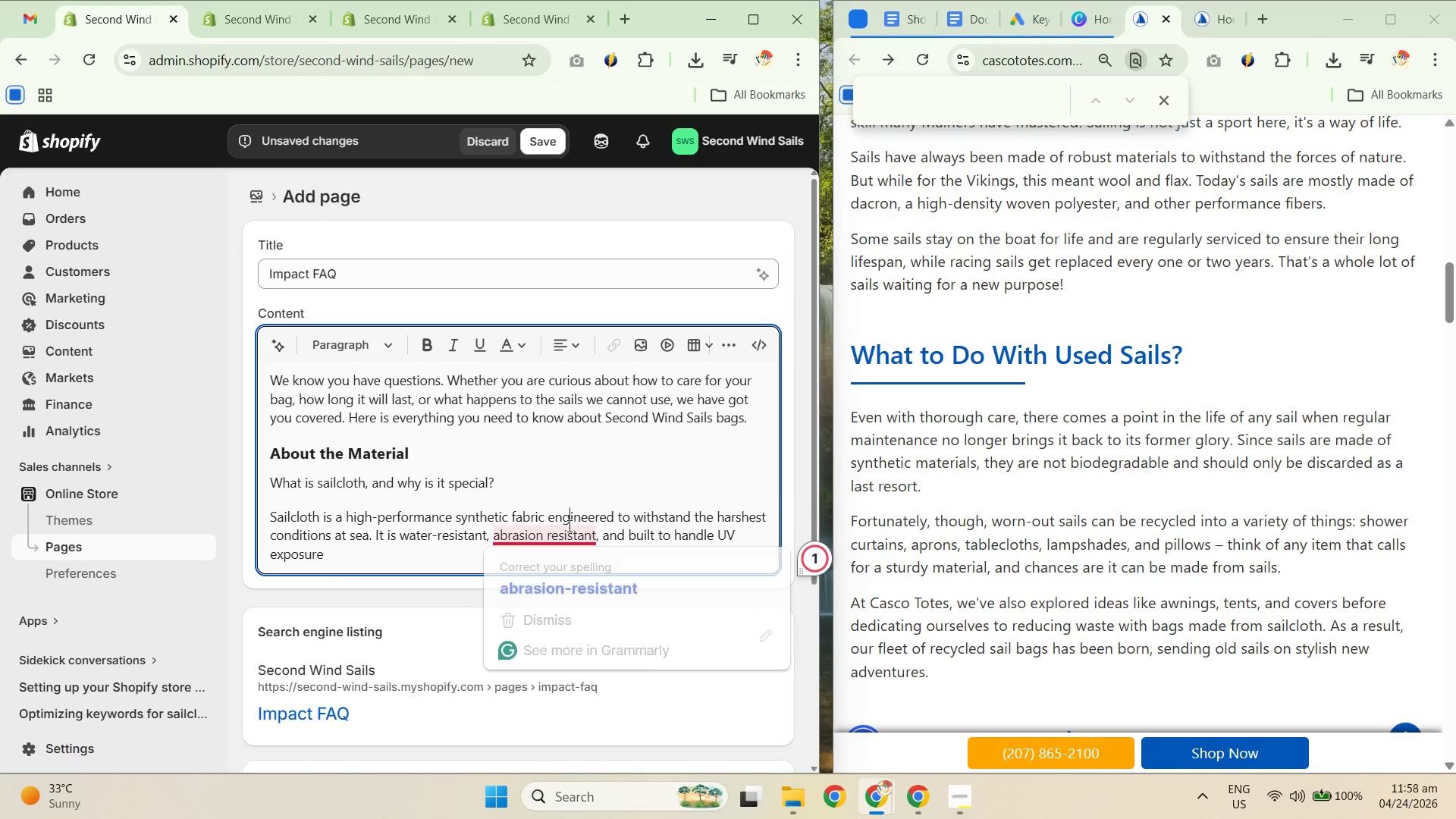 
key(Unknown)
 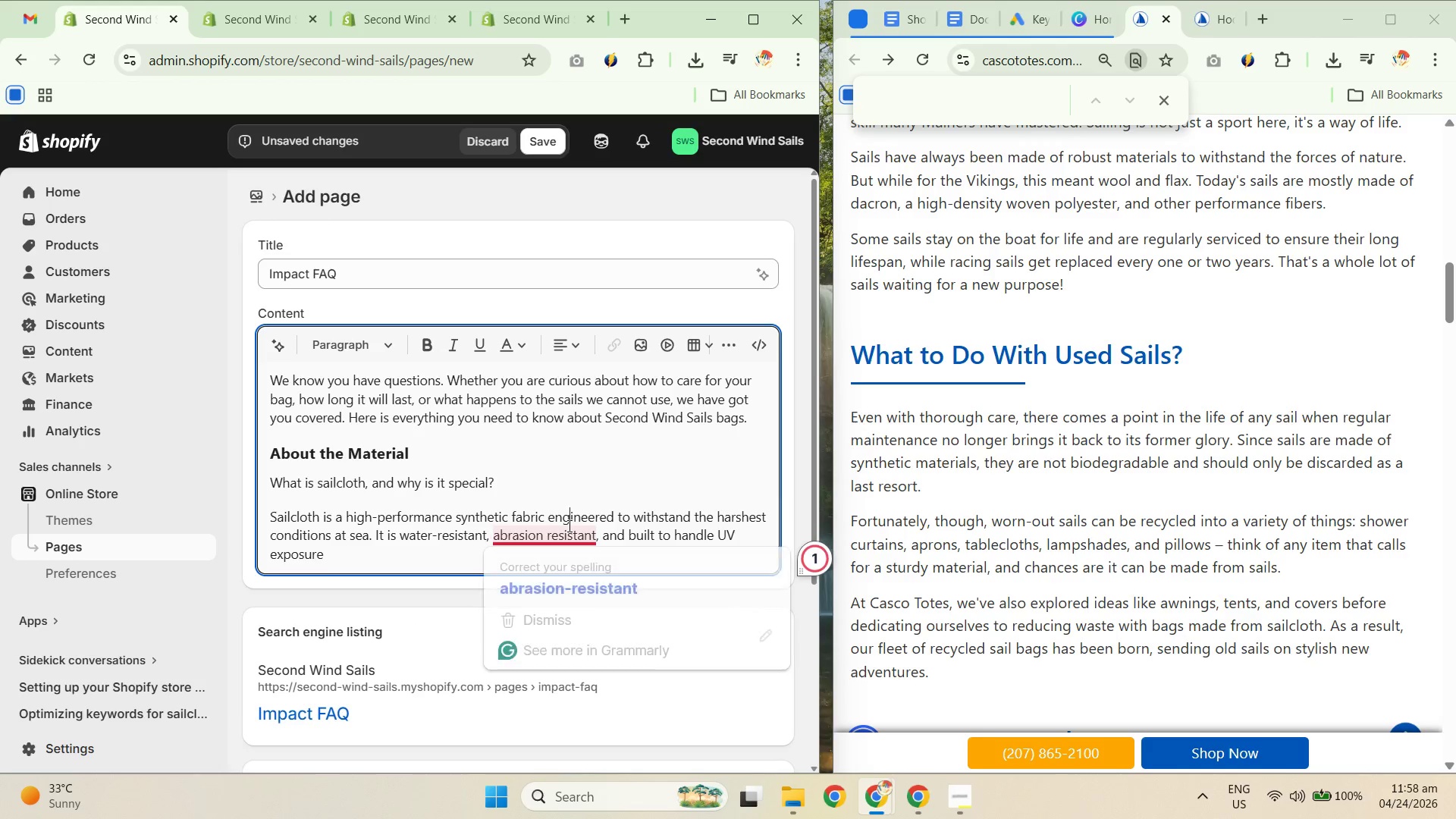 
key(Unknown)
 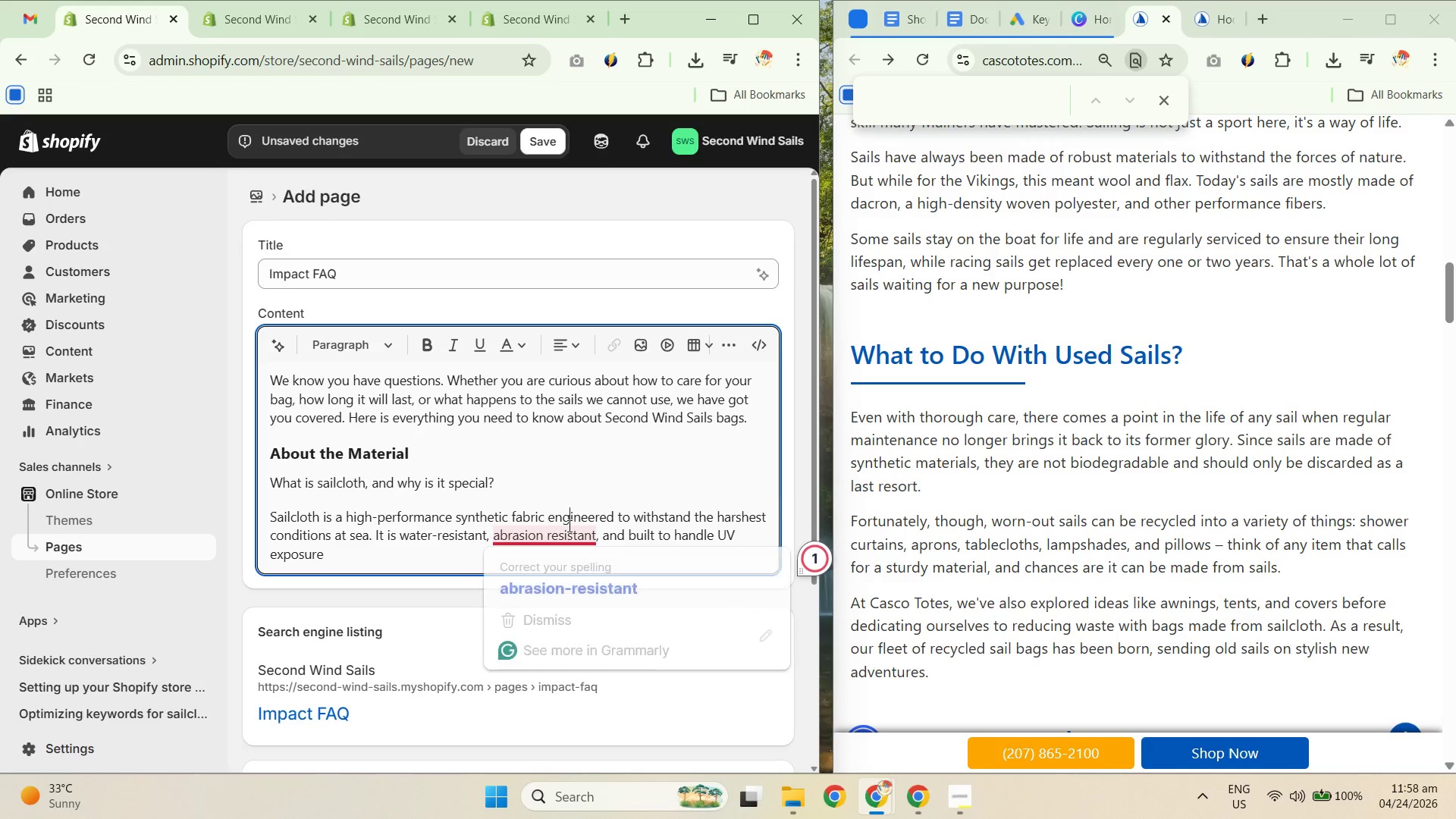 
key(Unknown)
 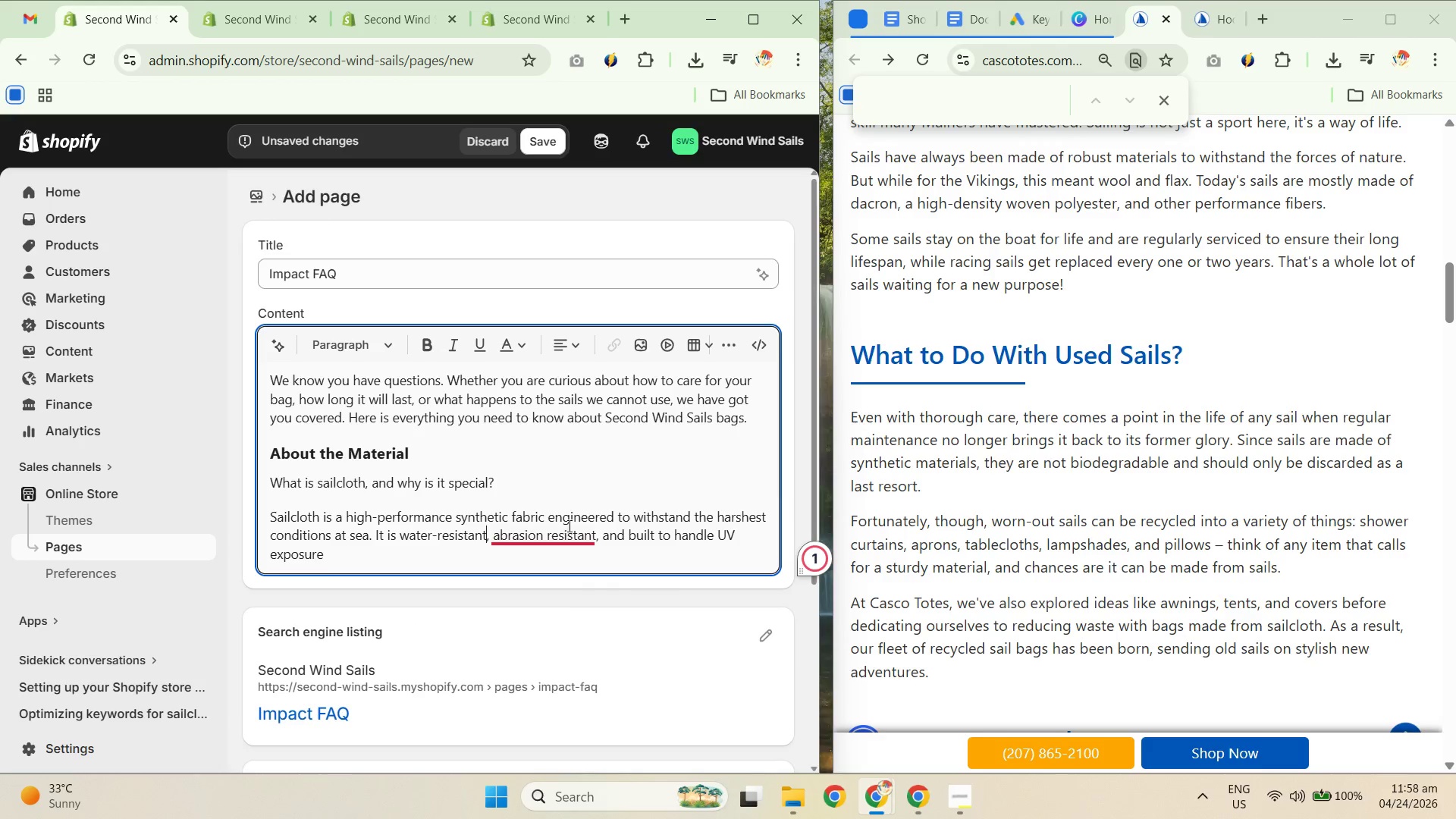 
double_click([568, 526])
 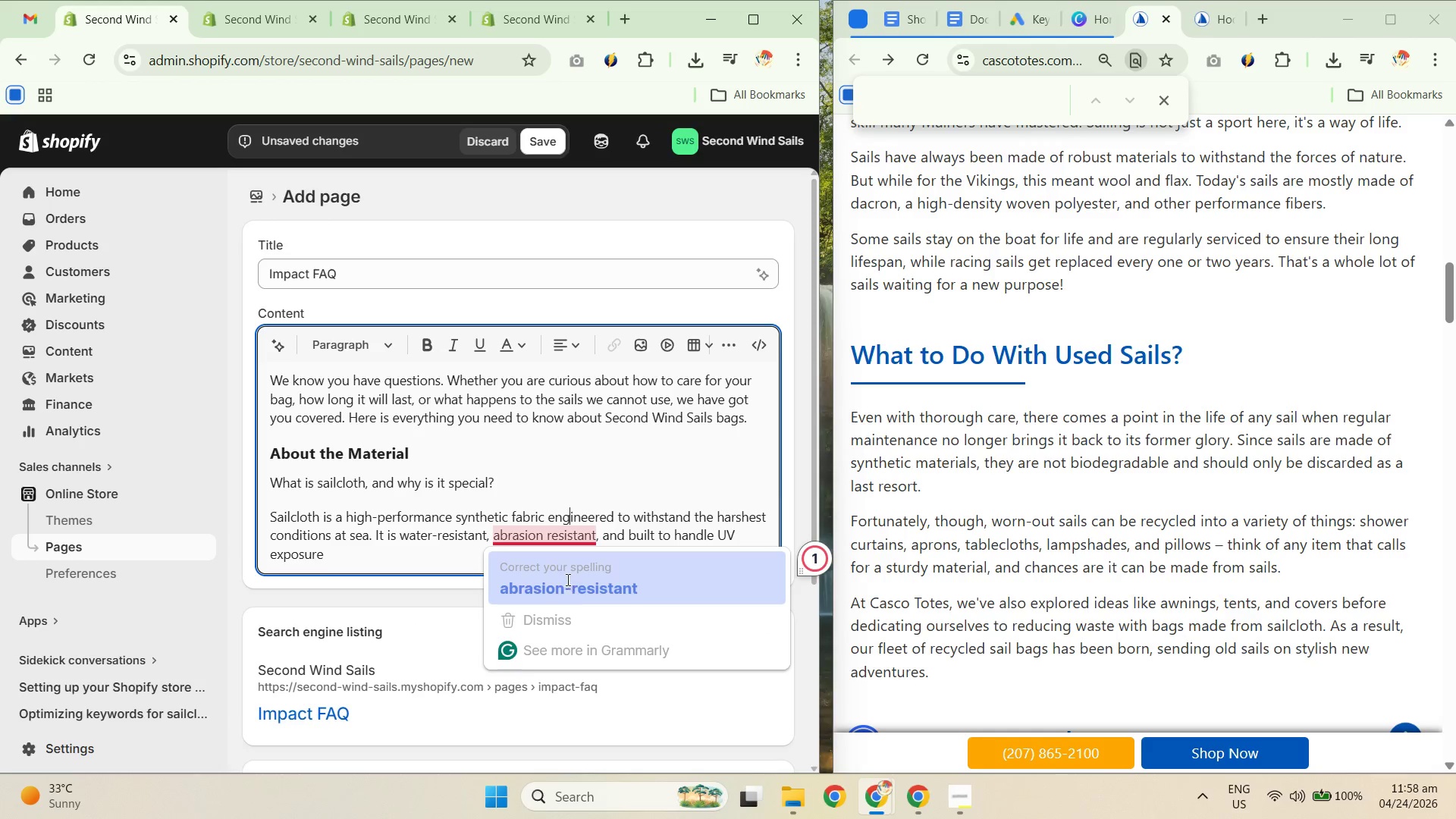 
key(Unknown)
 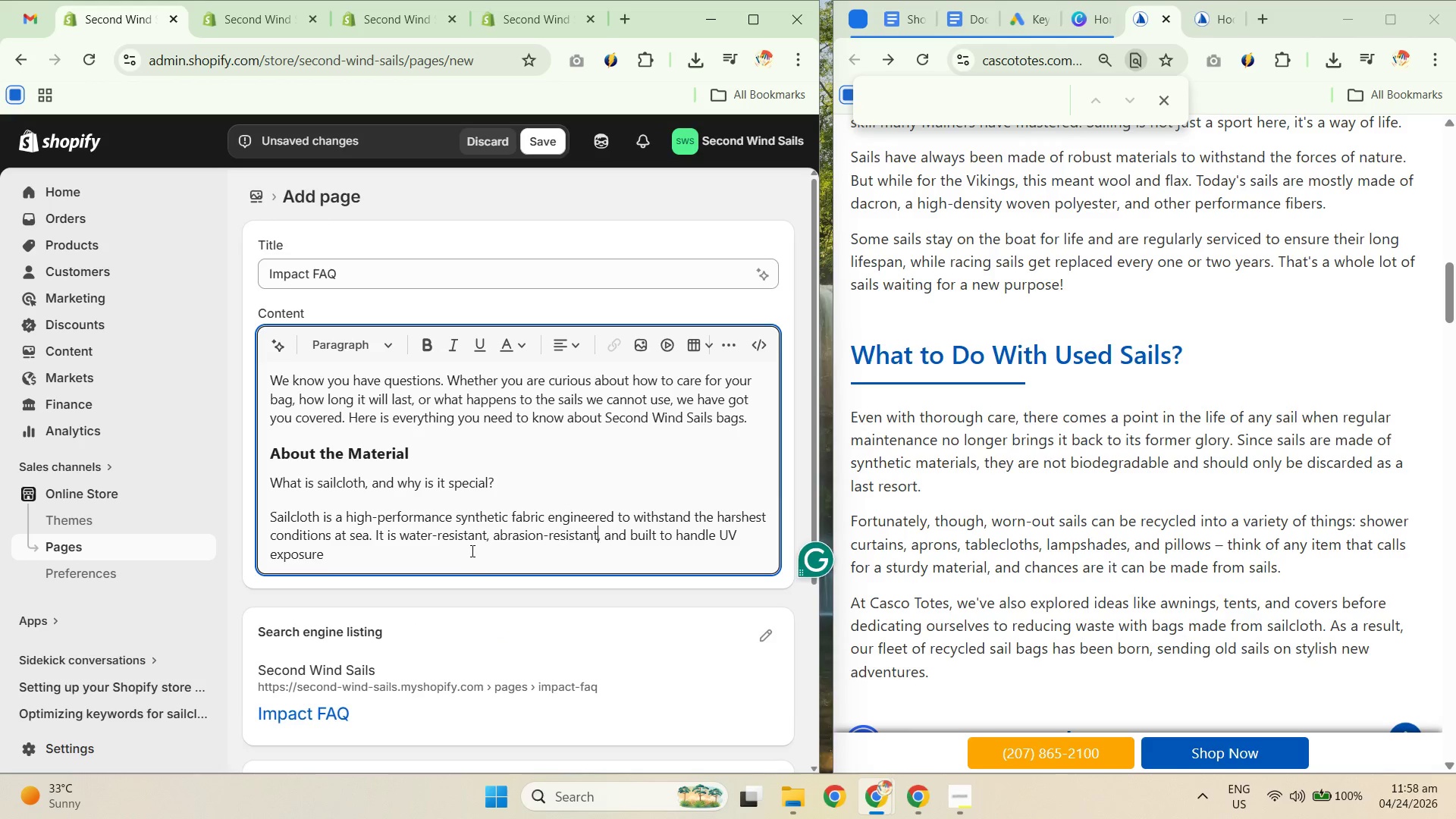 
key(Unknown)
 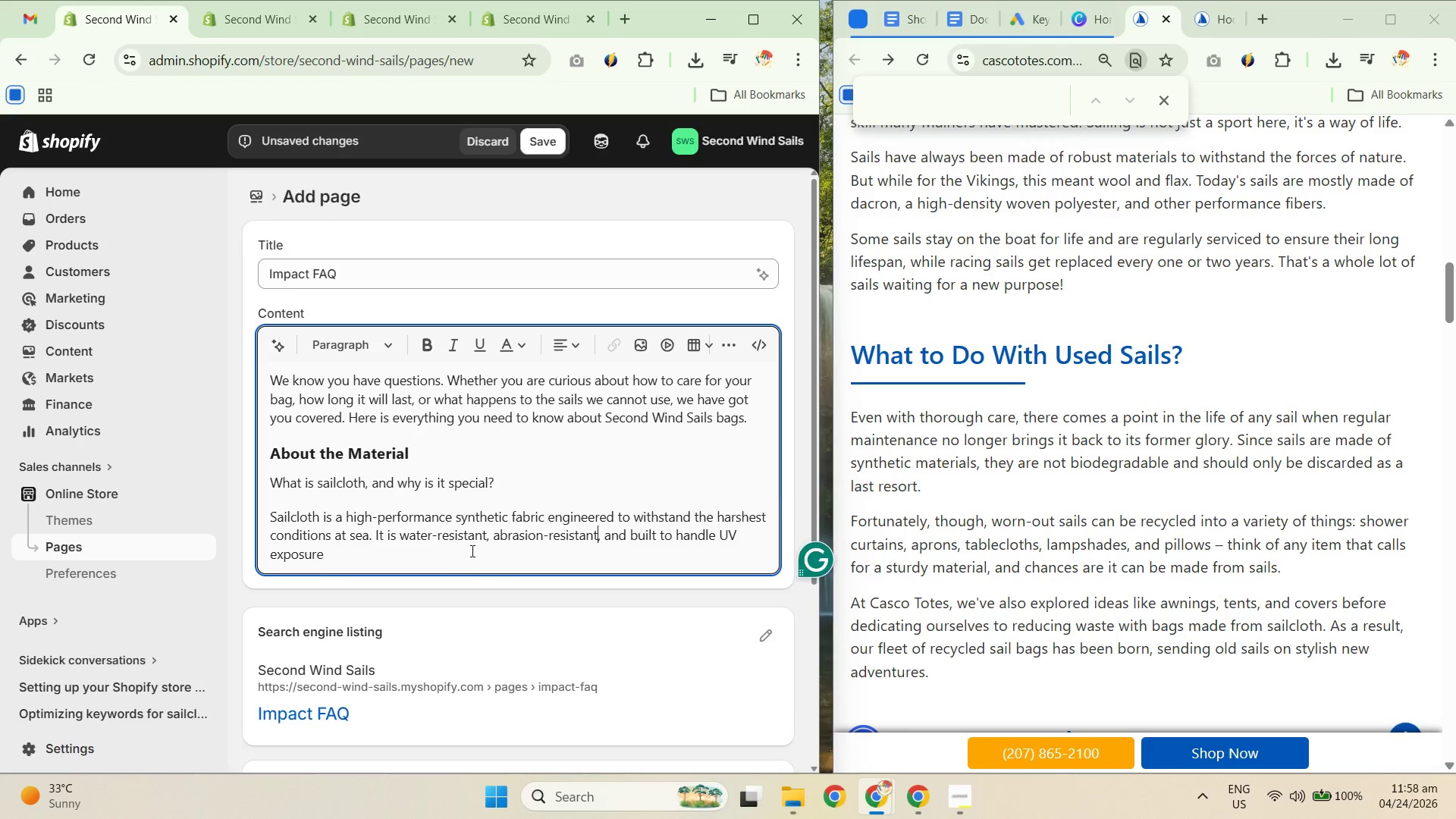 
key(Unknown)
 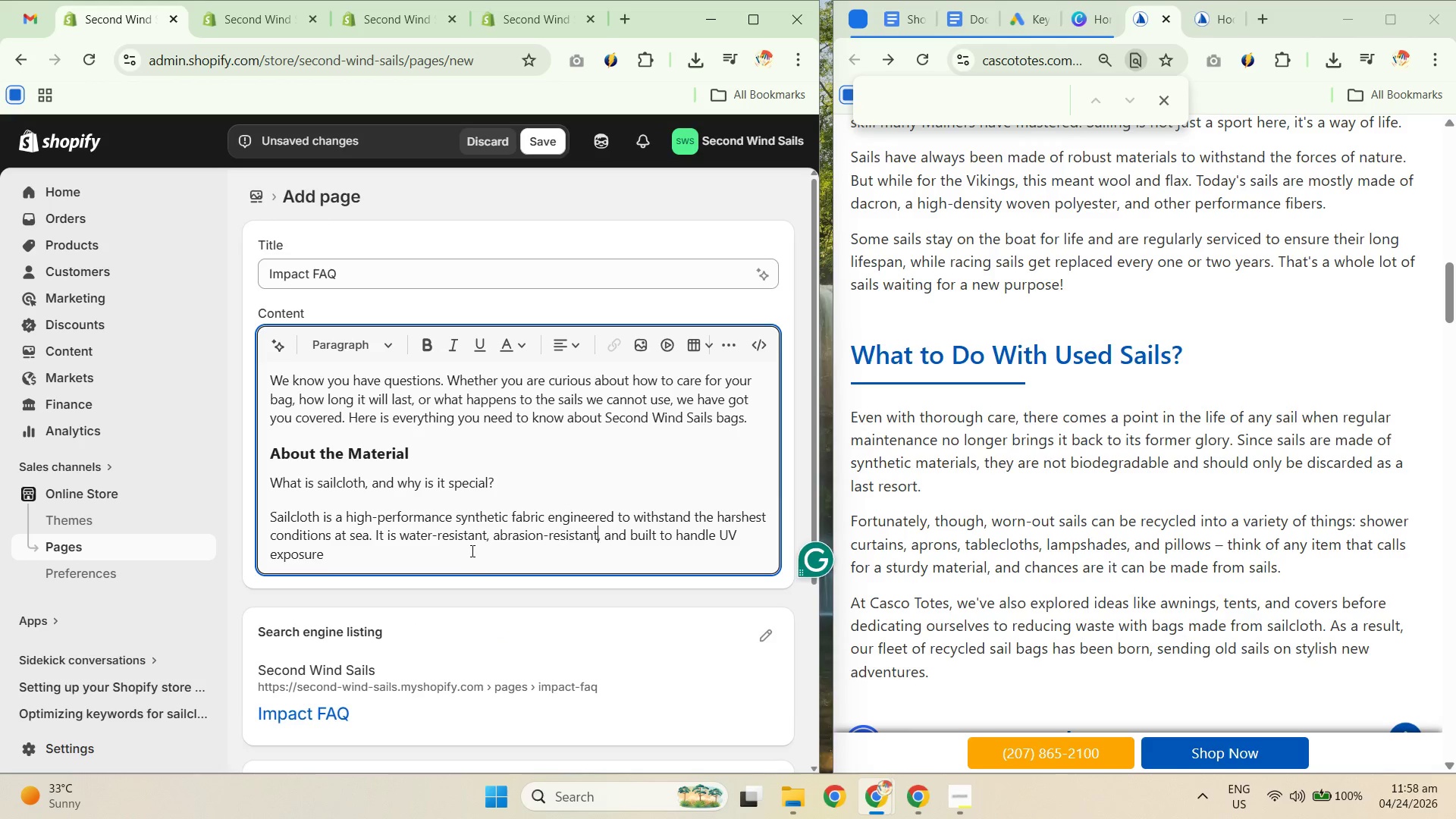 
key(Unknown)
 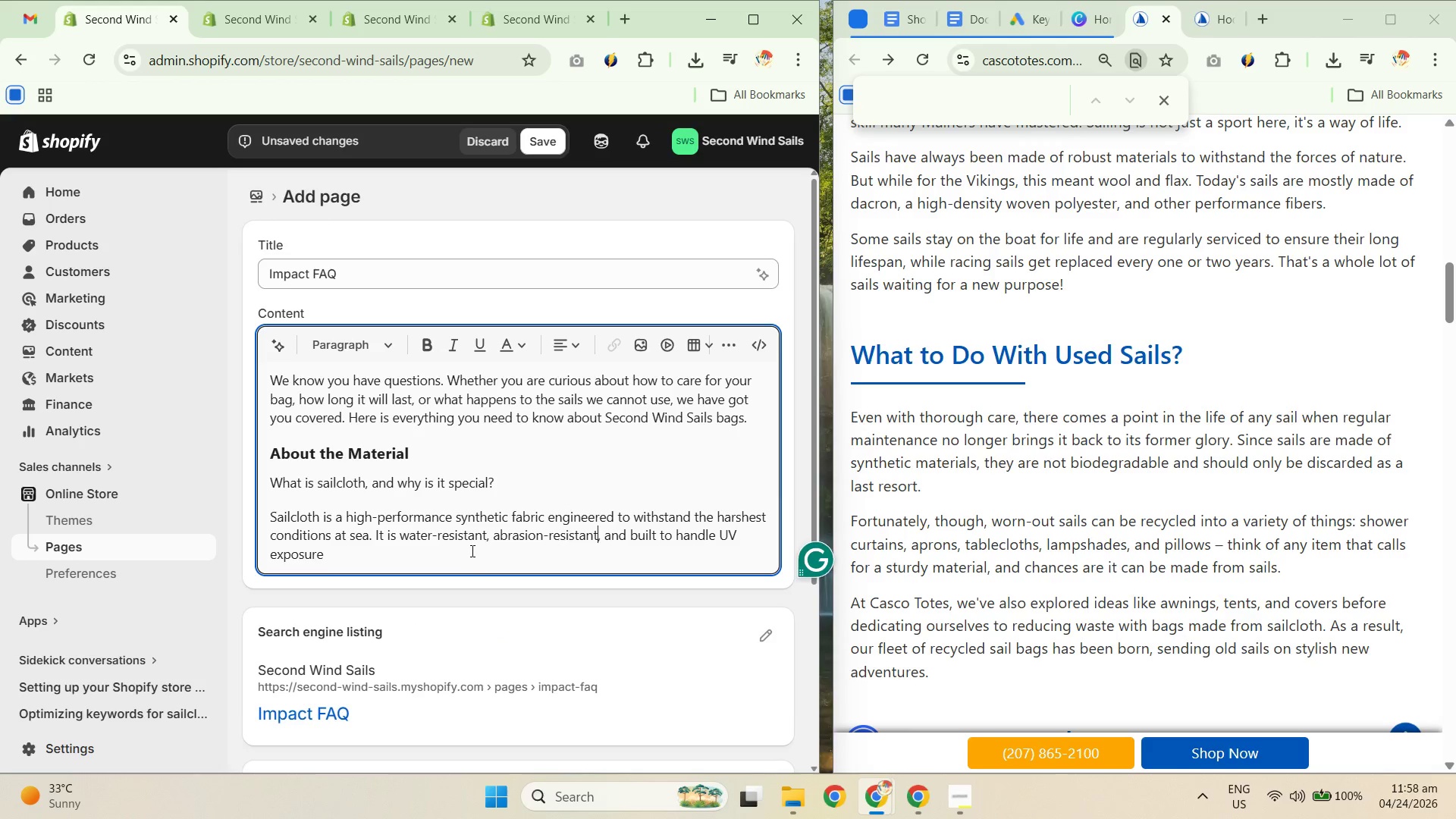 
key(Unknown)
 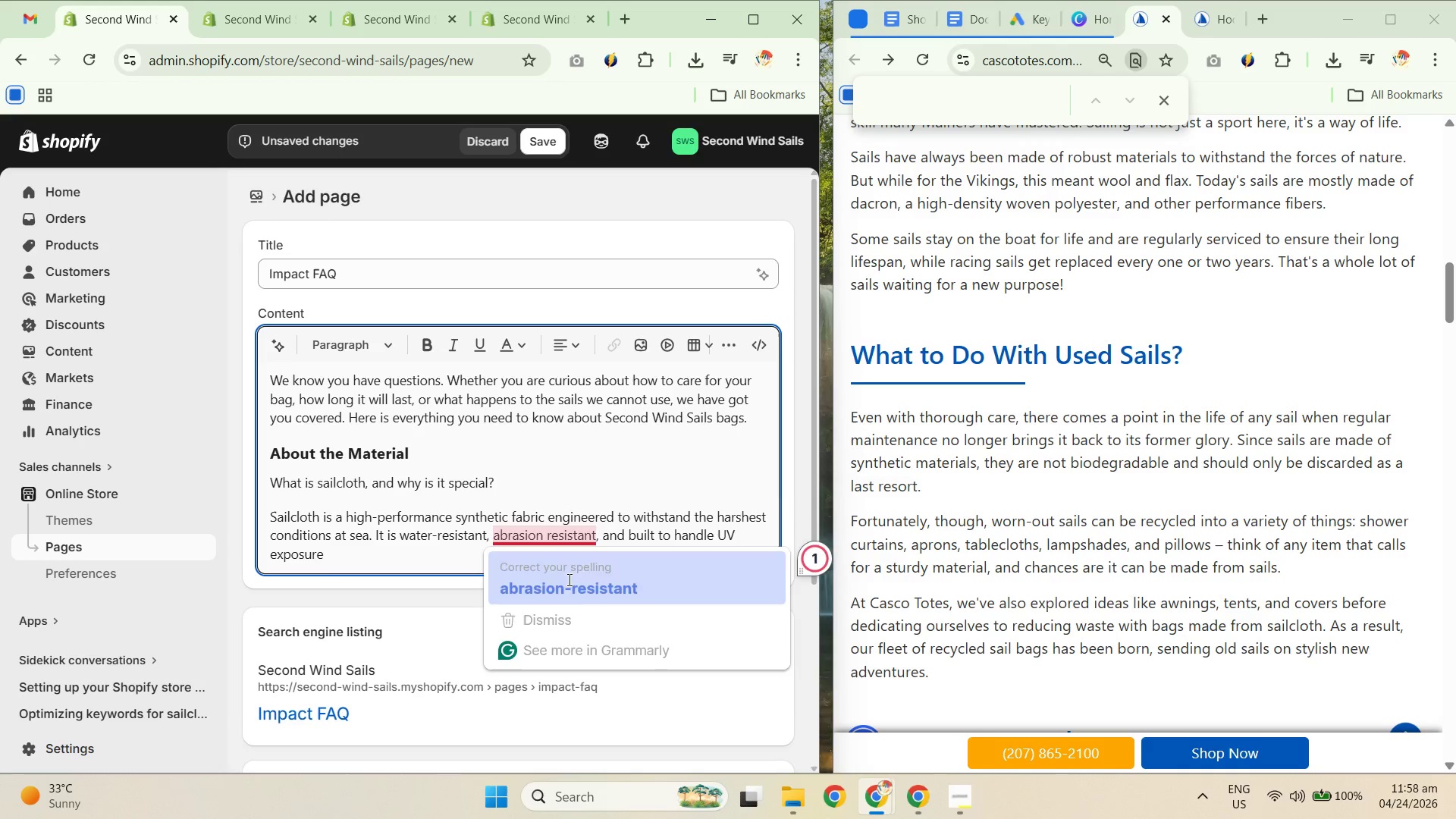 
key(Unknown)
 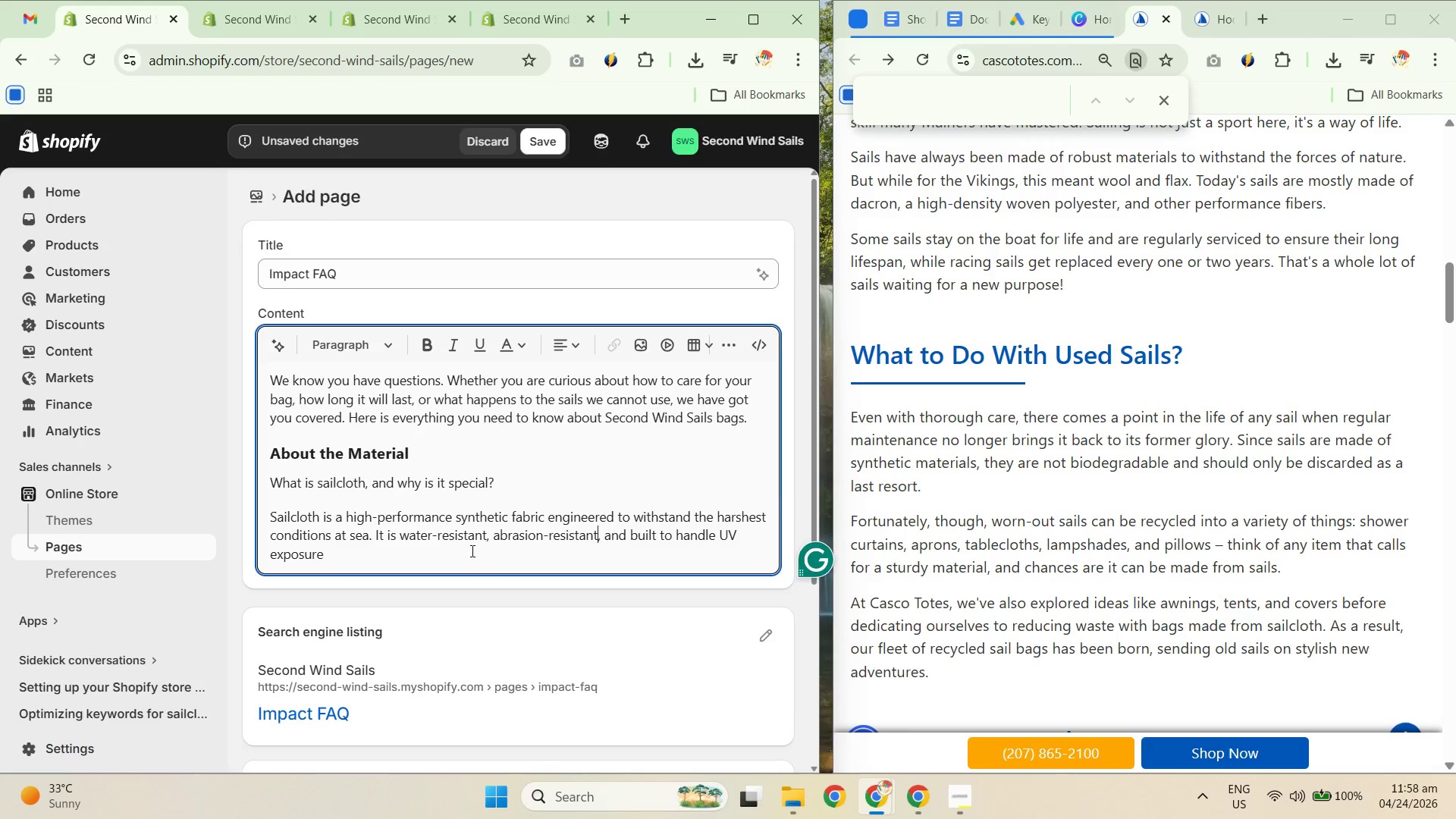 
key(Unknown)
 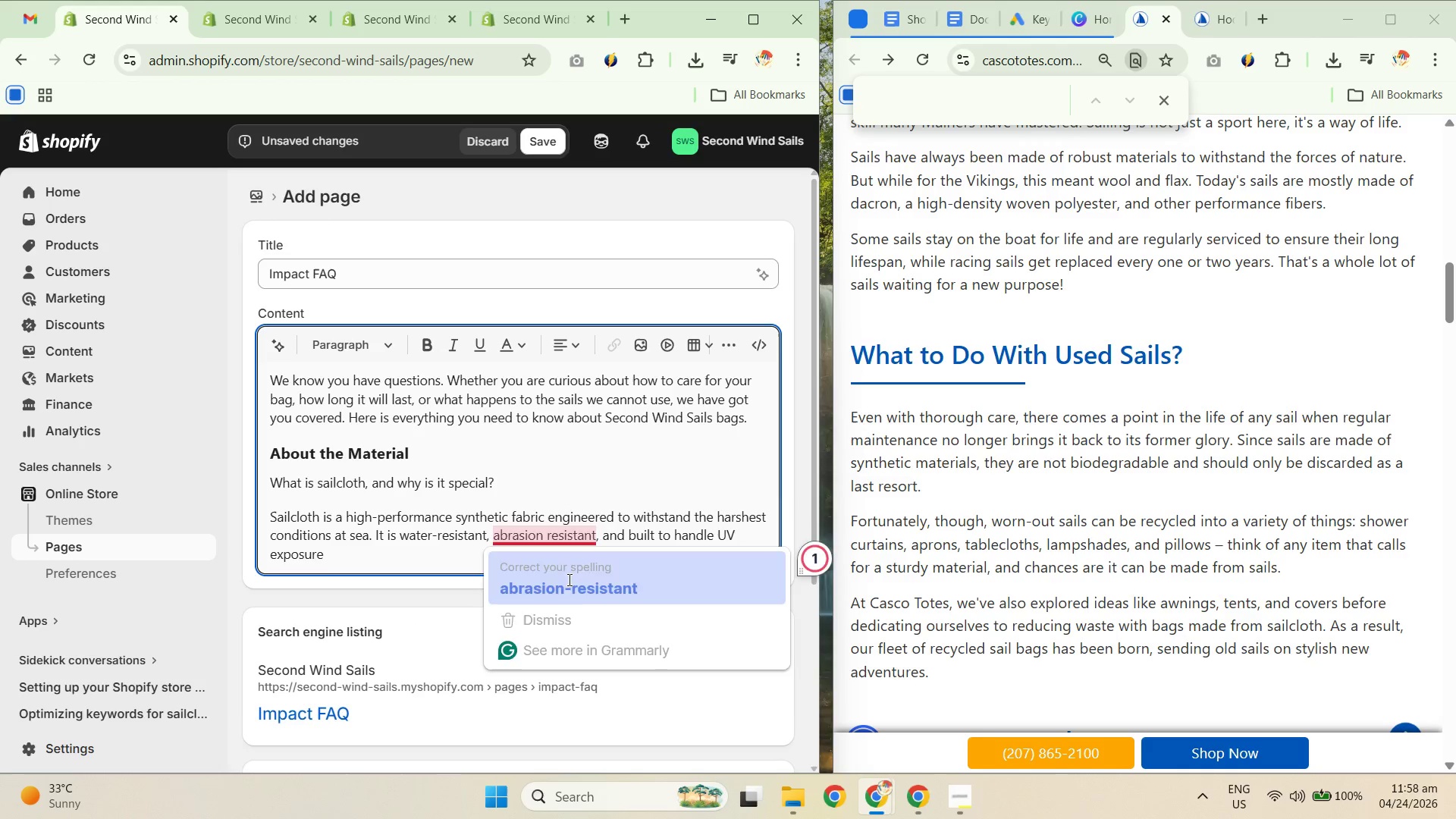 
key(Unknown)
 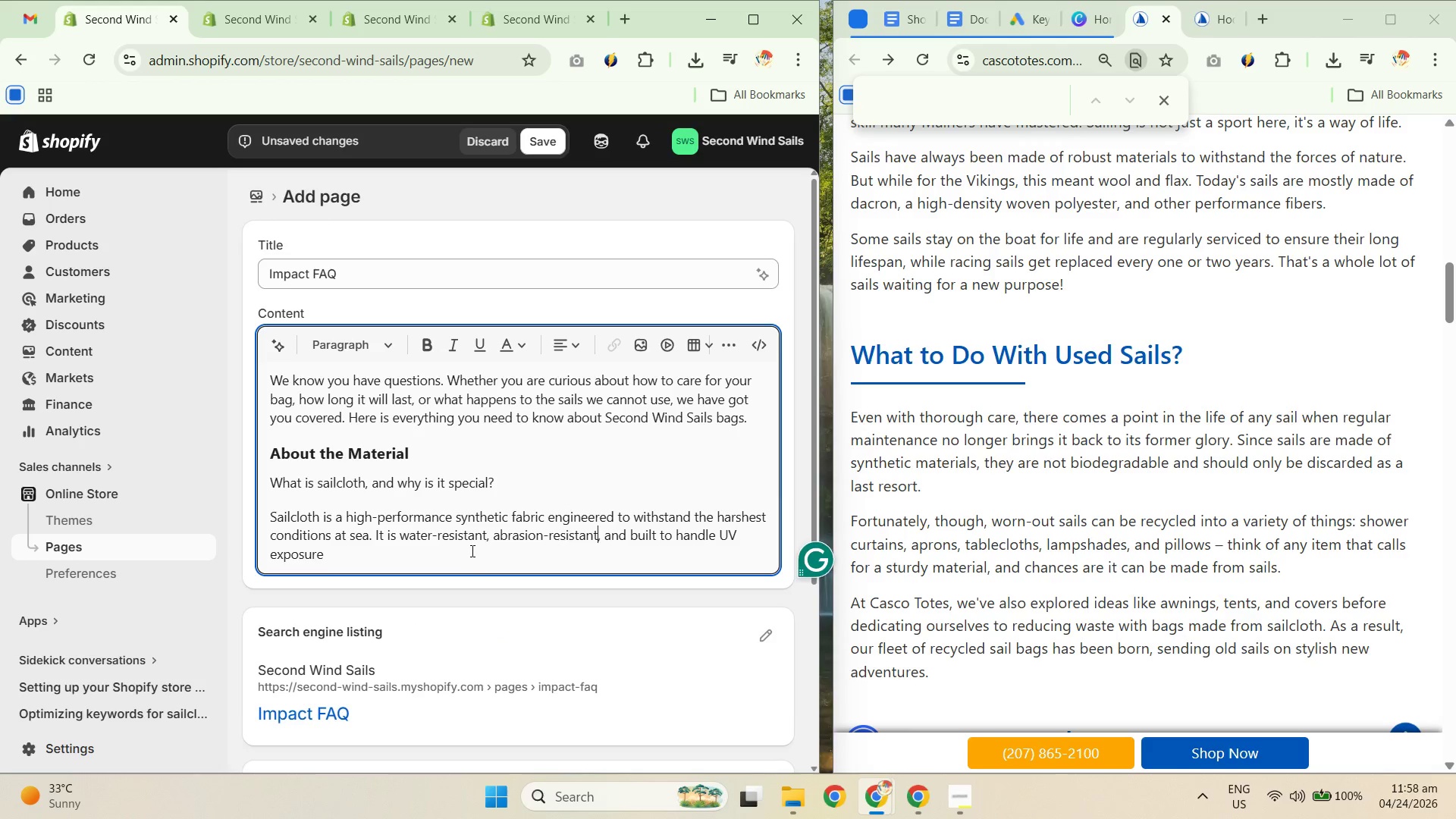 
key(Unknown)
 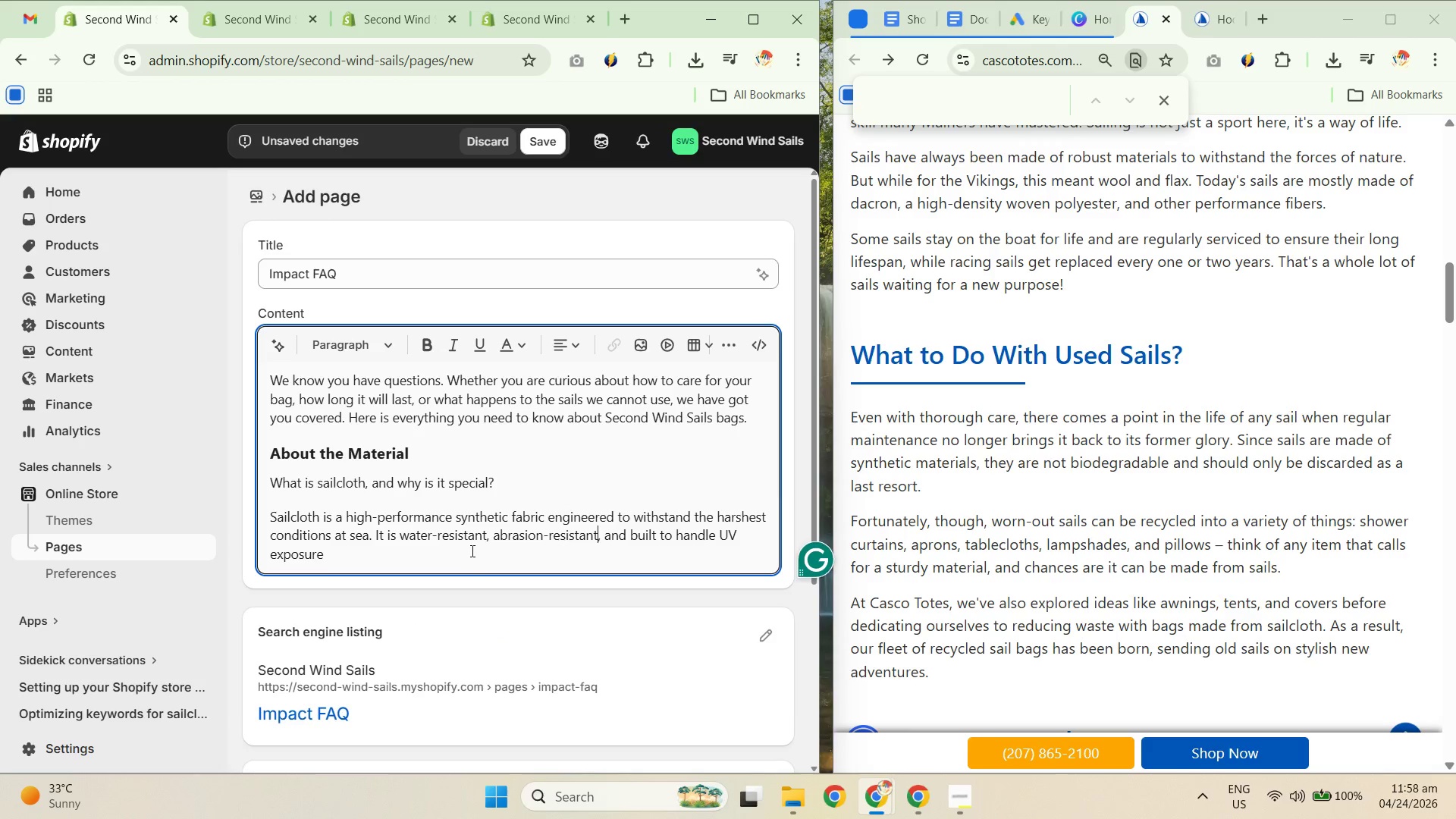 
key(Unknown)
 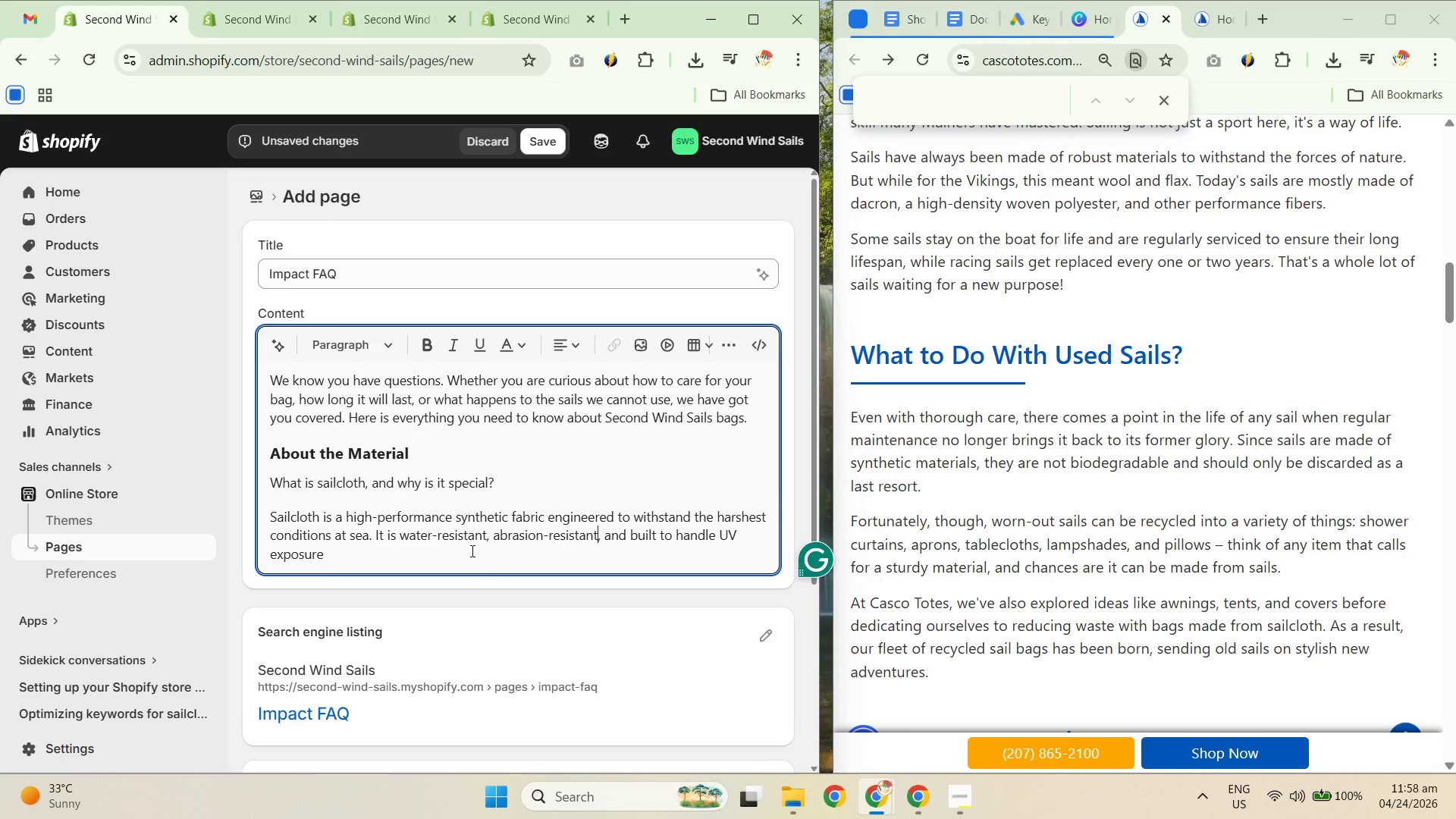 
key(Unknown)
 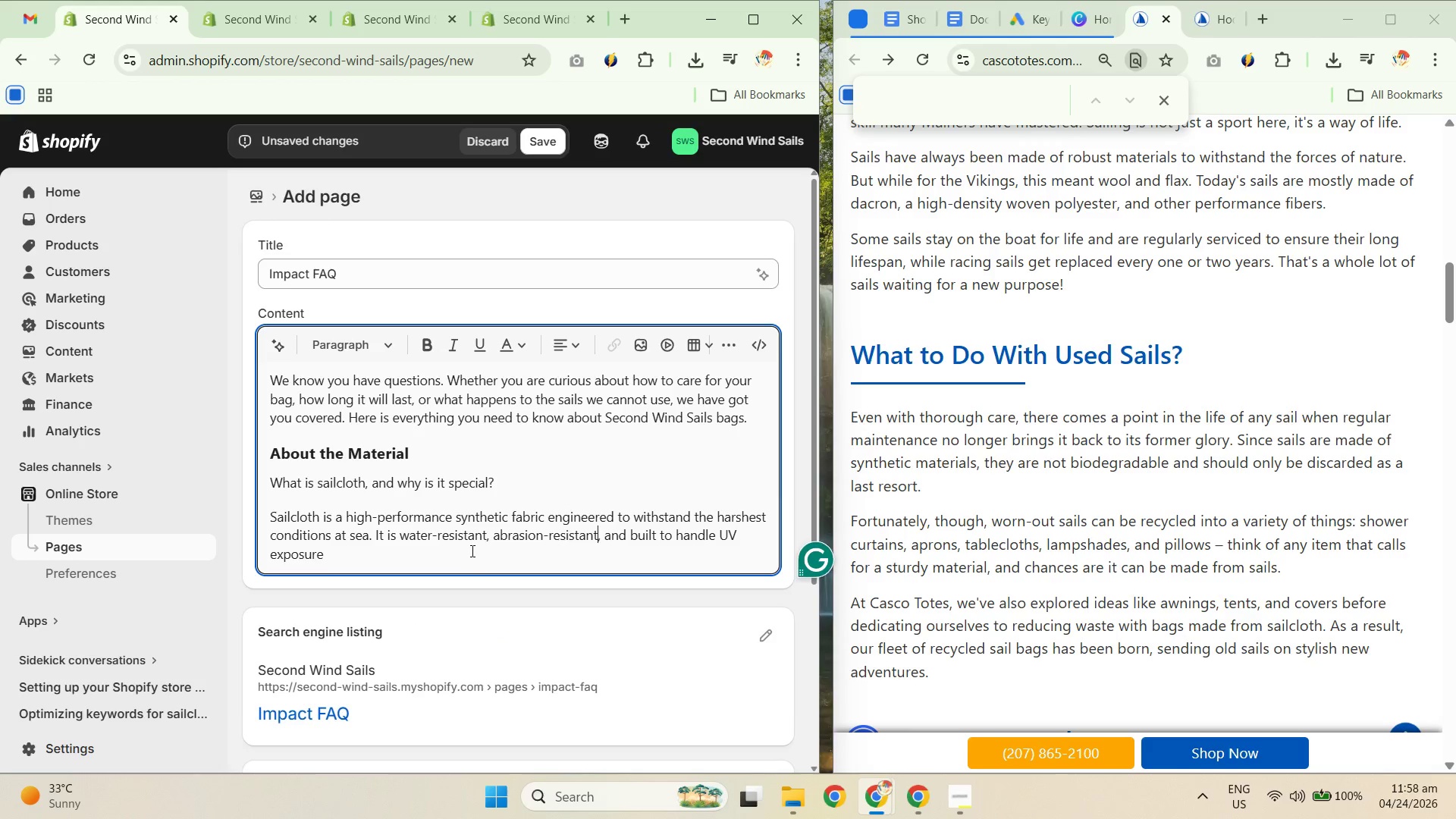 
key(Unknown)
 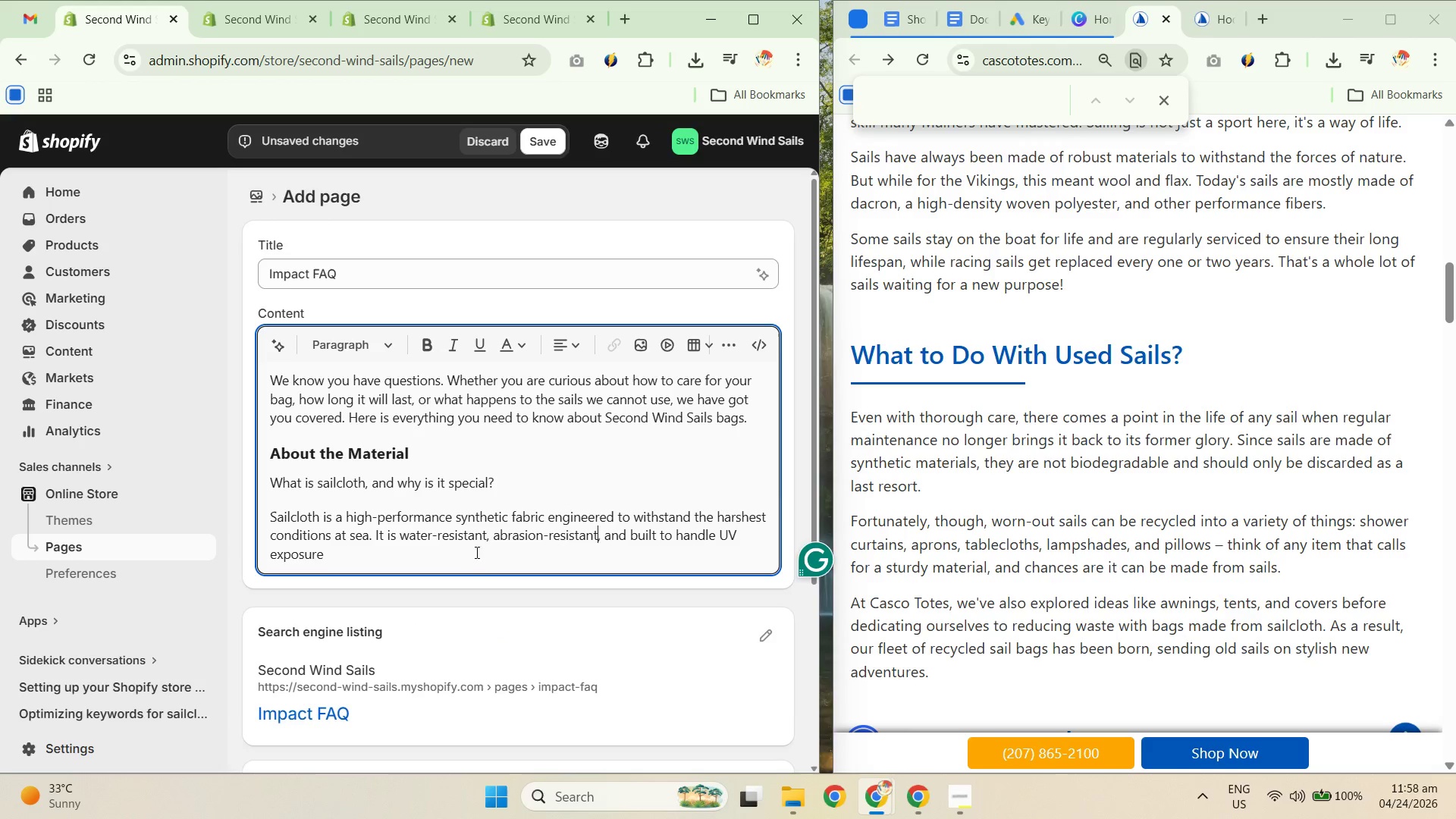 
key(Unknown)
 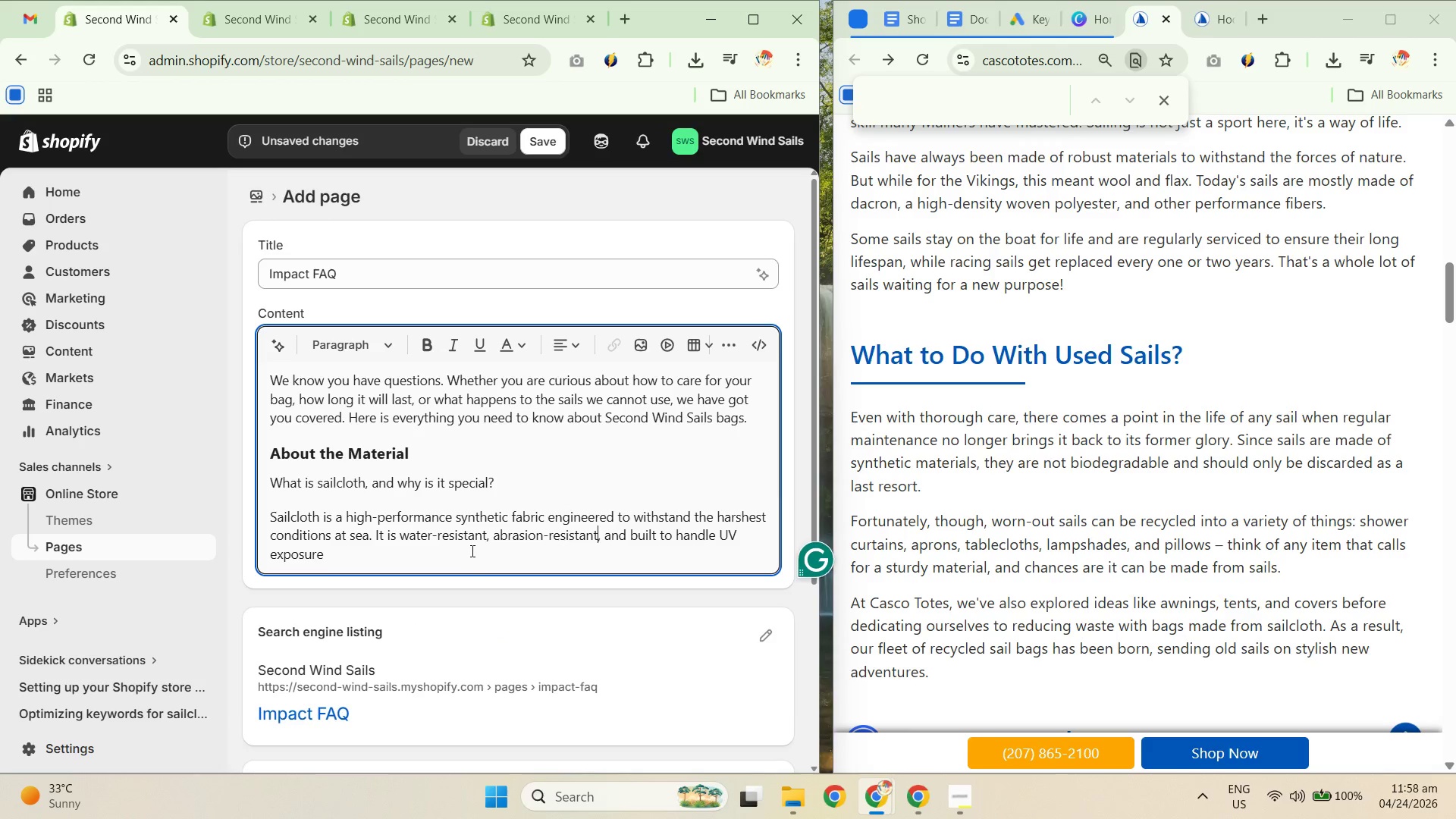 
key(Unknown)
 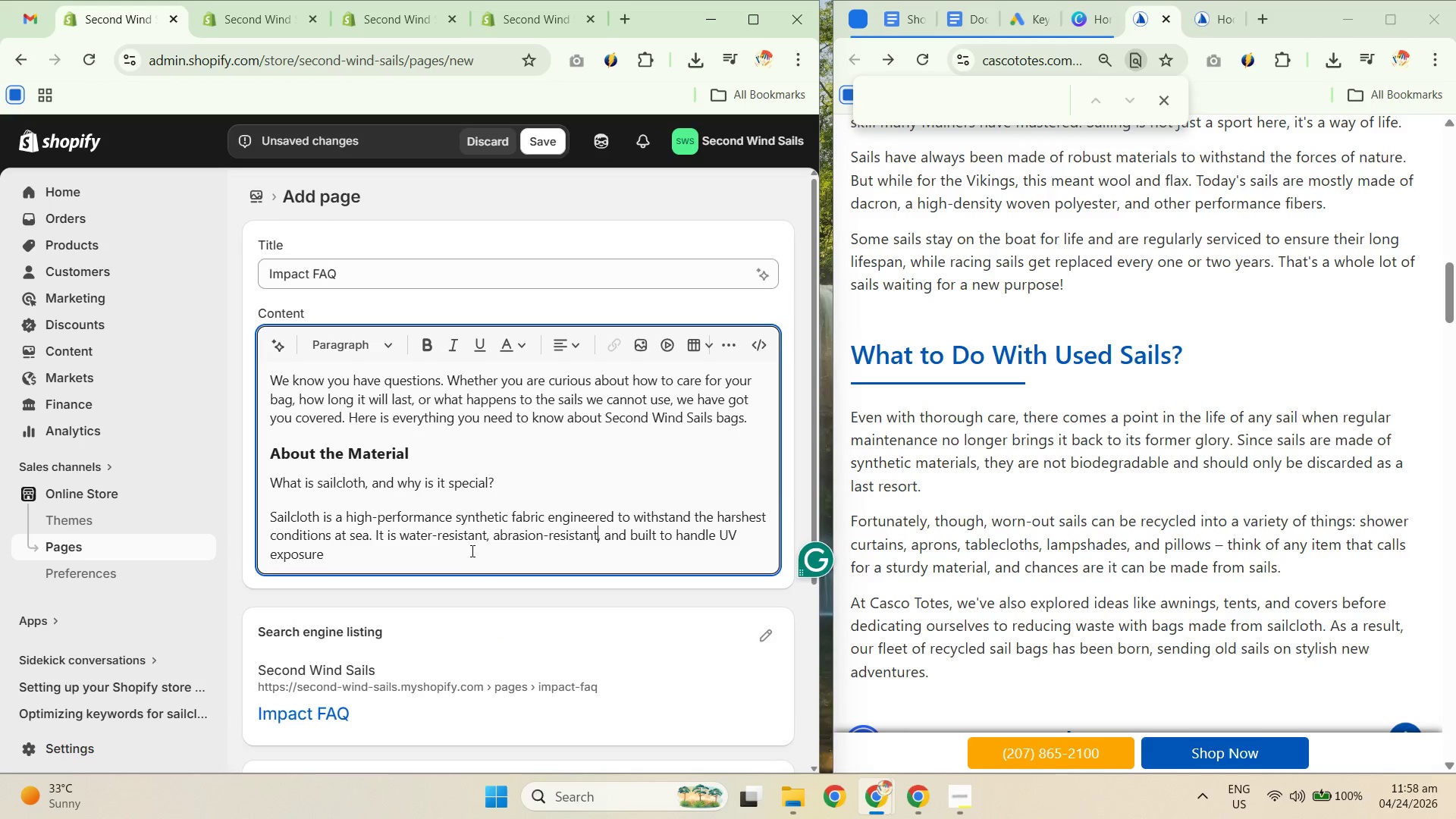 
key(Unknown)
 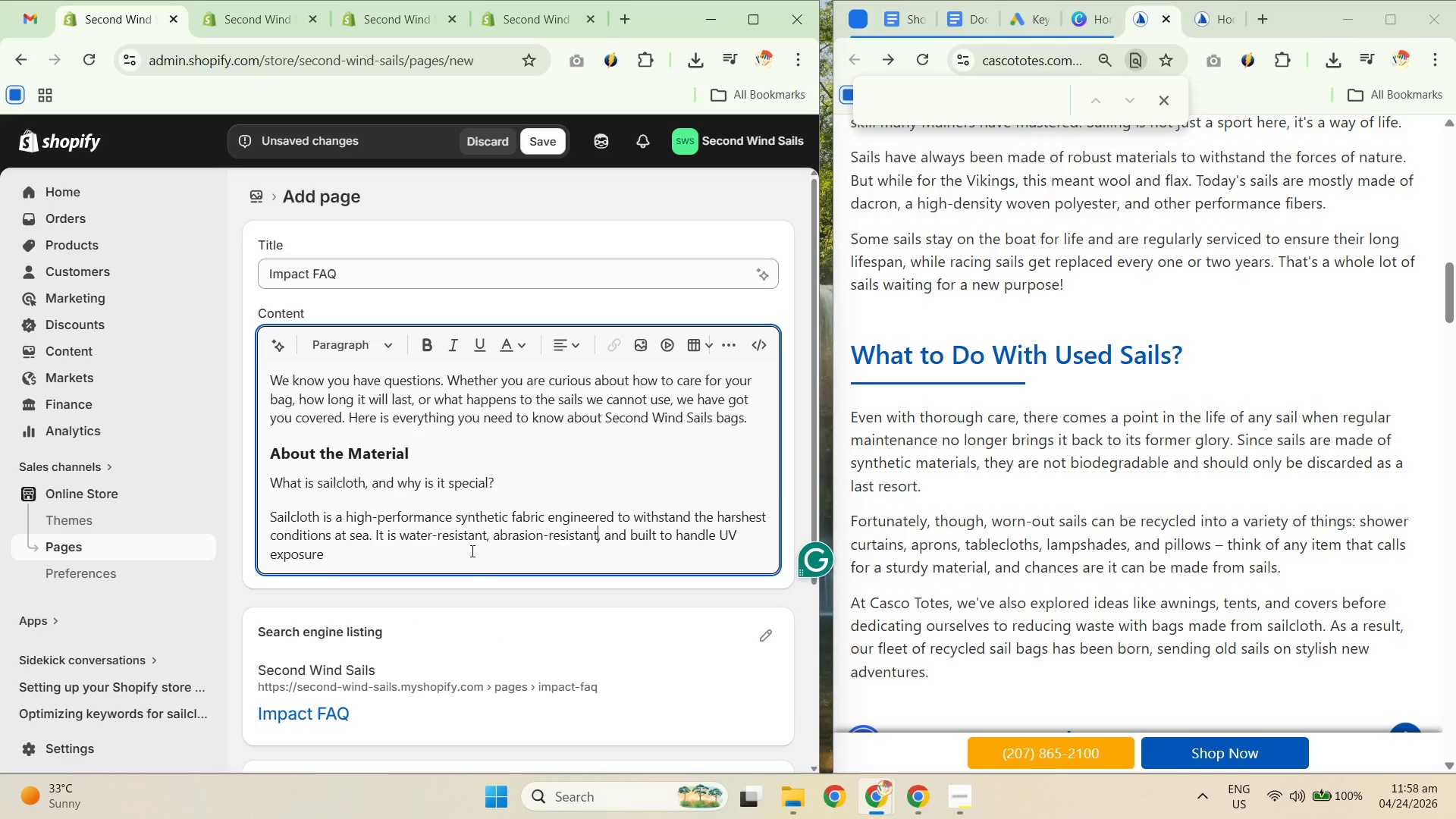 
key(Unknown)
 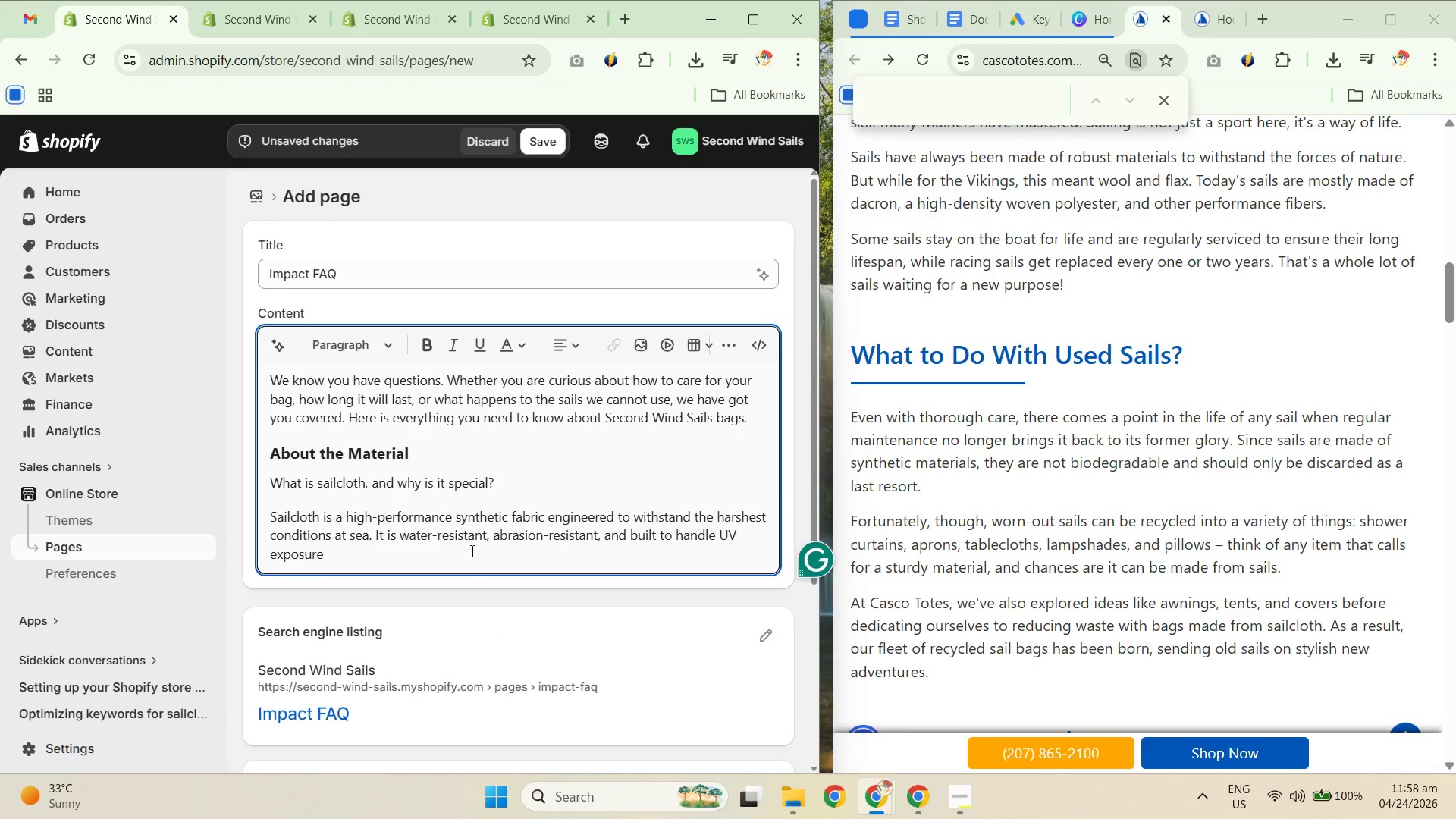 
key(Unknown)
 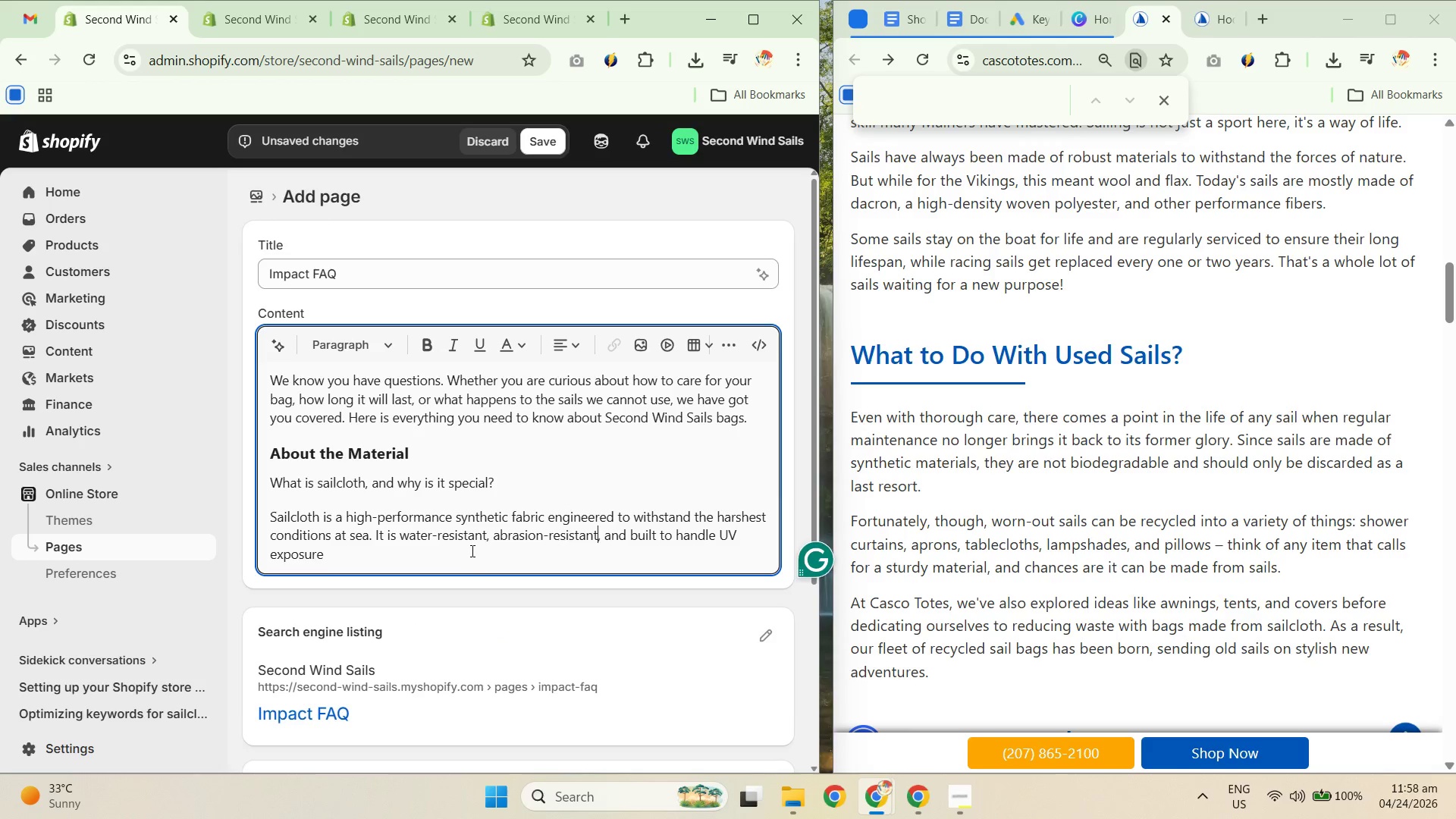 
key(Unknown)
 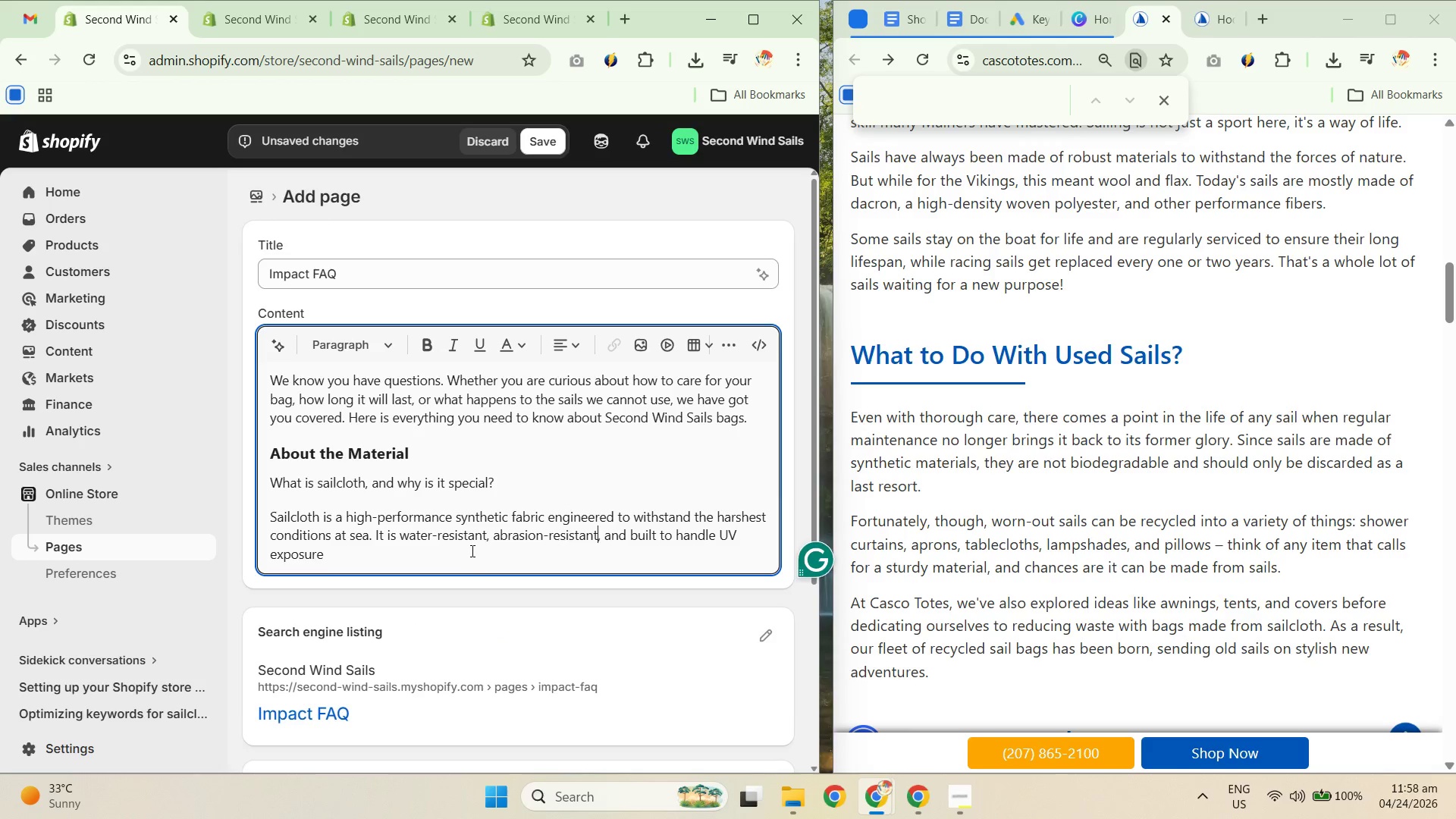 
left_click([471, 551])
 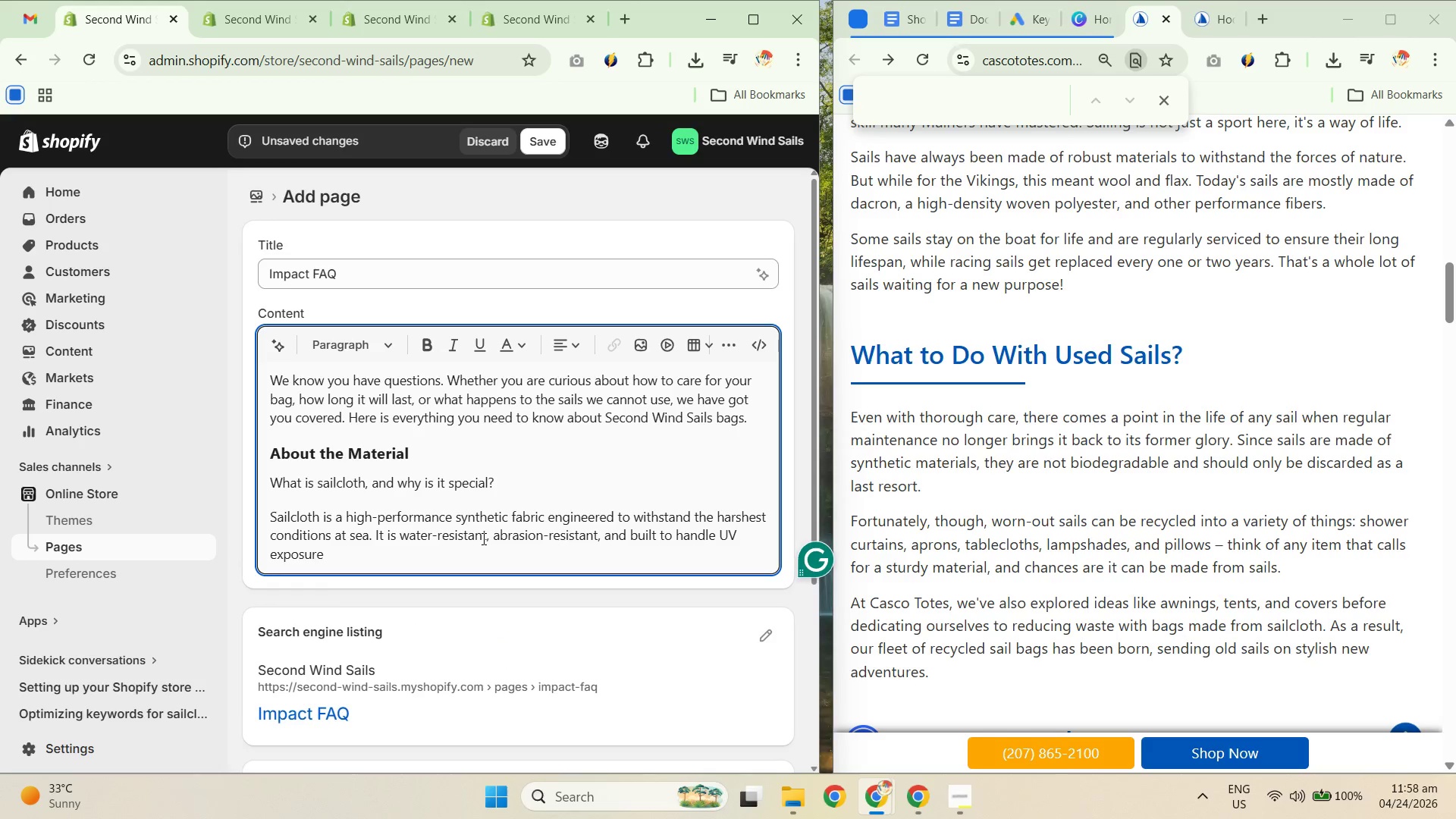 
type(, salt air, and heavy loads)
 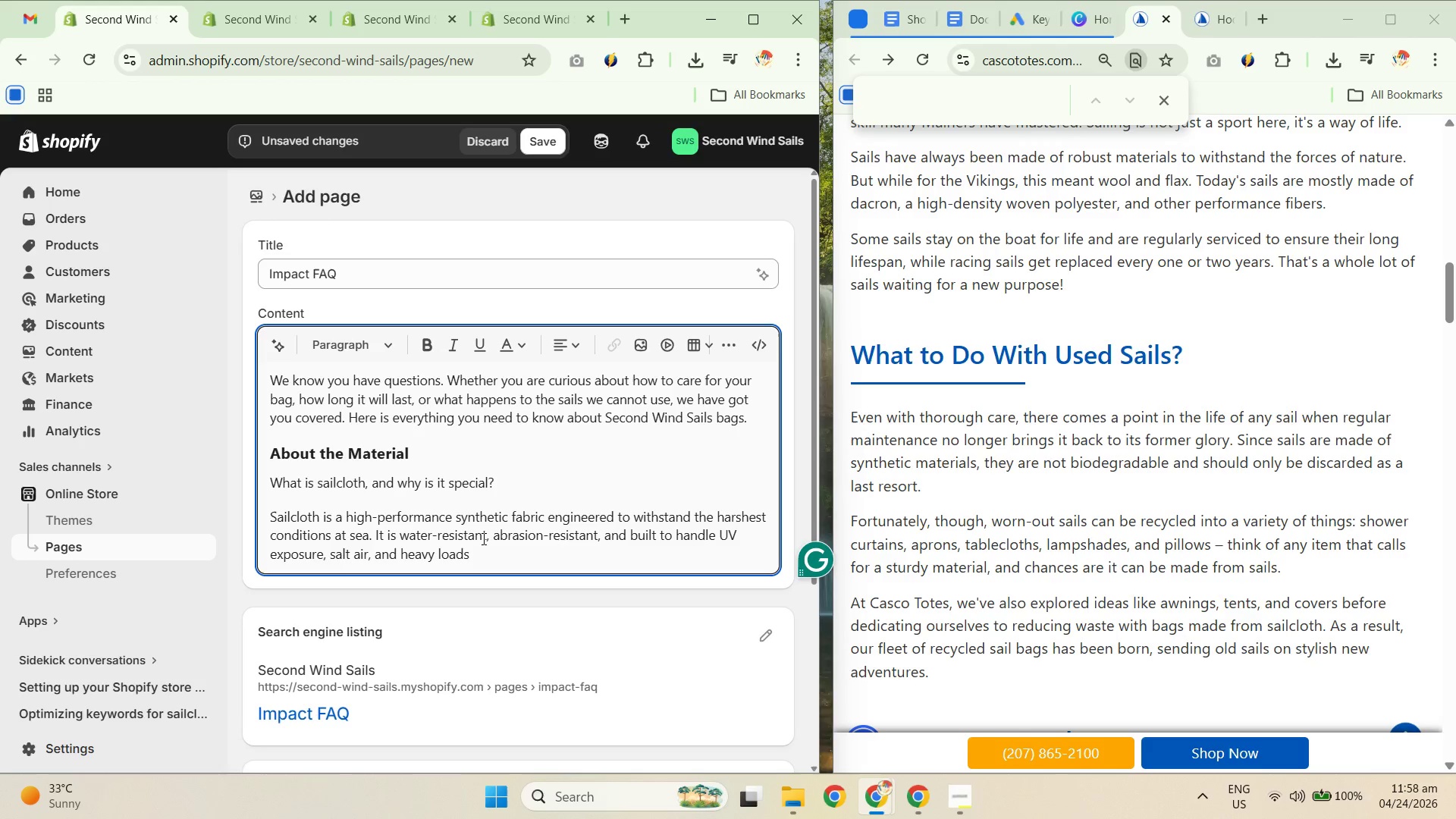 
wait(5.28)
 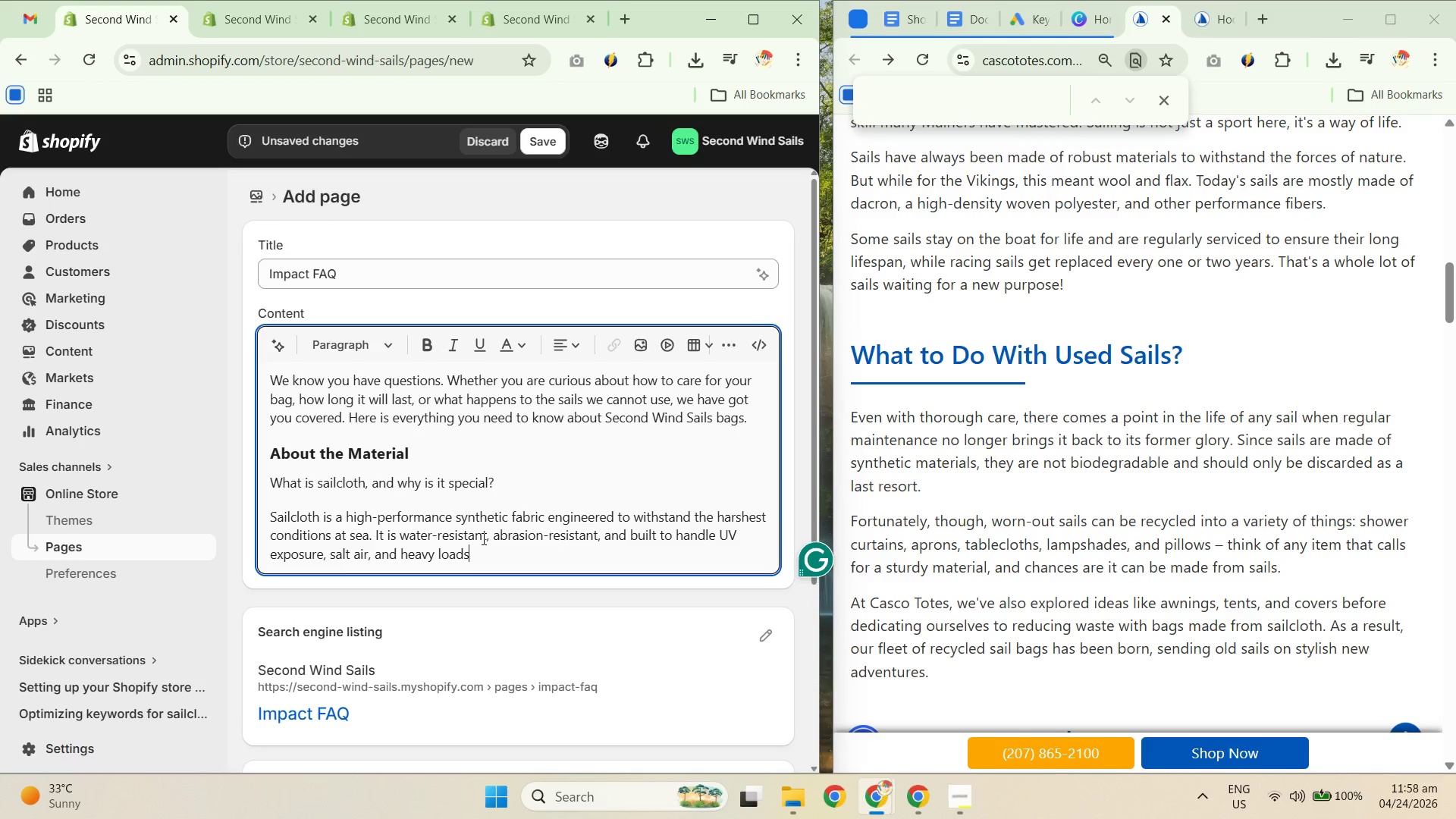 
type(. When we upcycle it into a bag, you get all of that marine grade tou)
key(Backspace)
key(Backspace)
type(ouchness in someh)
key(Backspace)
type(thing yu)
key(Backspace)
type(ou  can )
key(Backspace)
key(Backspace)
key(Backspace)
key(Backspace)
key(Backspace)
type(can carry every day.)
 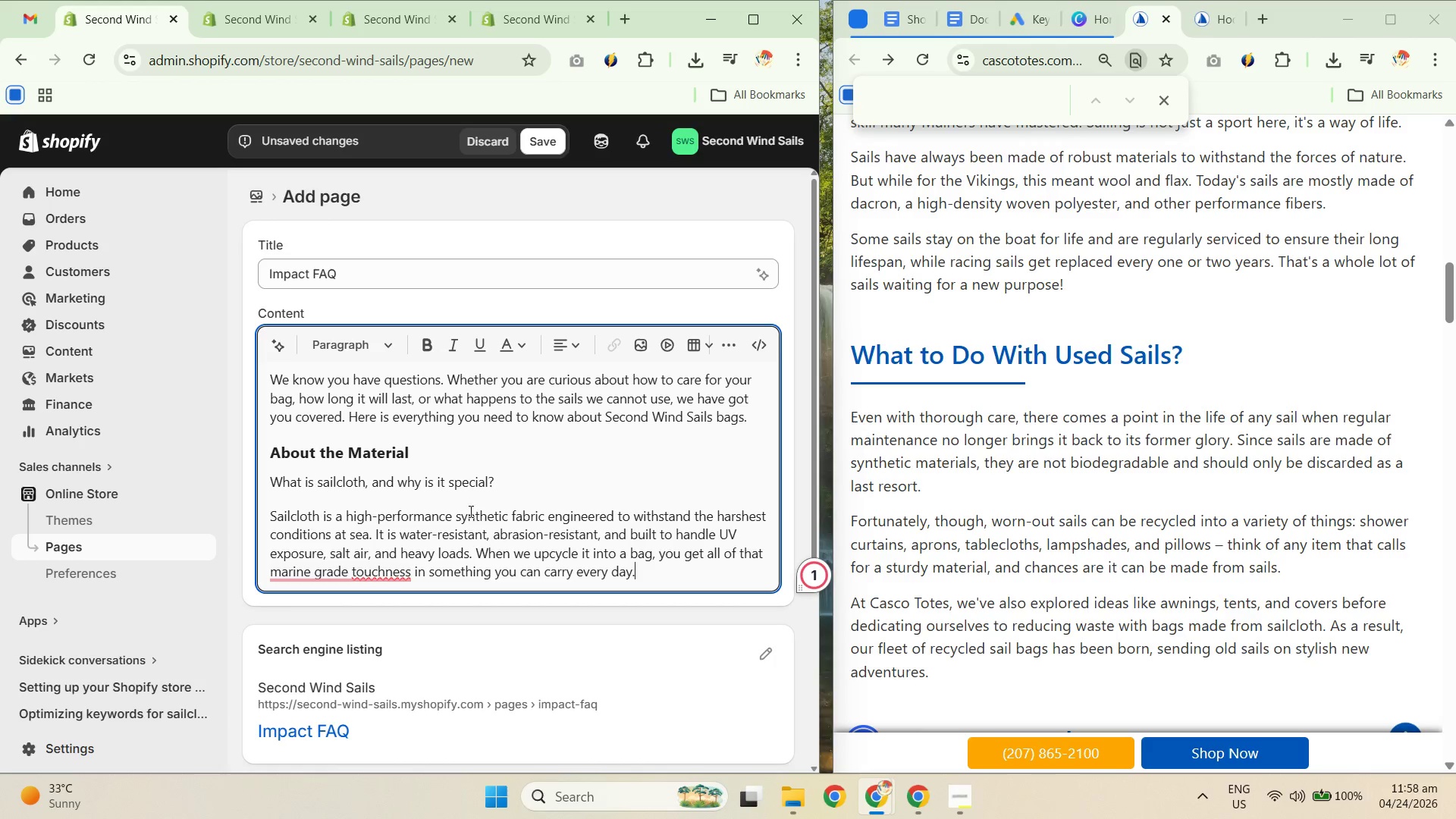 
left_click([375, 560])
 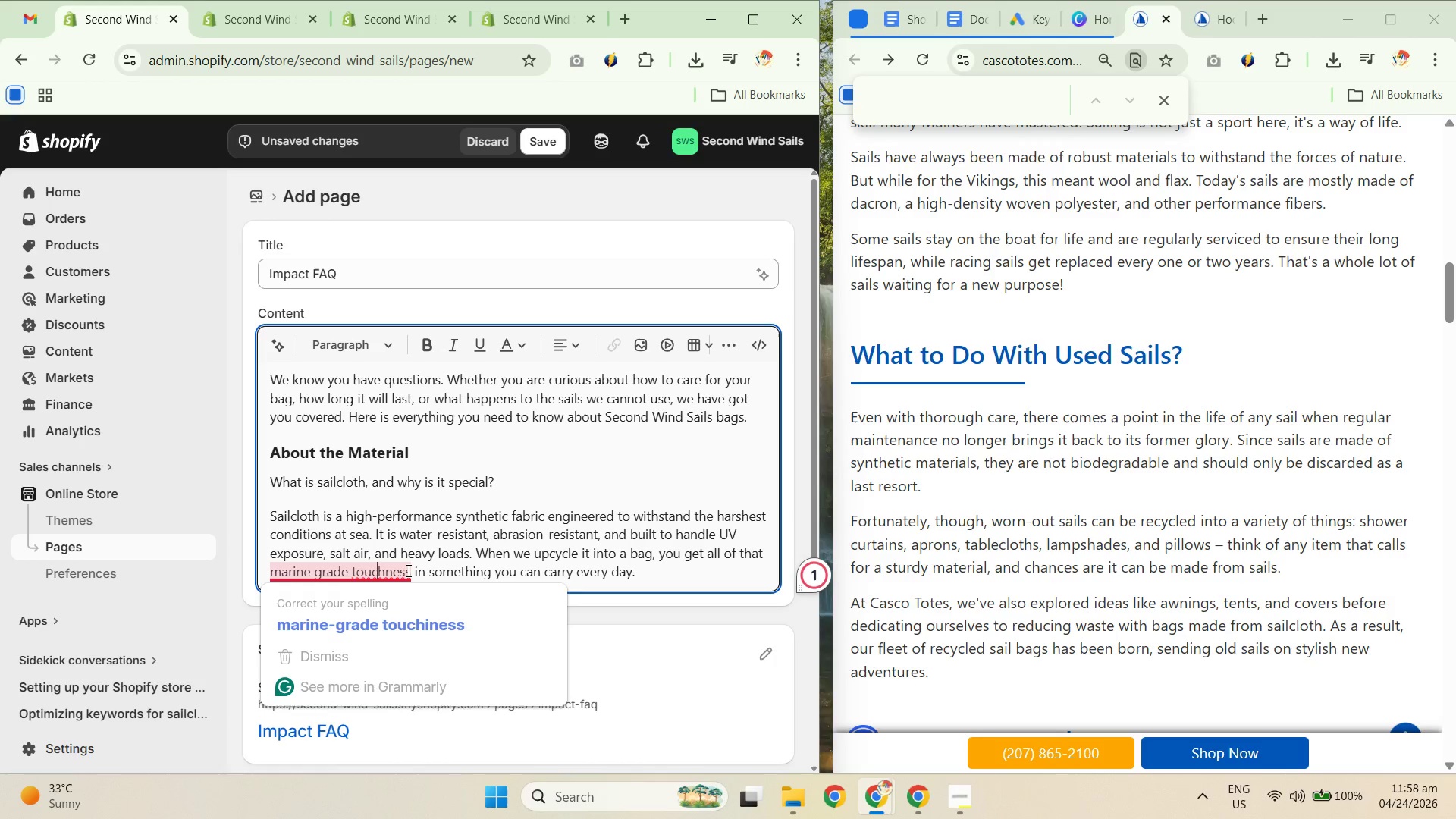 
left_click([415, 617])
 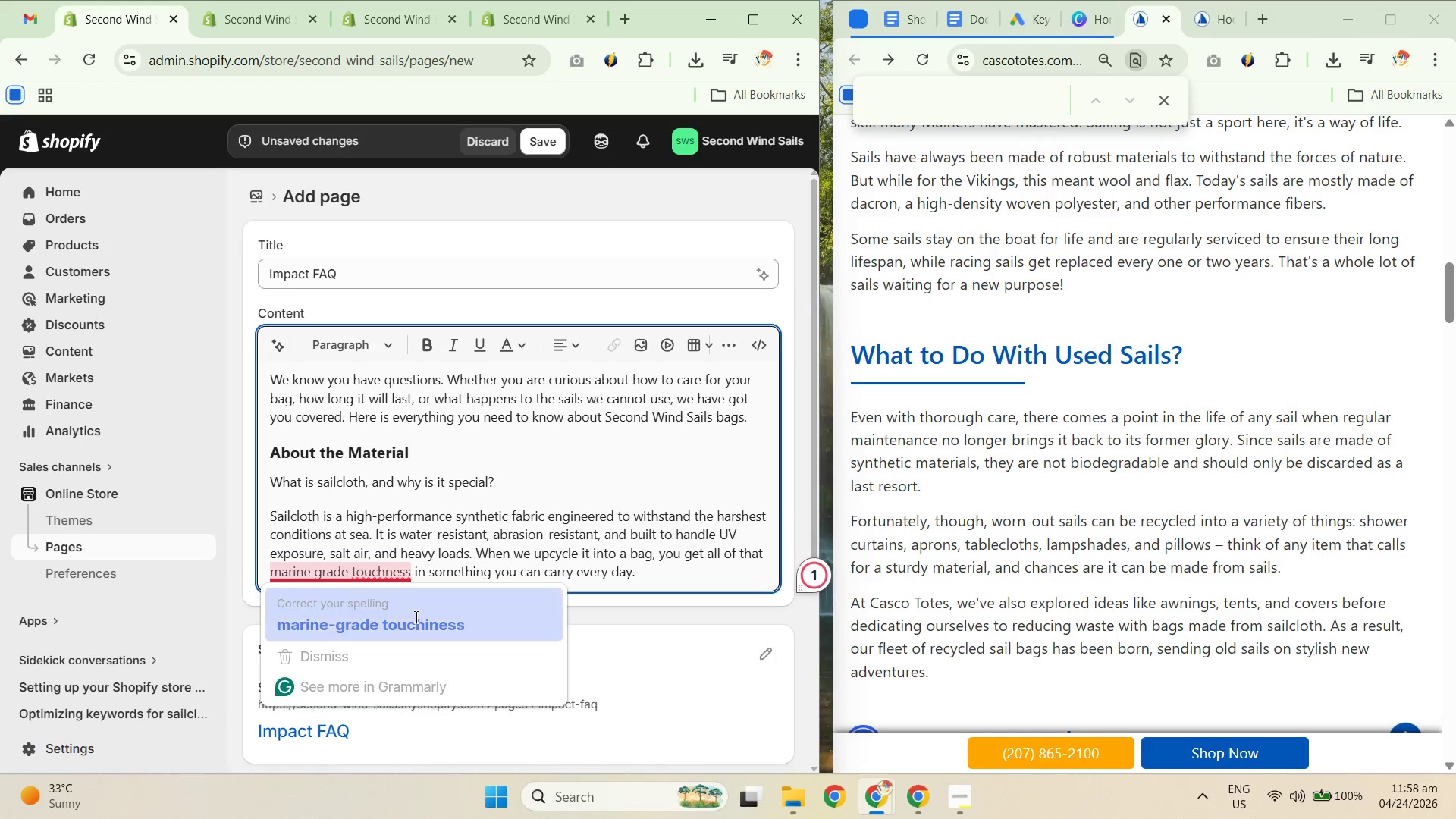 
key(Unknown)
 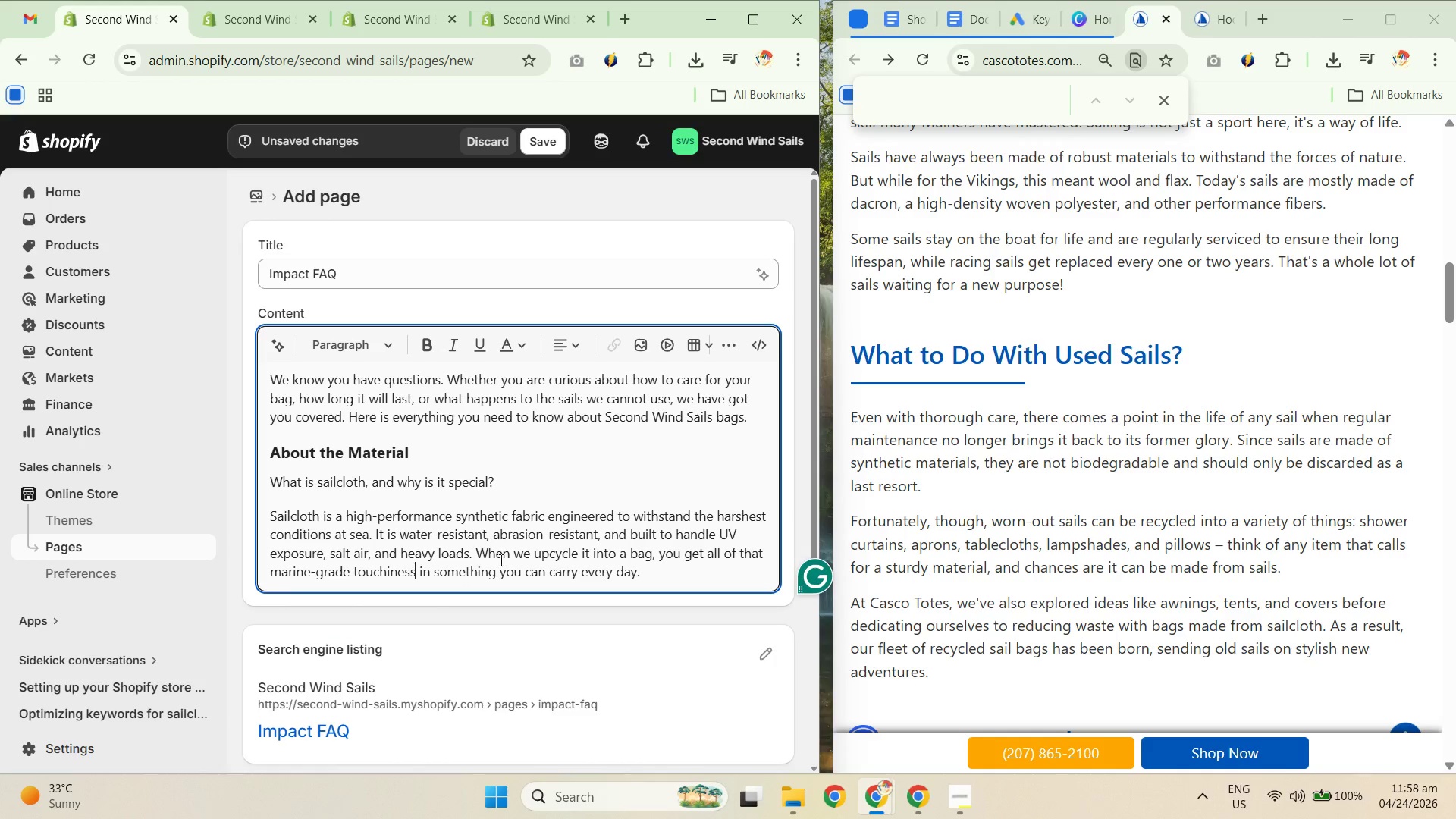 
key(Unknown)
 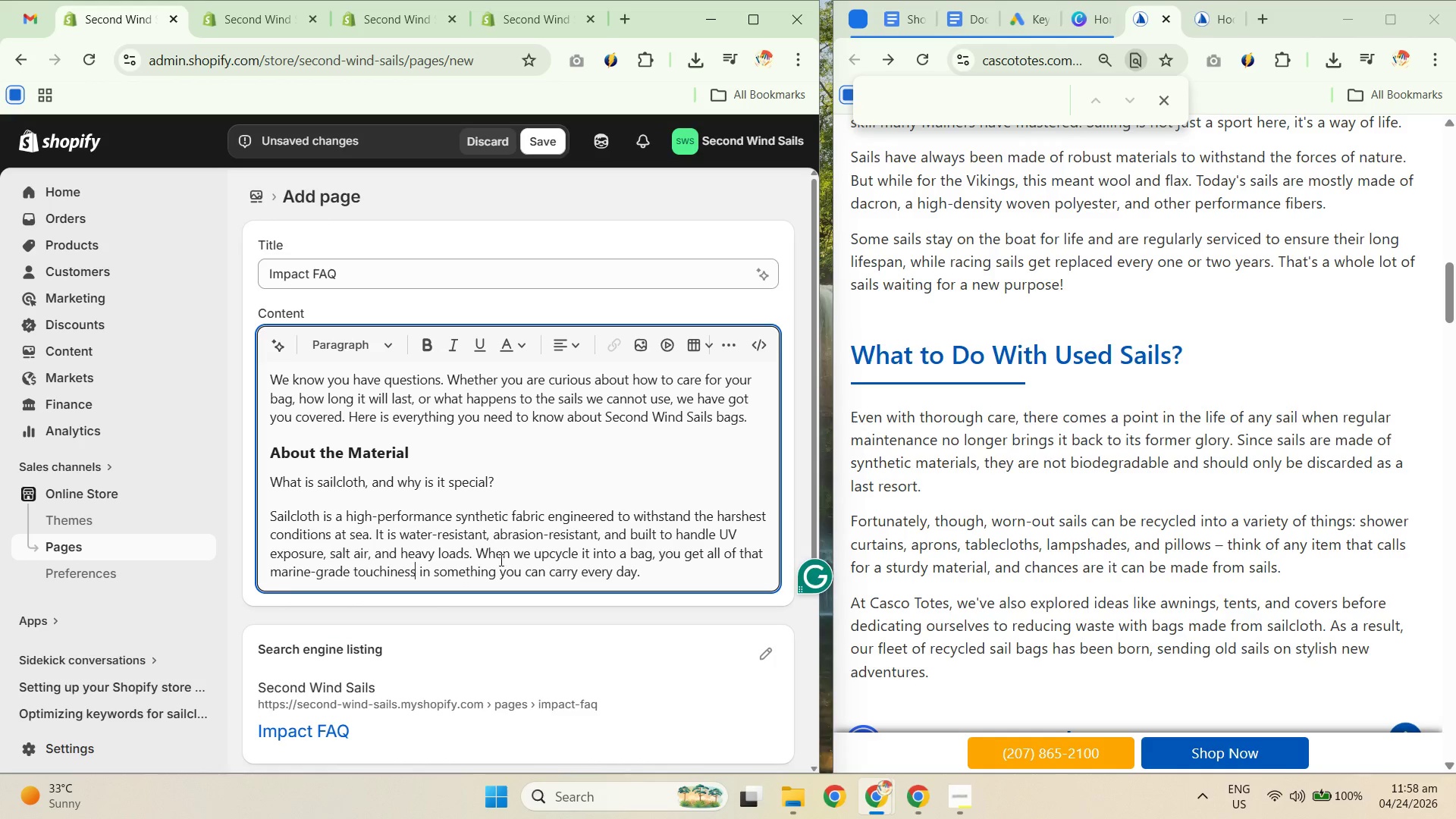 
key(Unknown)
 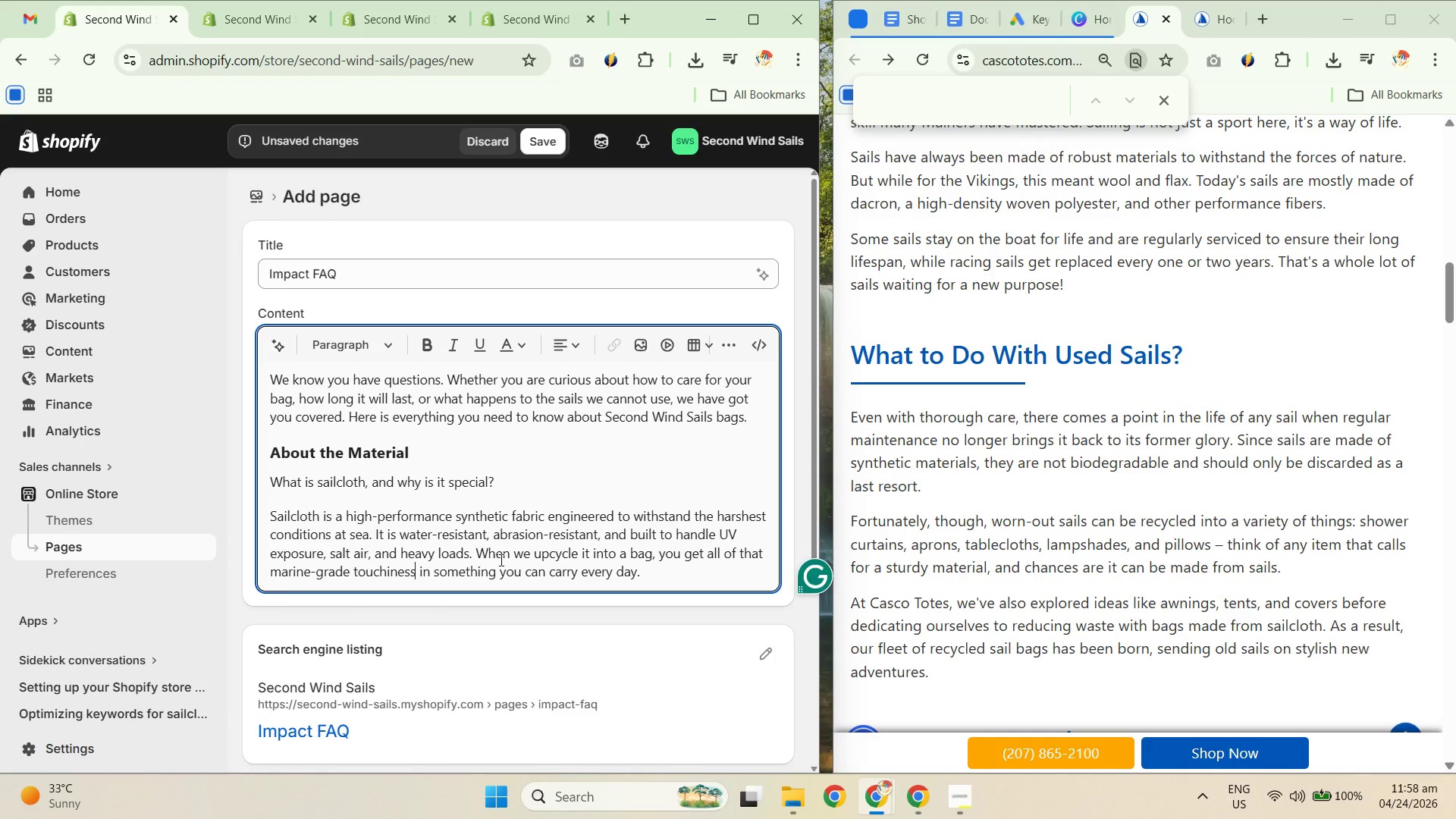 
key(Unknown)
 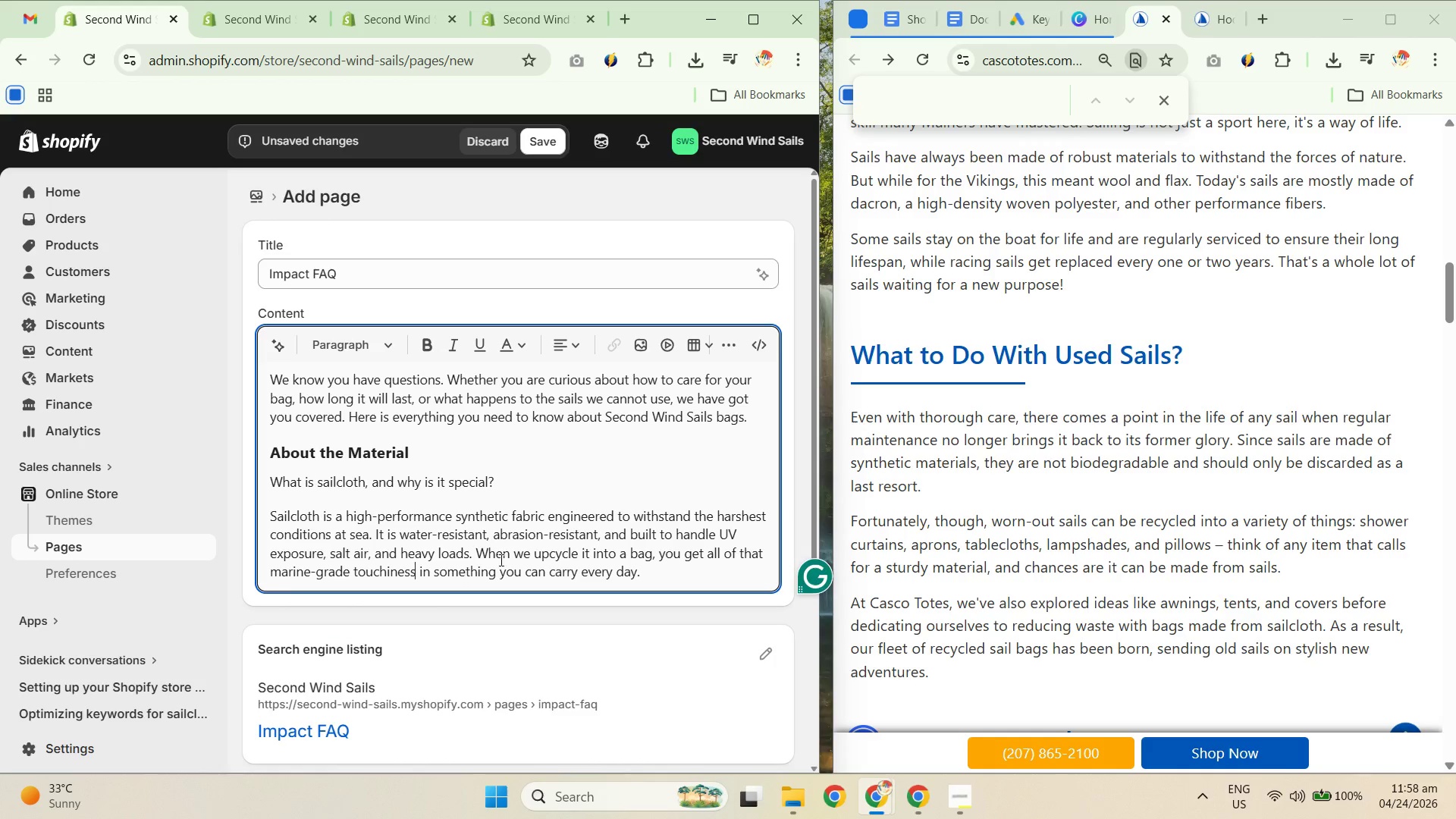 
key(Unknown)
 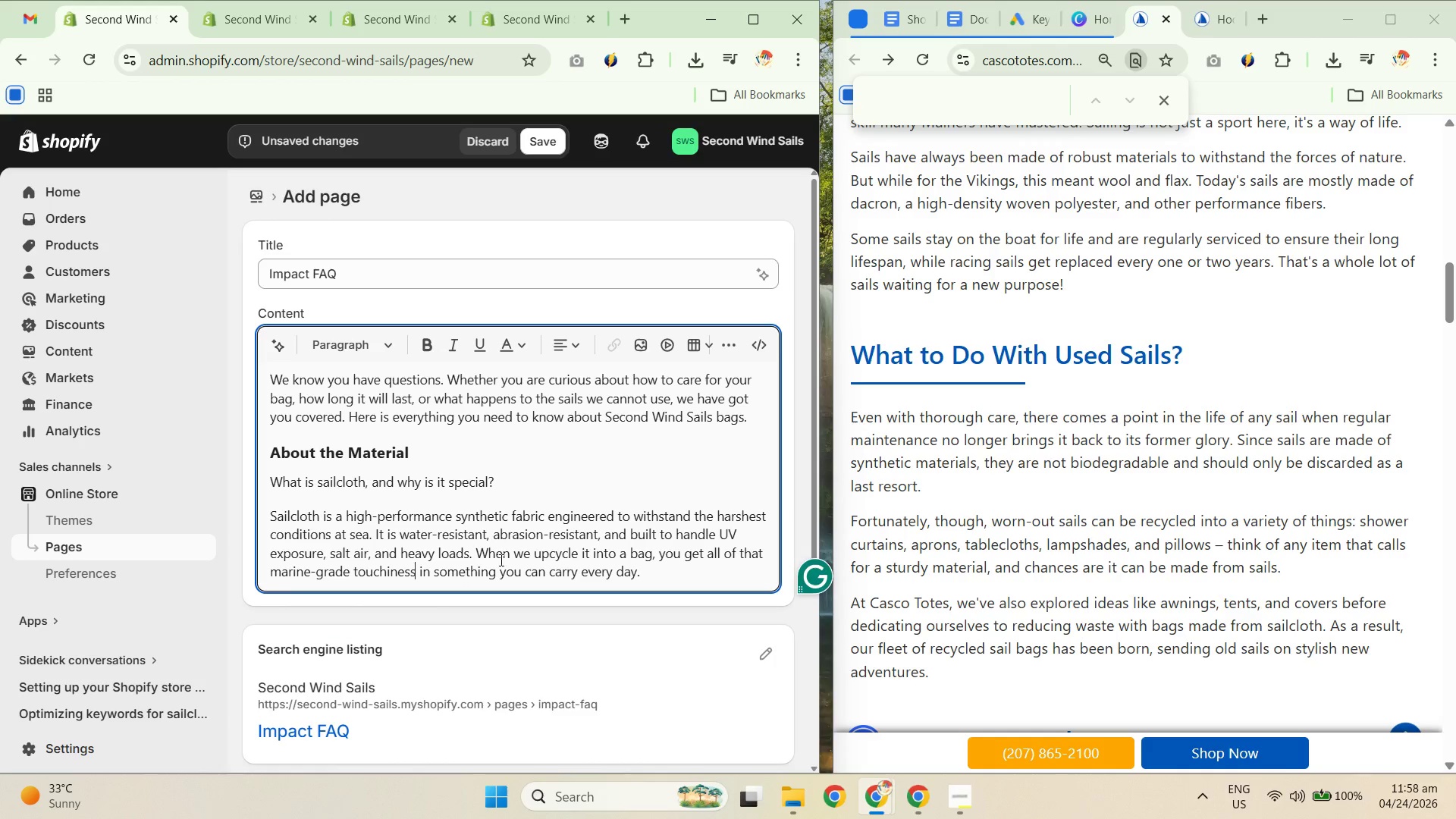 
key(Unknown)
 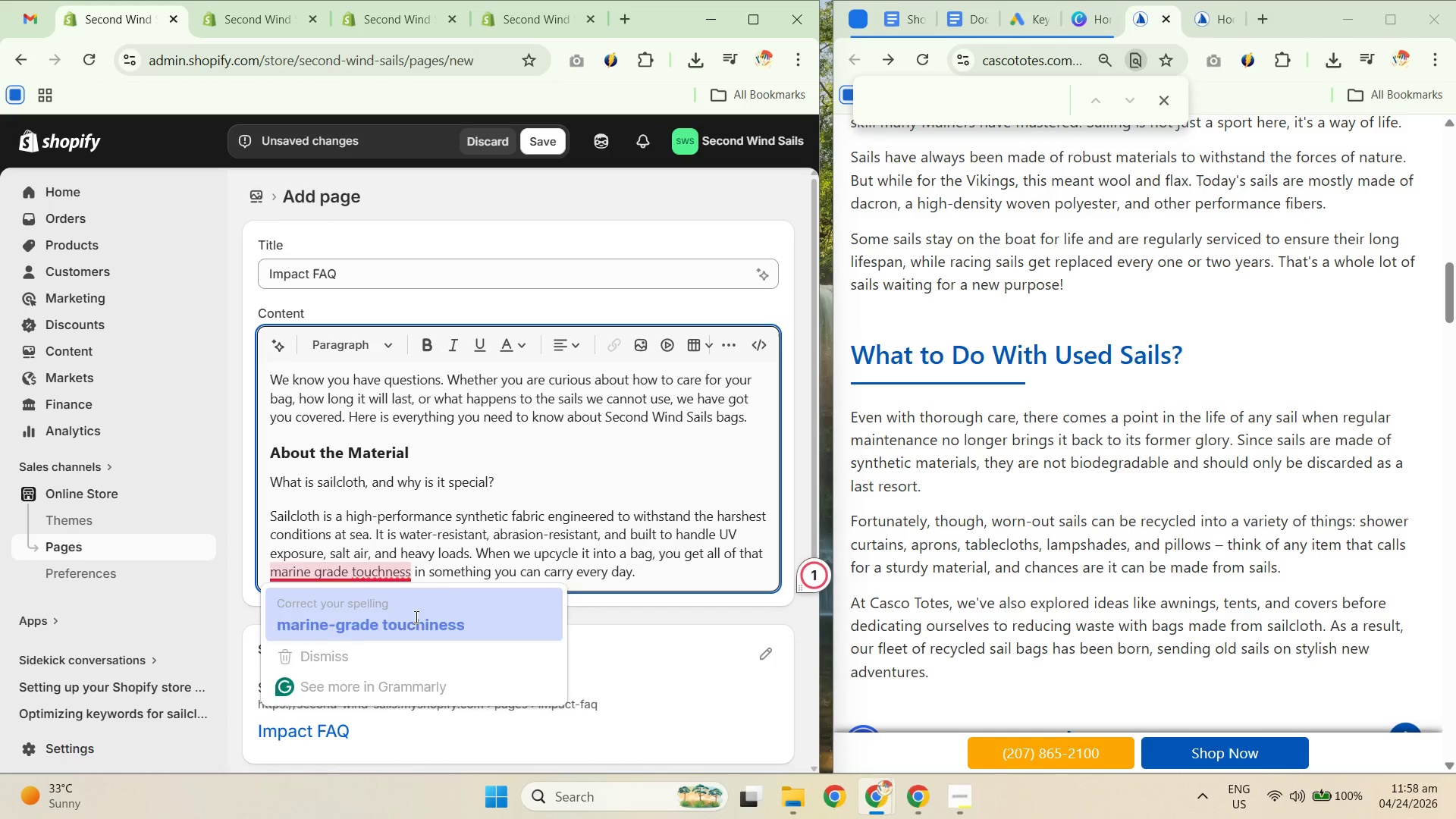 
key(Unknown)
 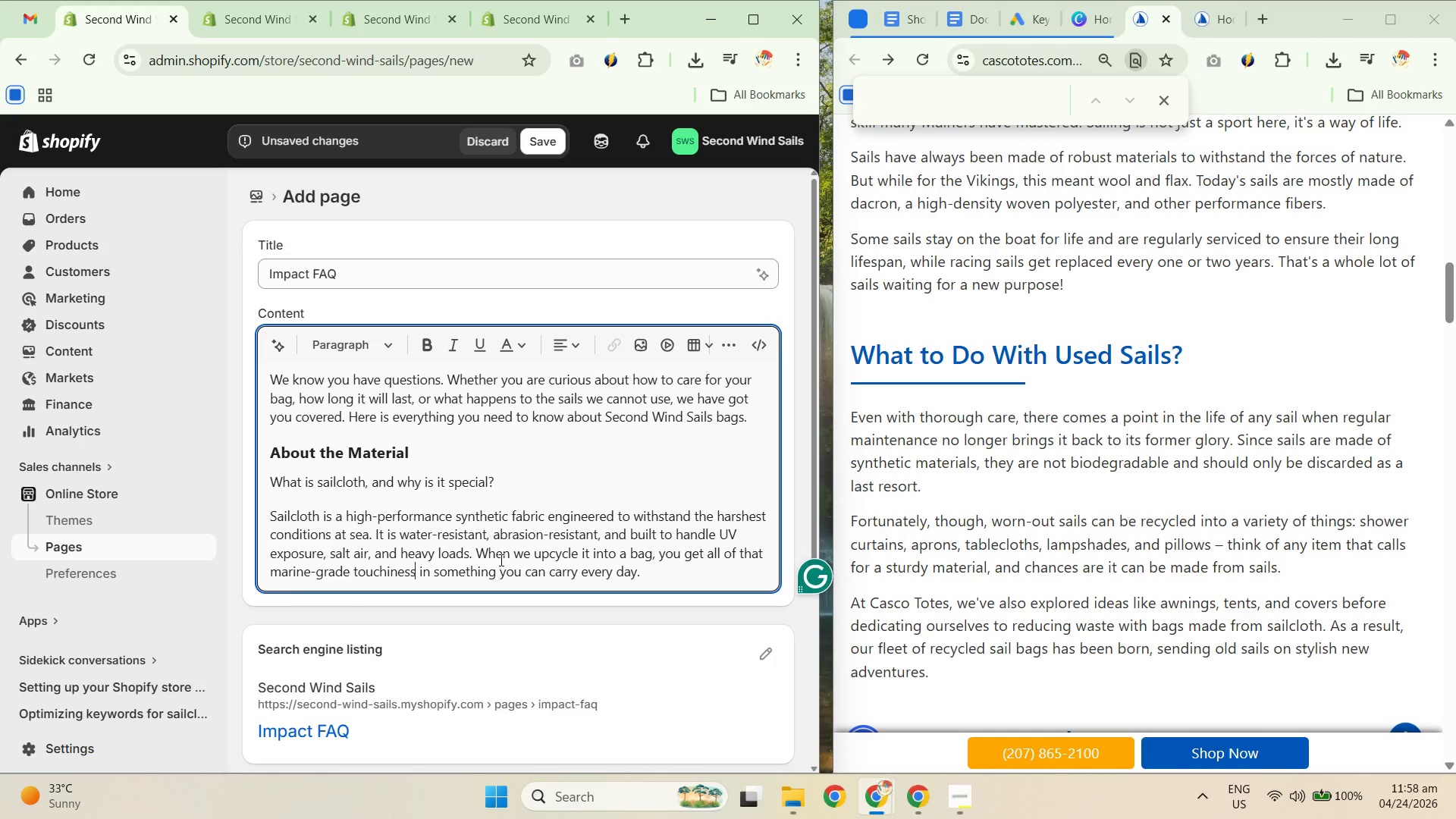 
key(Unknown)
 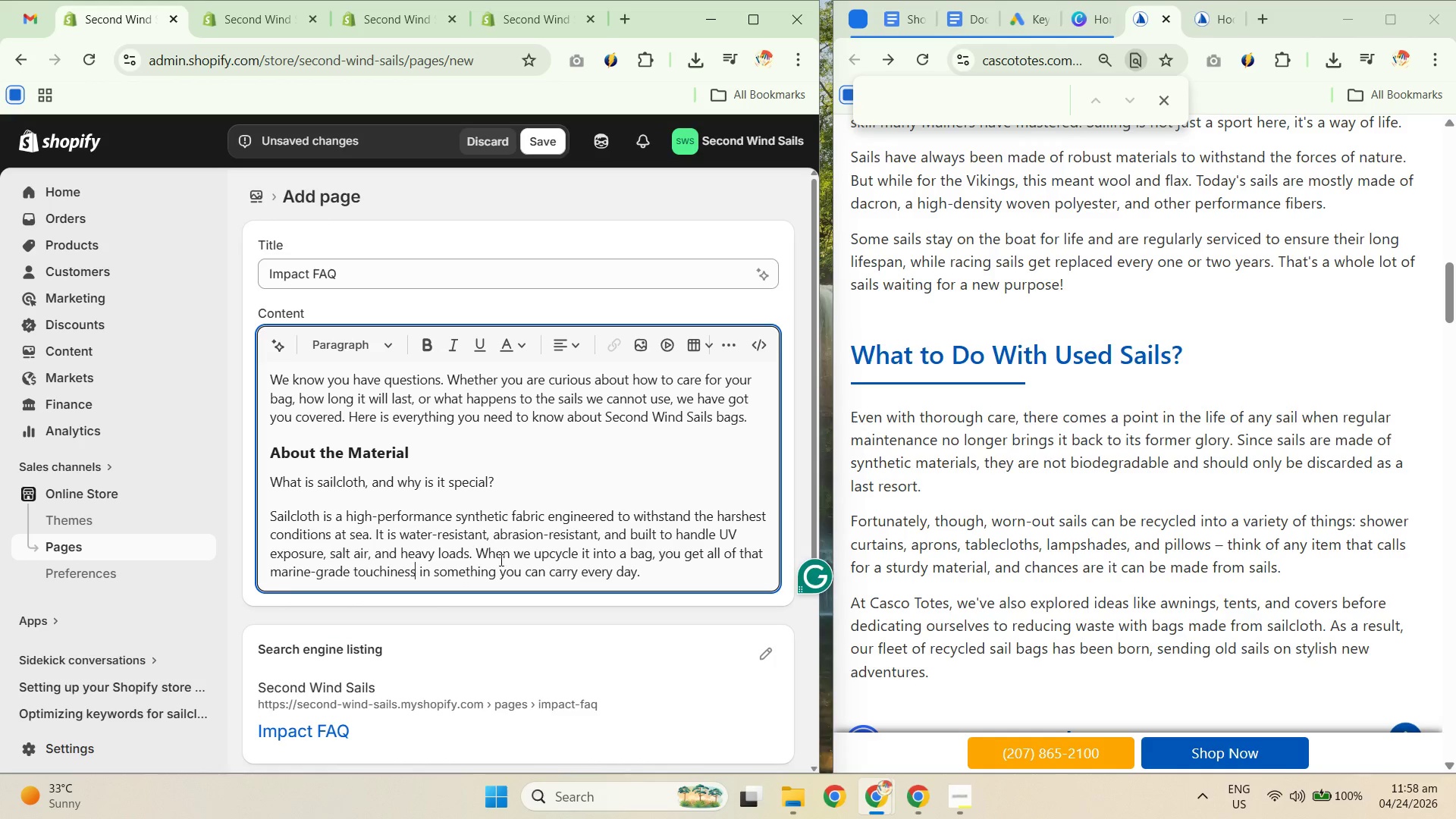 
key(Unknown)
 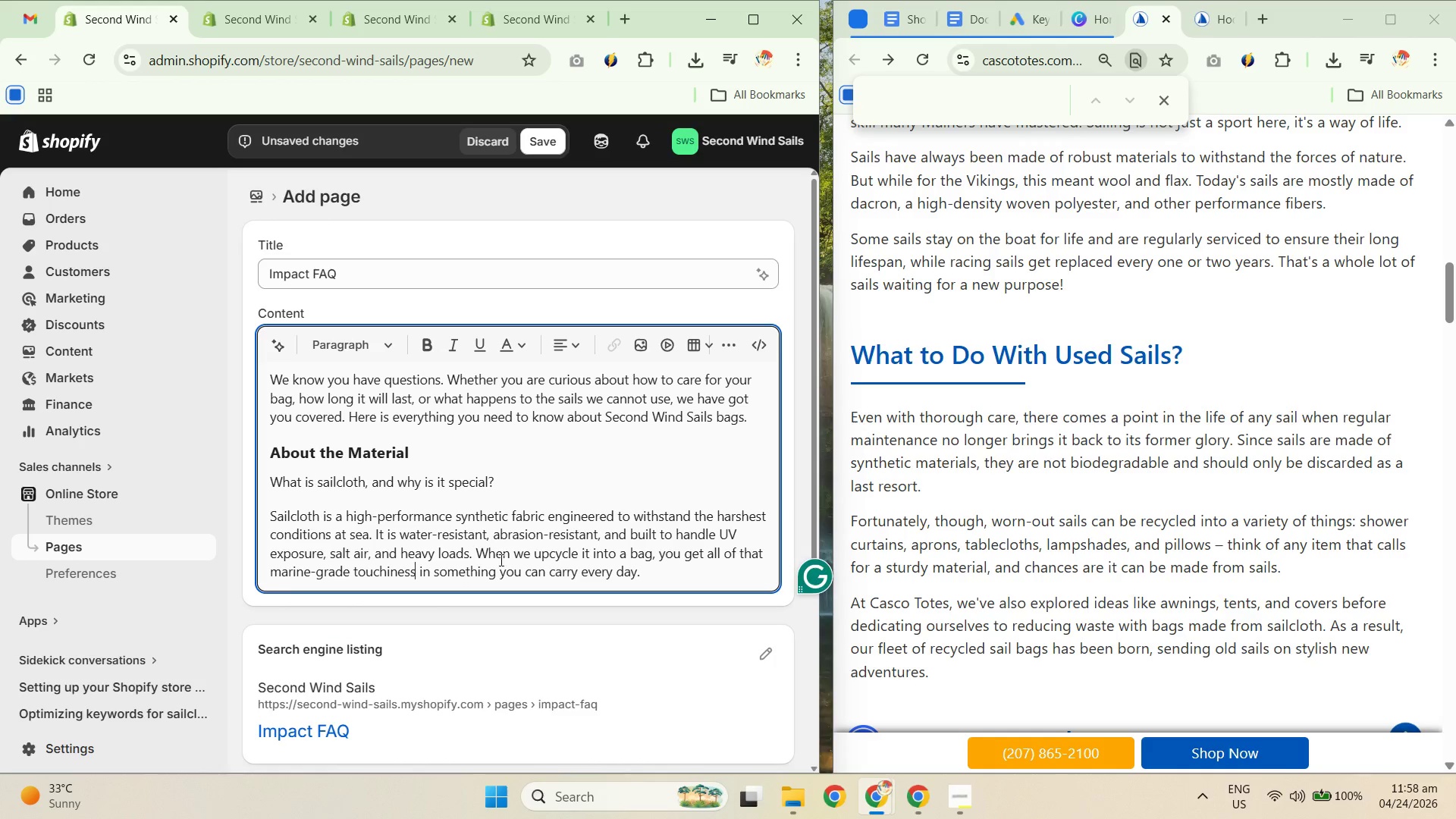 
key(Unknown)
 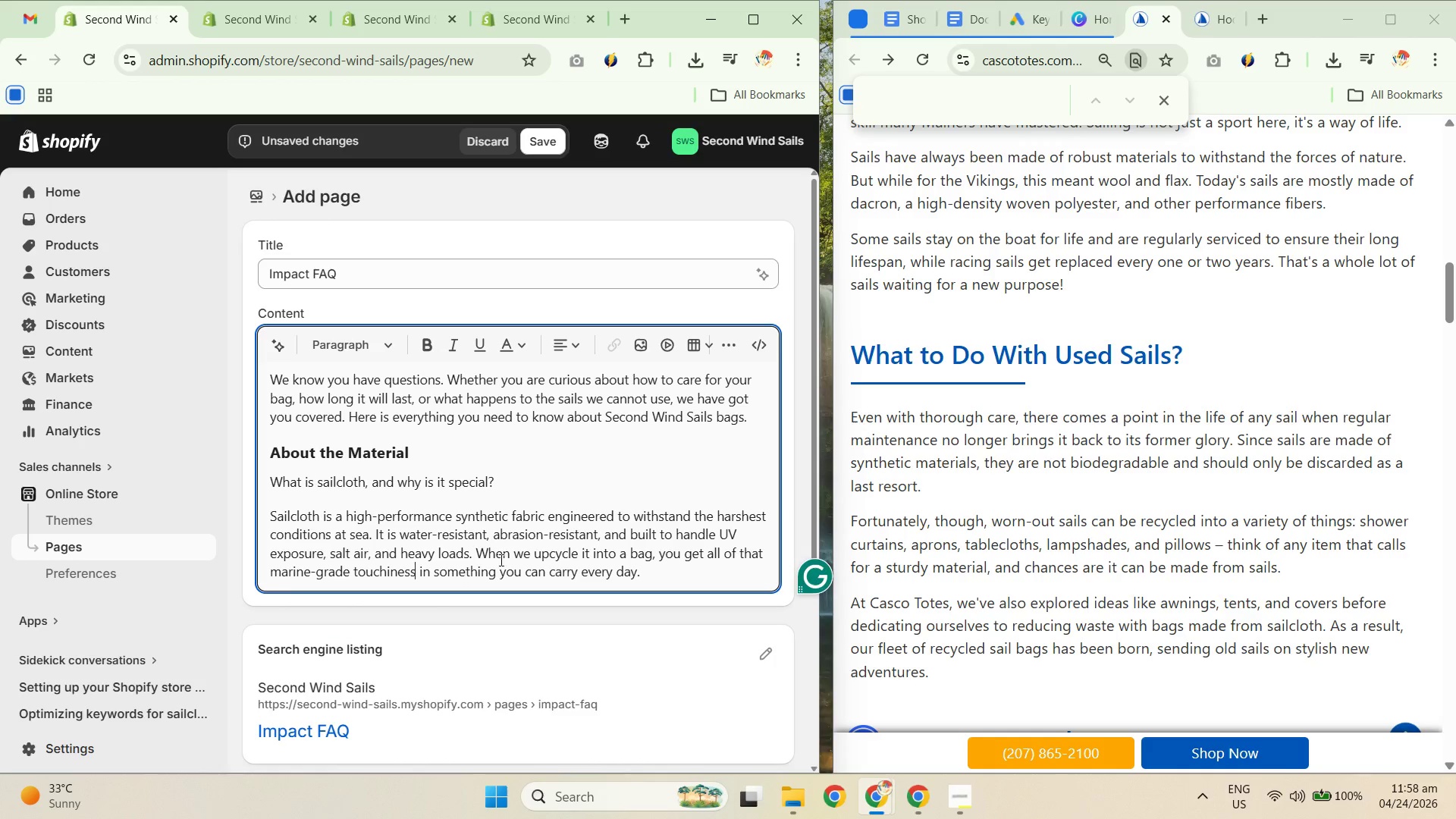 
key(Unknown)
 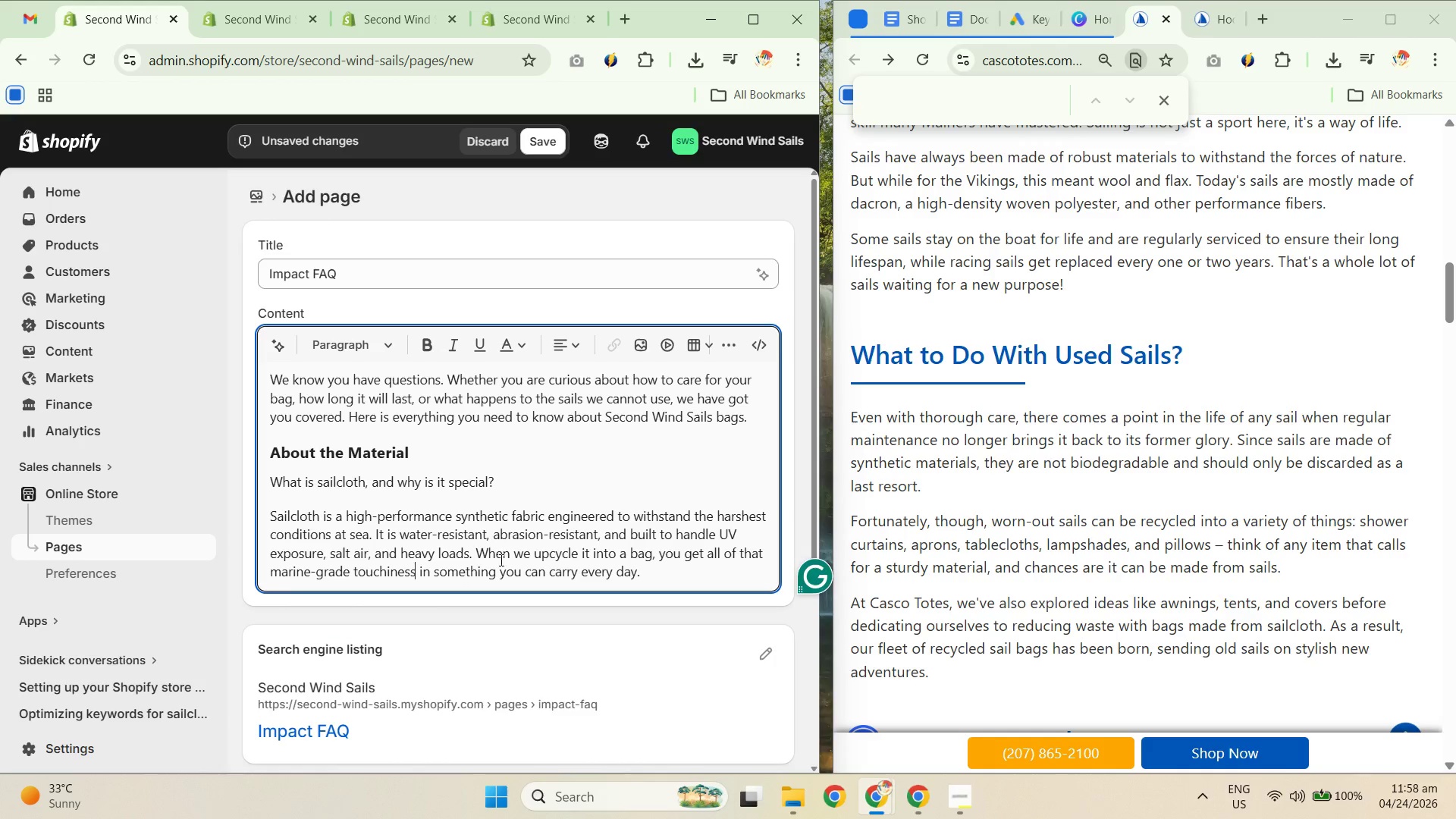 
key(Unknown)
 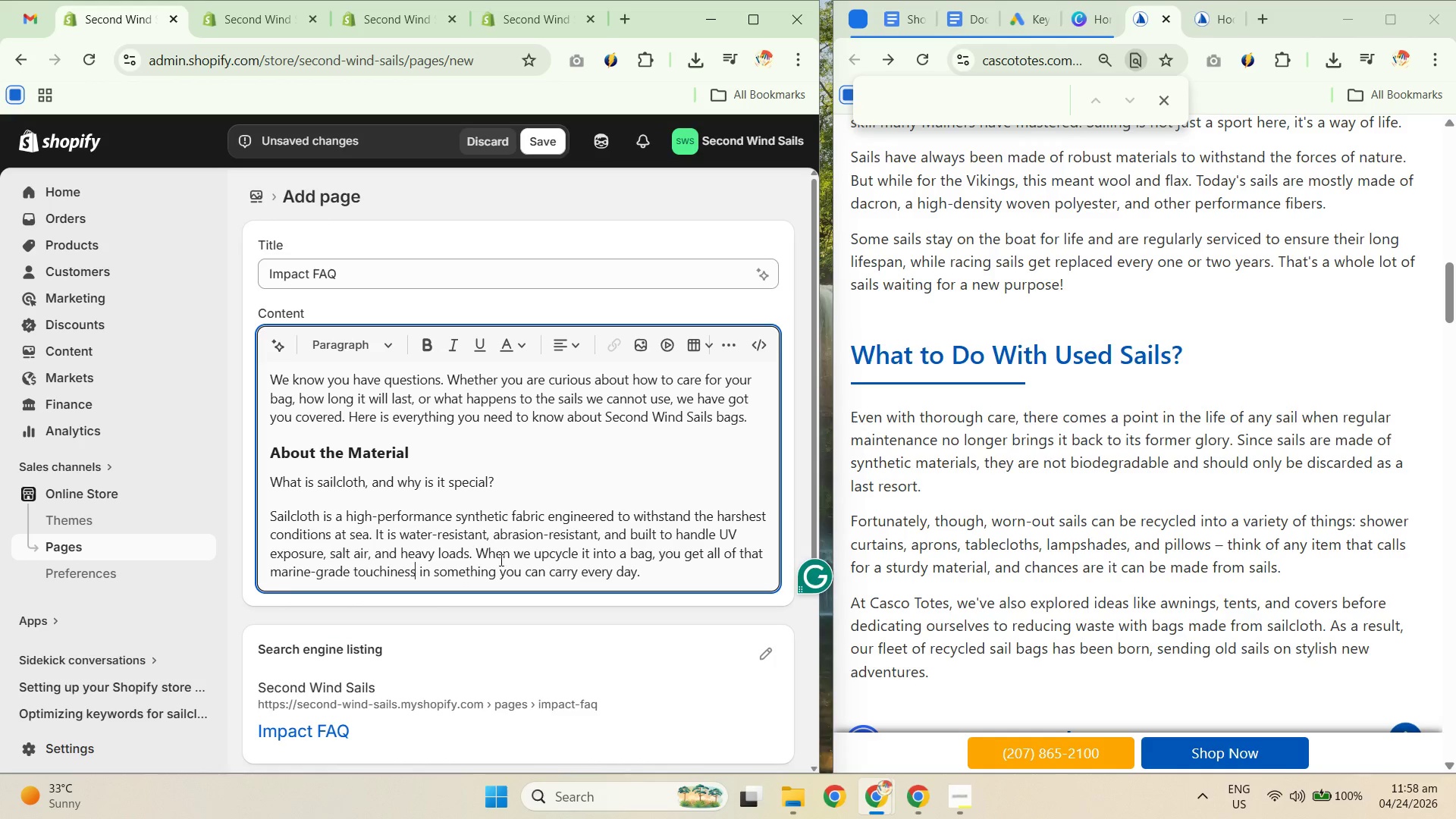 
key(Unknown)
 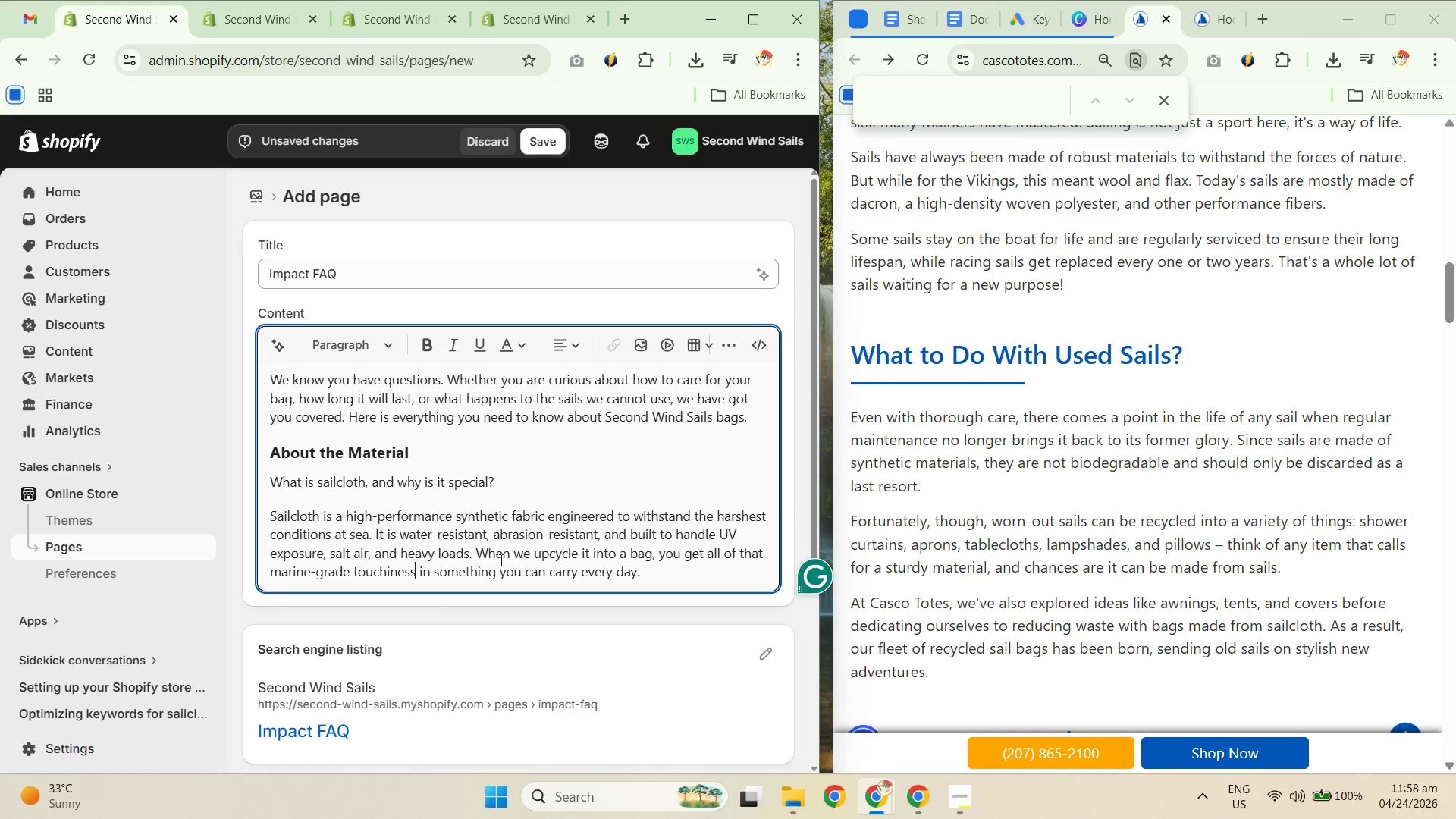 
key(Unknown)
 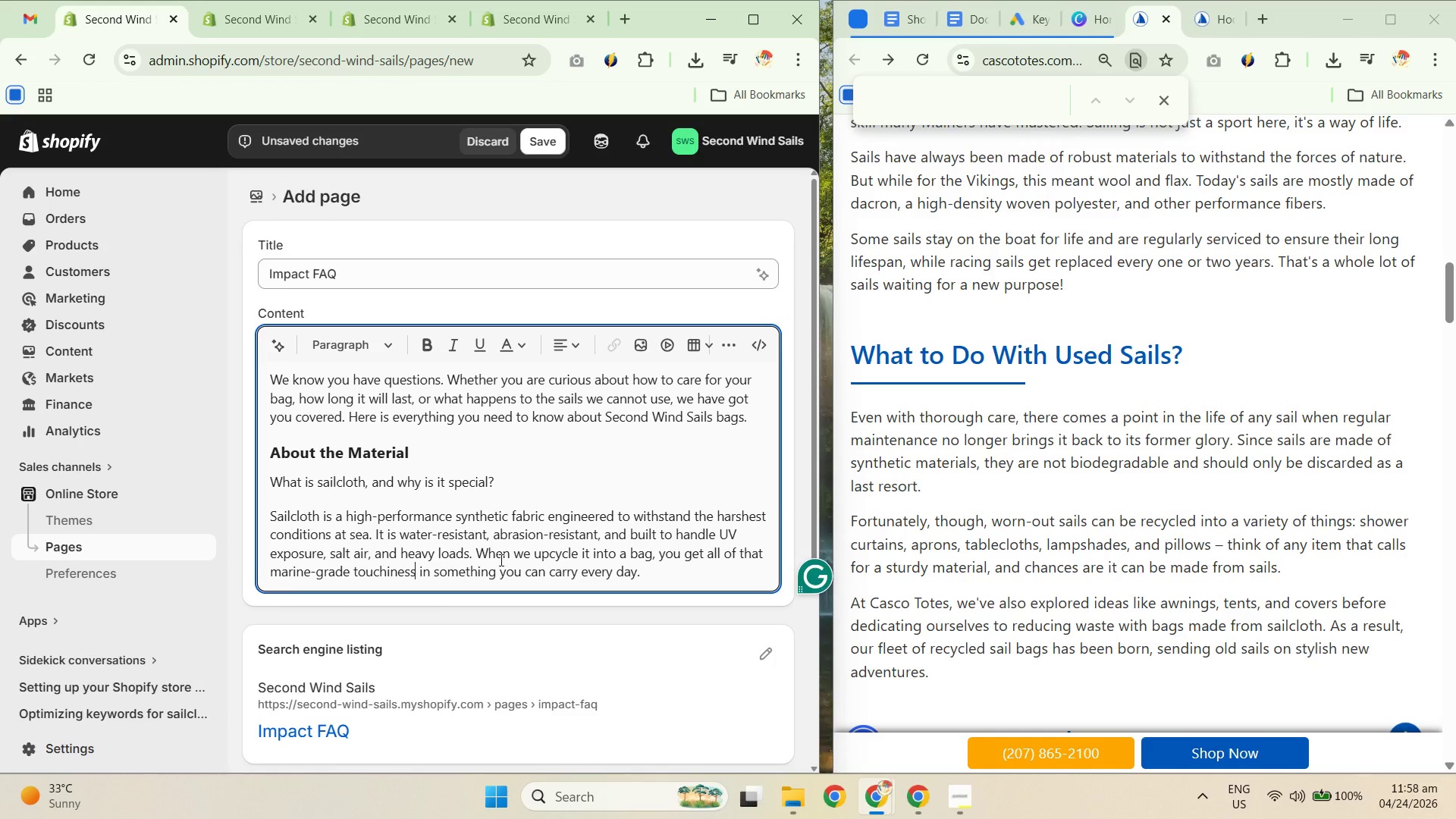 
key(Unknown)
 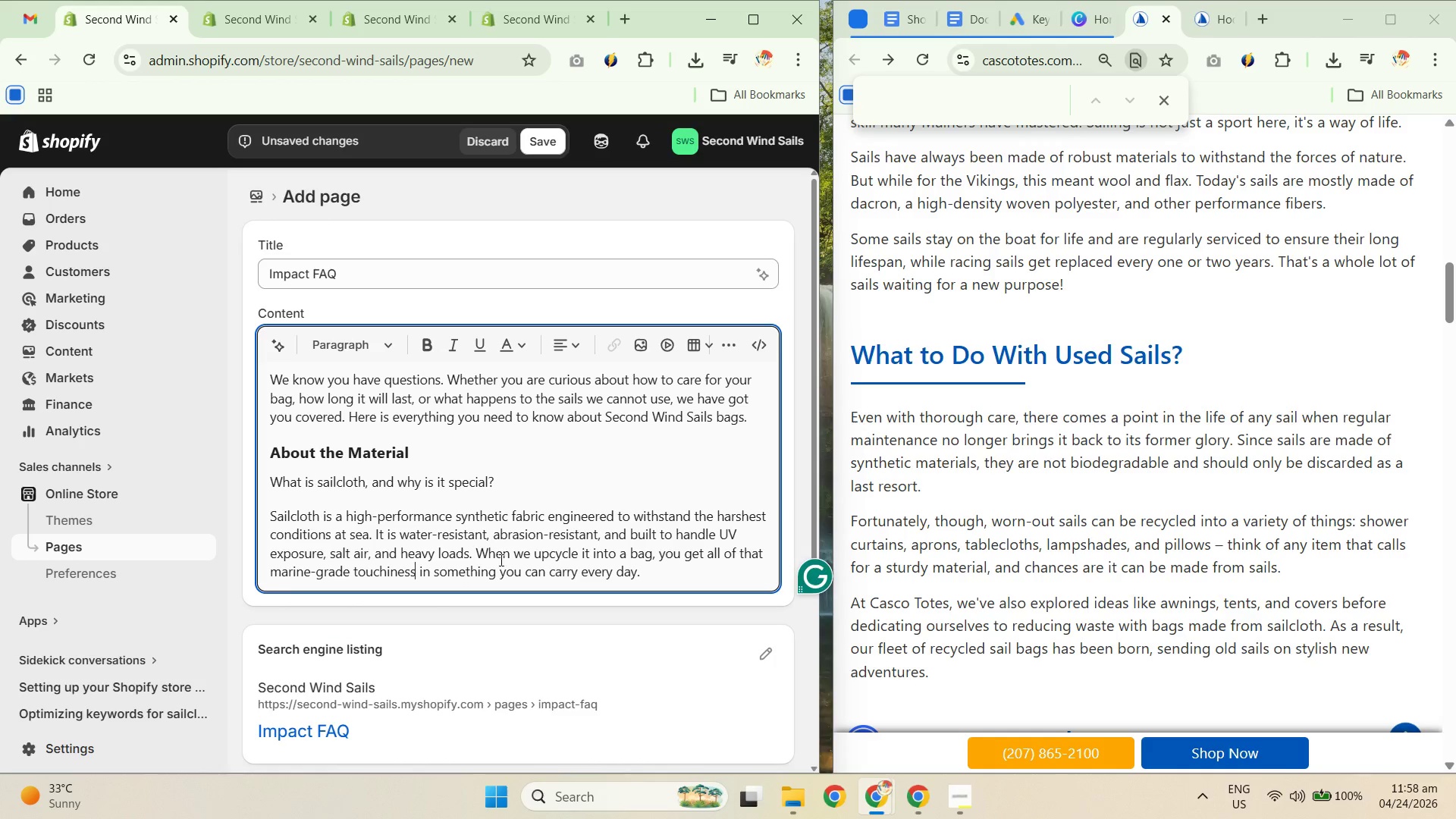 
key(Unknown)
 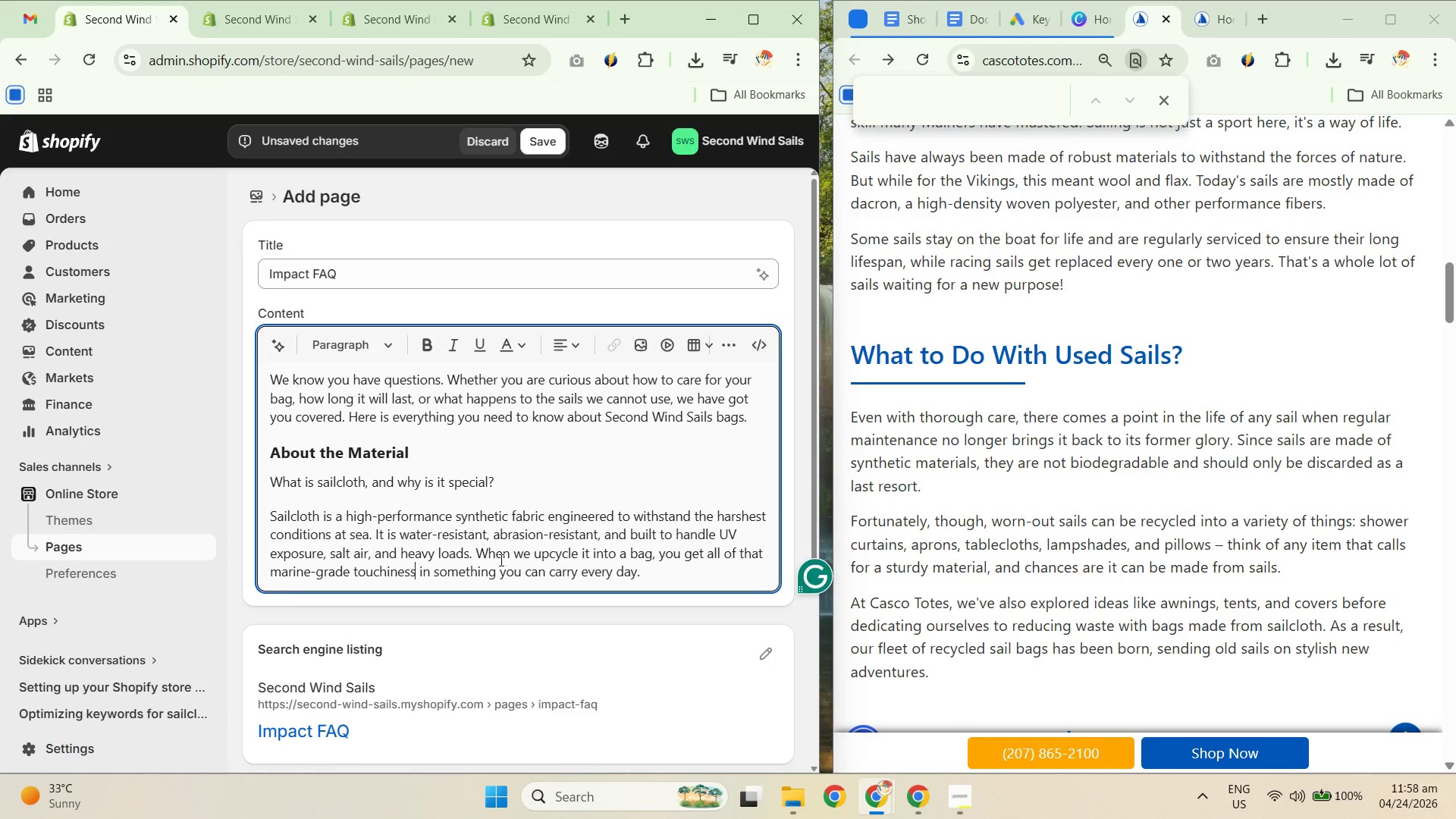 
key(Unknown)
 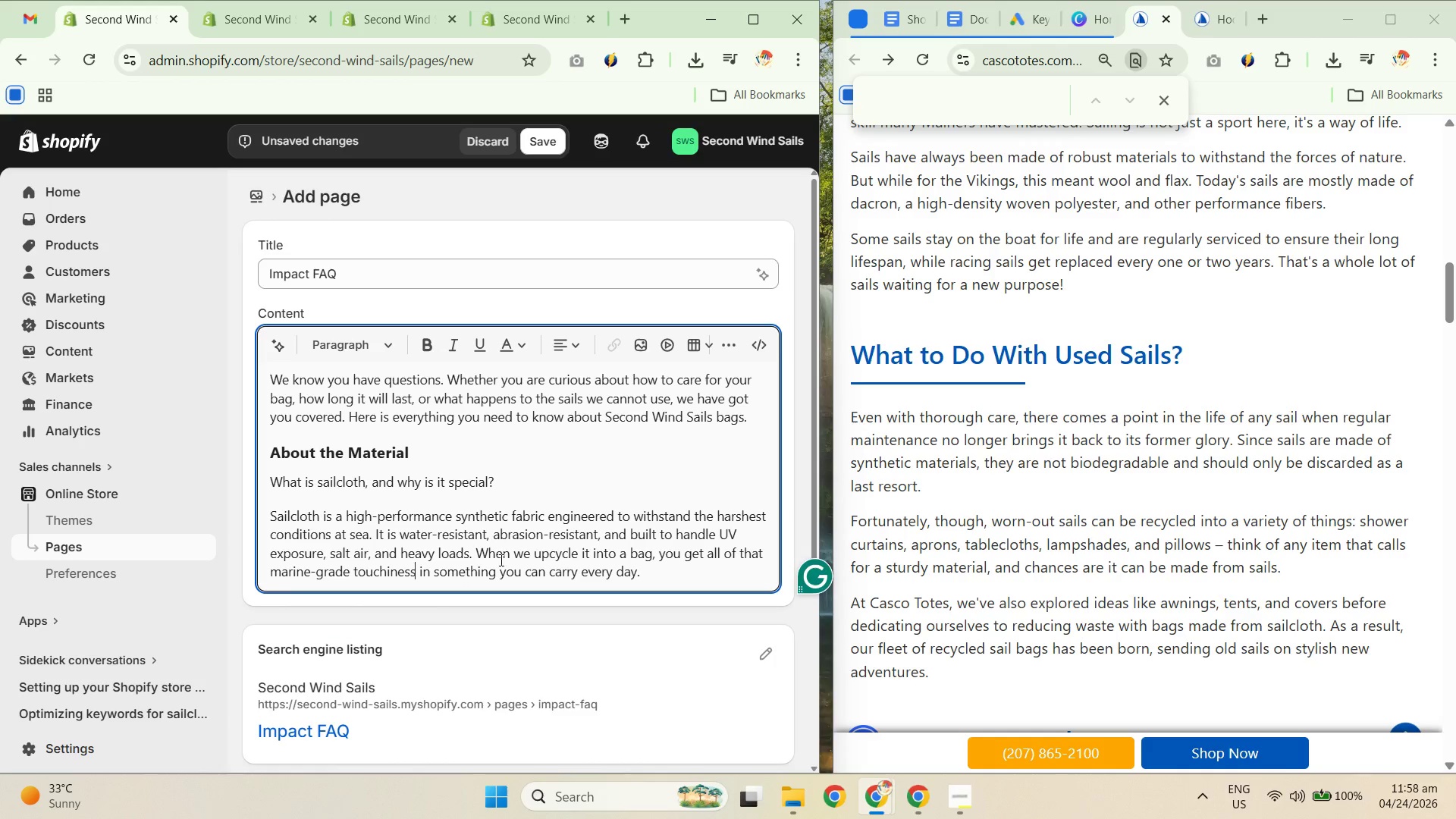 
key(Unknown)
 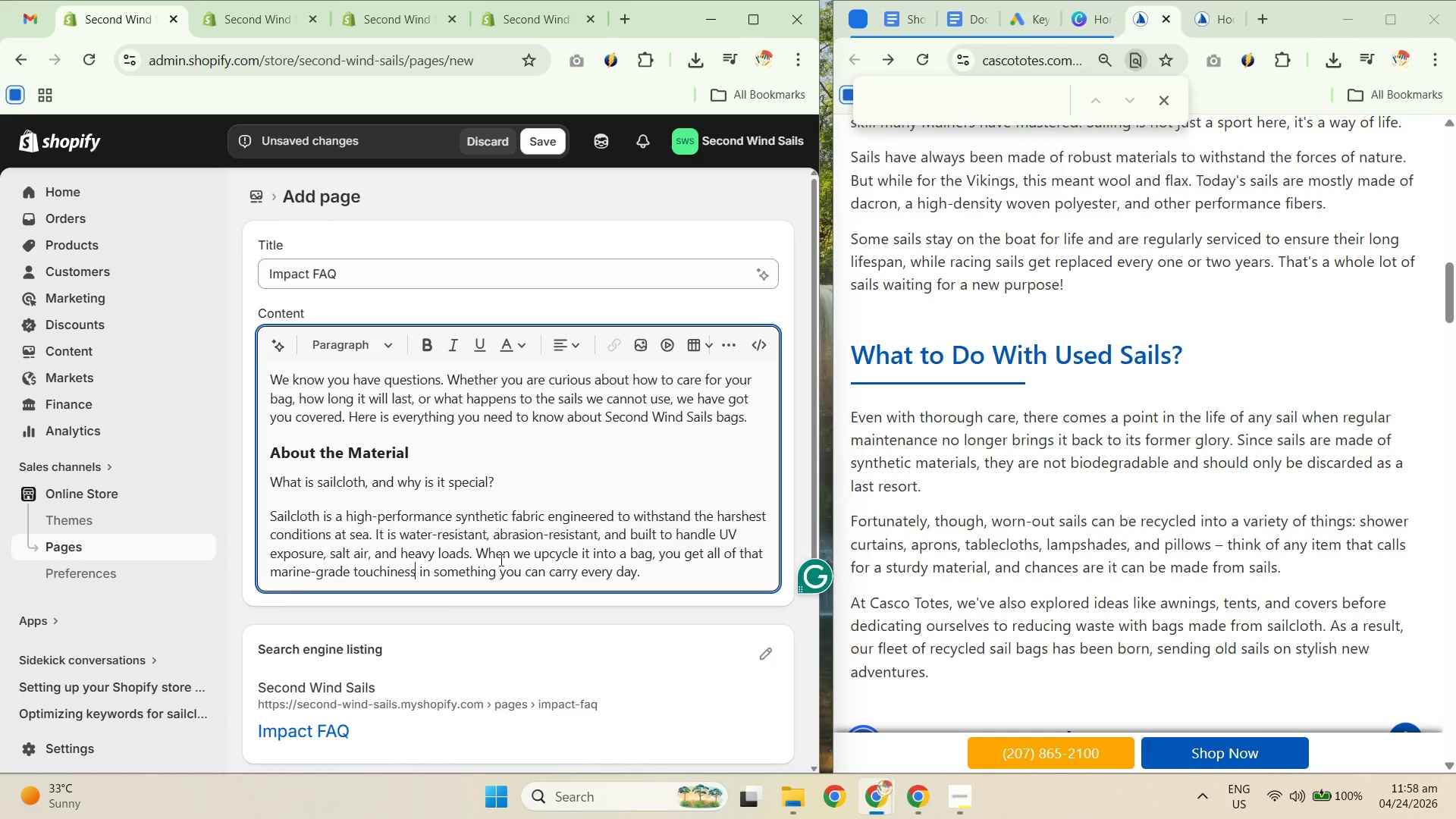 
key(Unknown)
 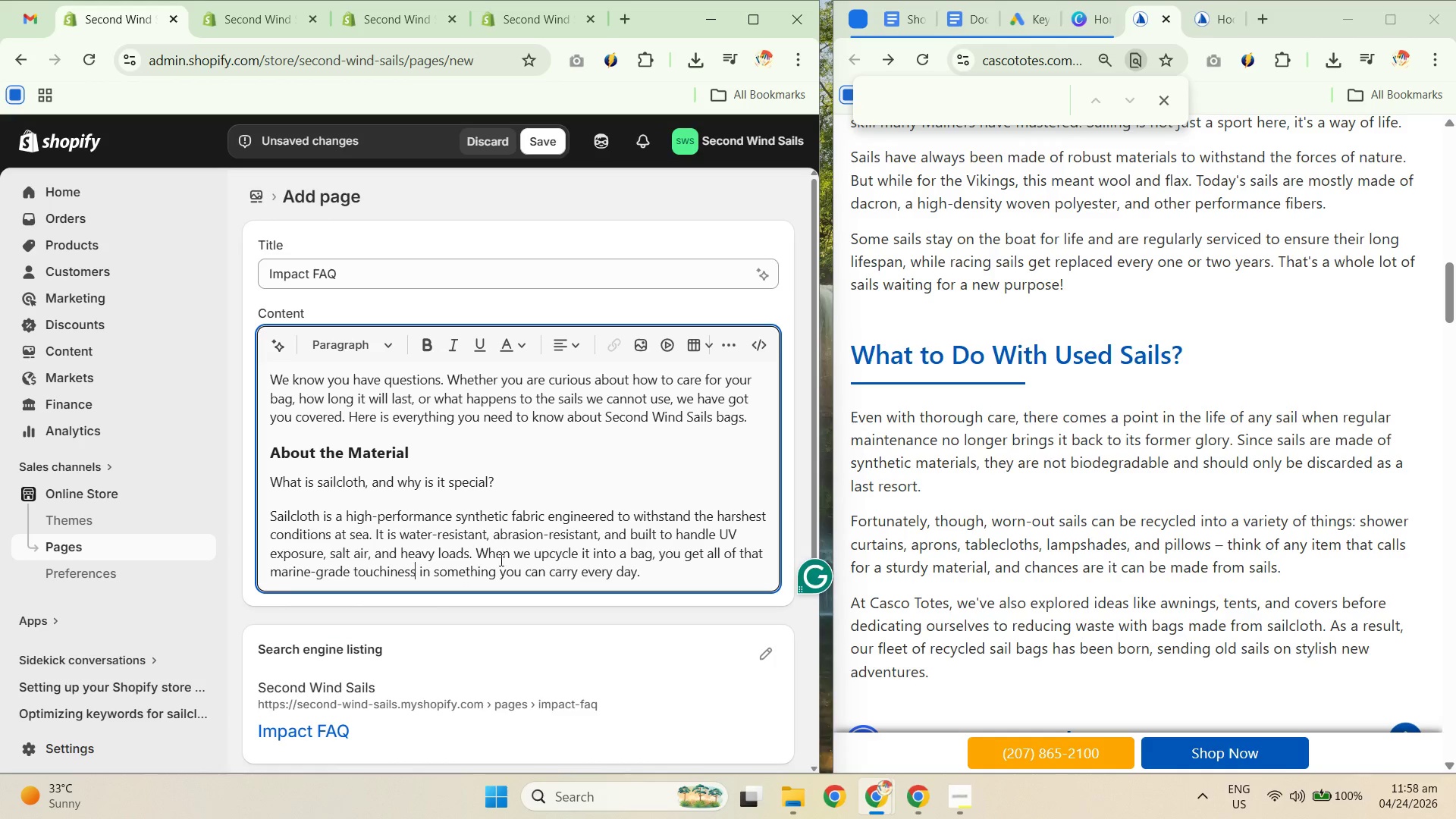 
key(Unknown)
 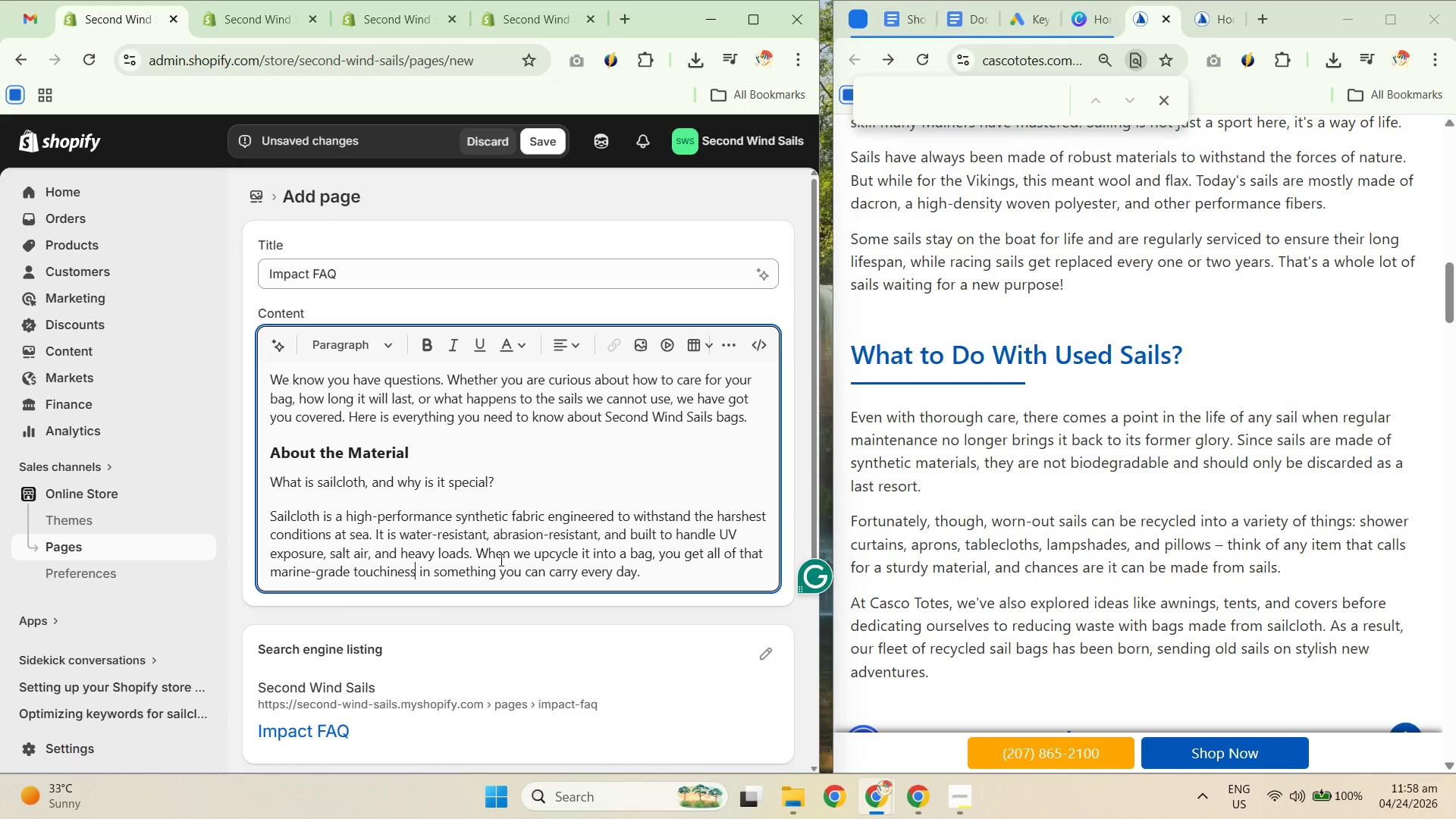 
key(Unknown)
 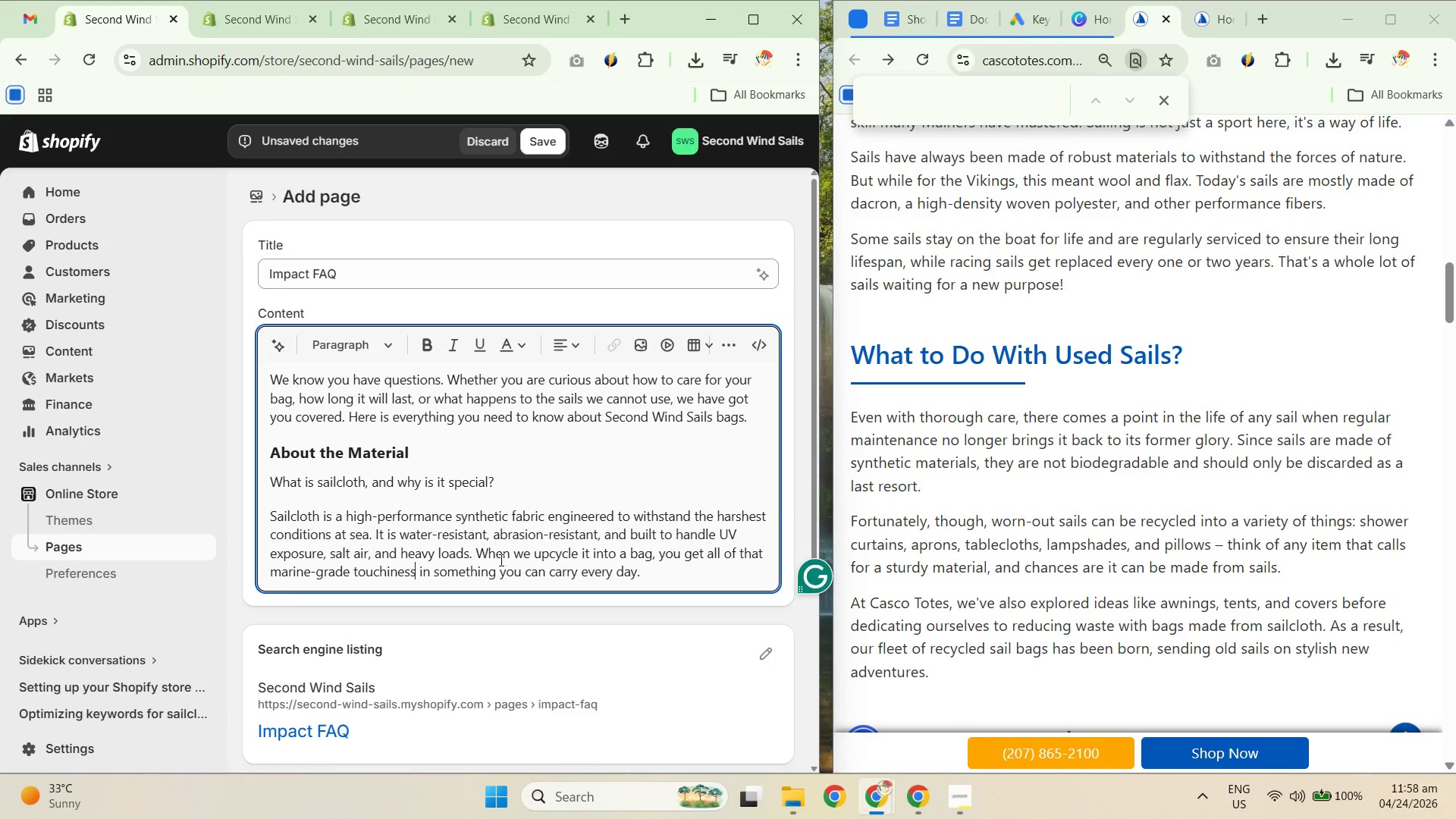 
key(Unknown)
 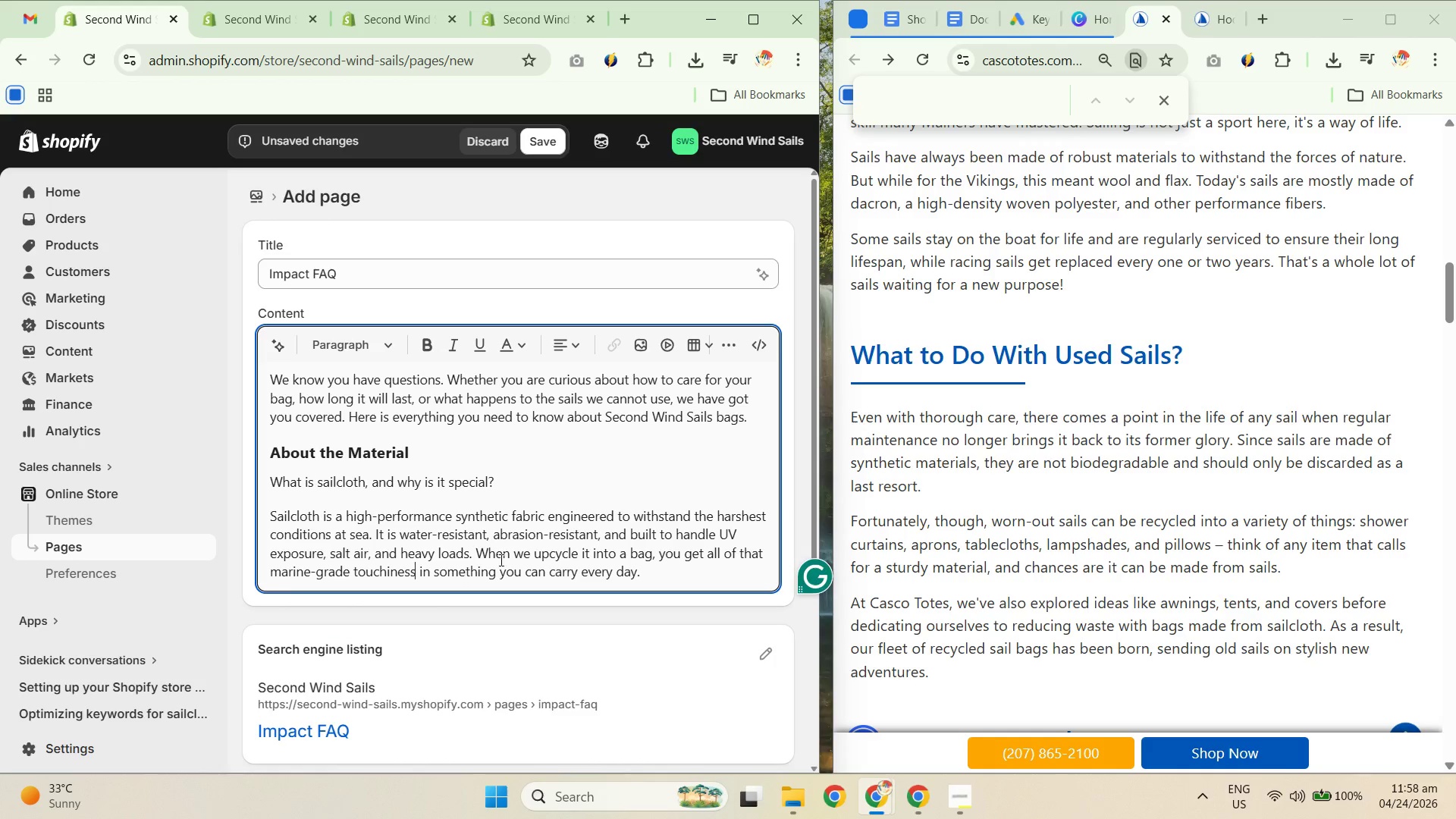 
key(Unknown)
 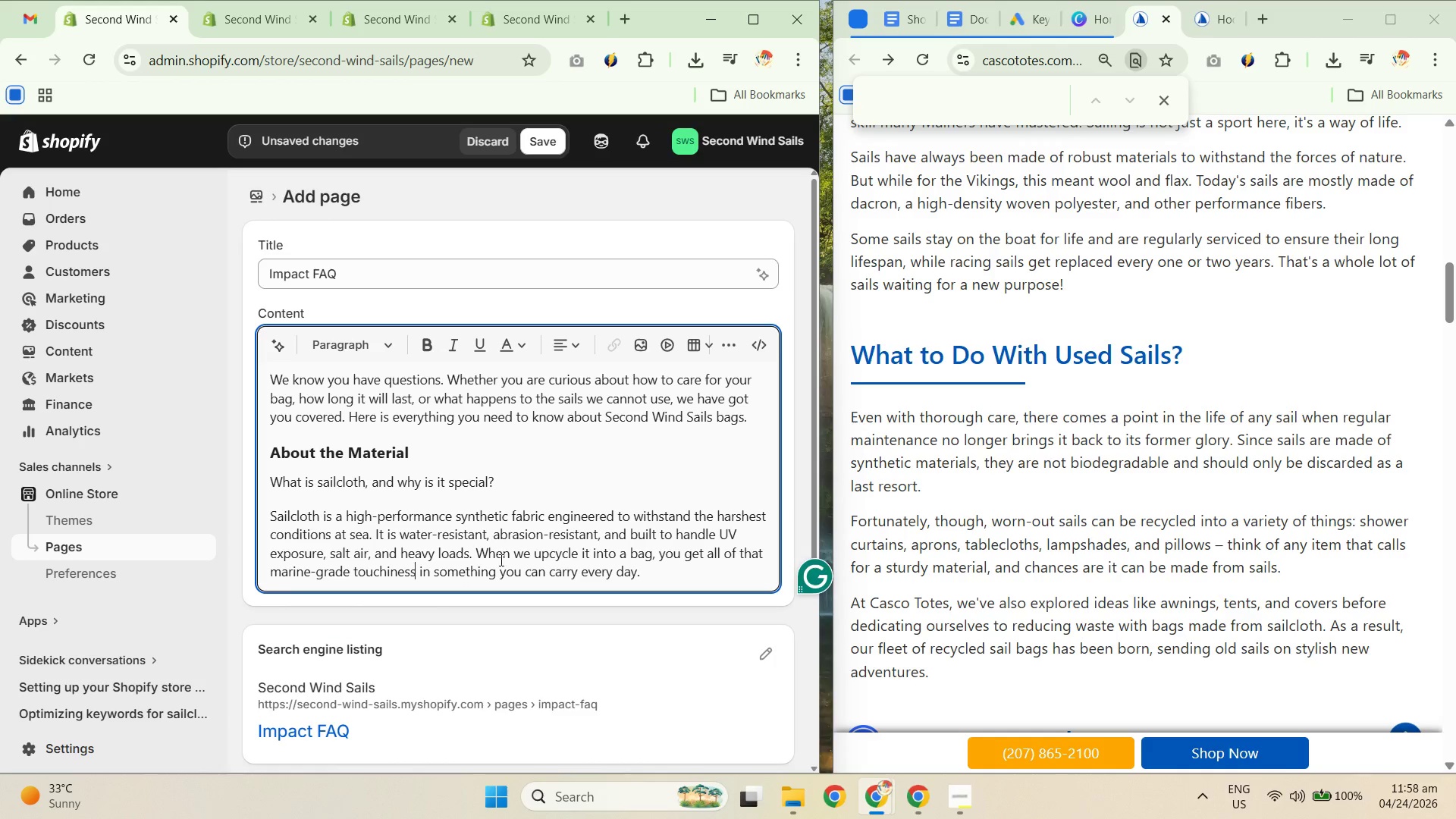 
left_click([596, 551])
 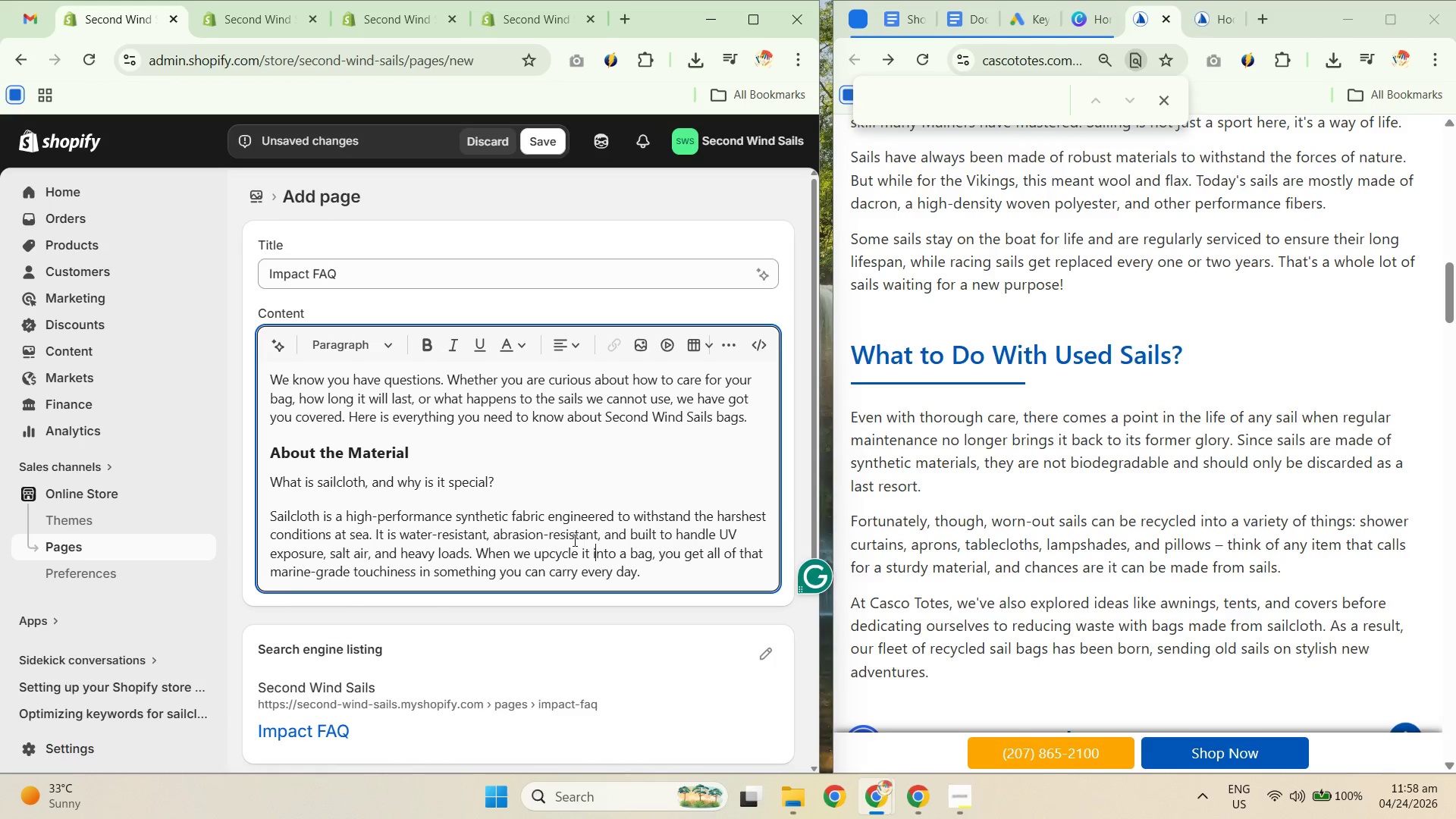 
scroll: coordinate [570, 536], scroll_direction: down, amount: 2.0
 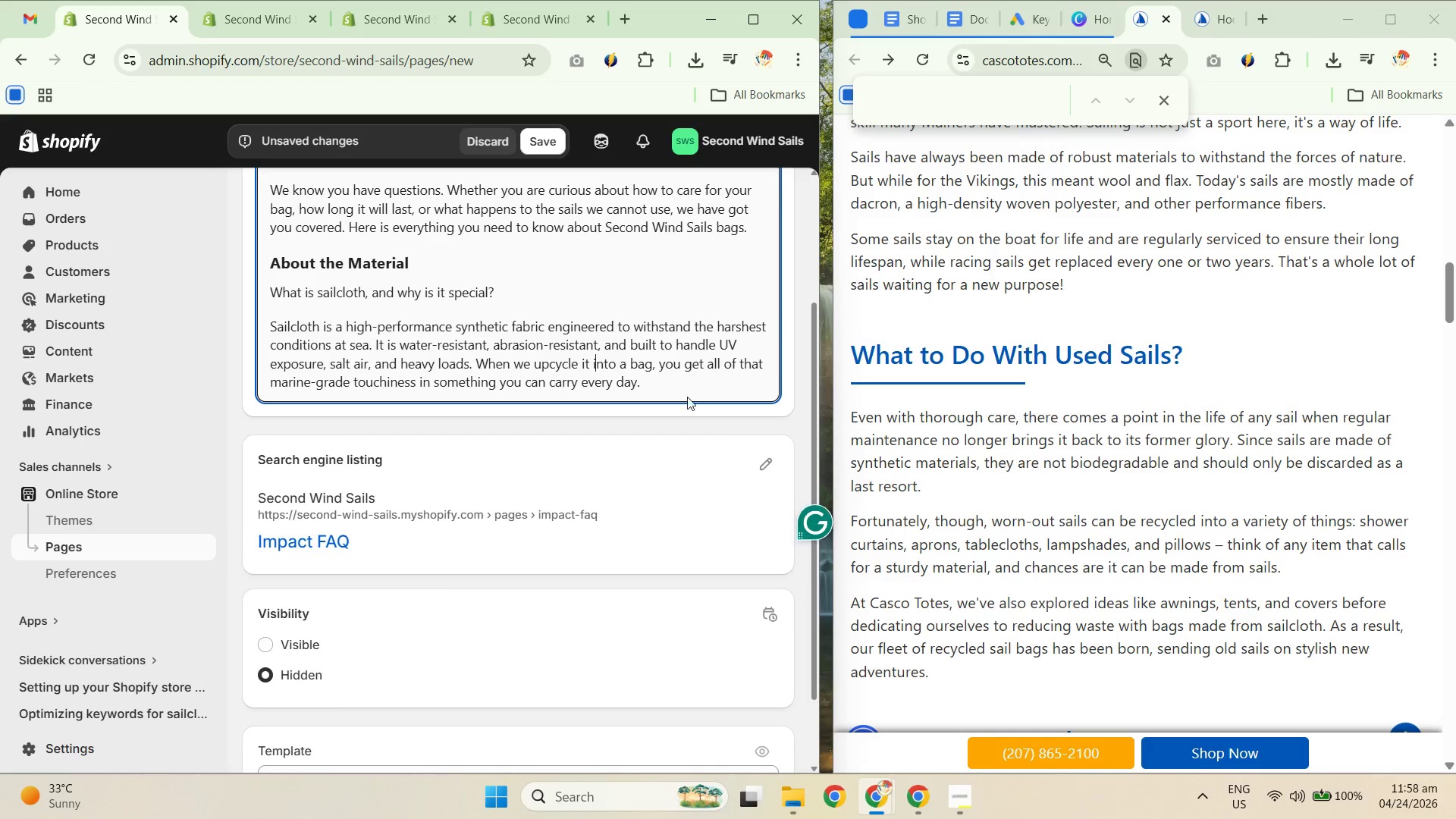 
left_click([687, 391])
 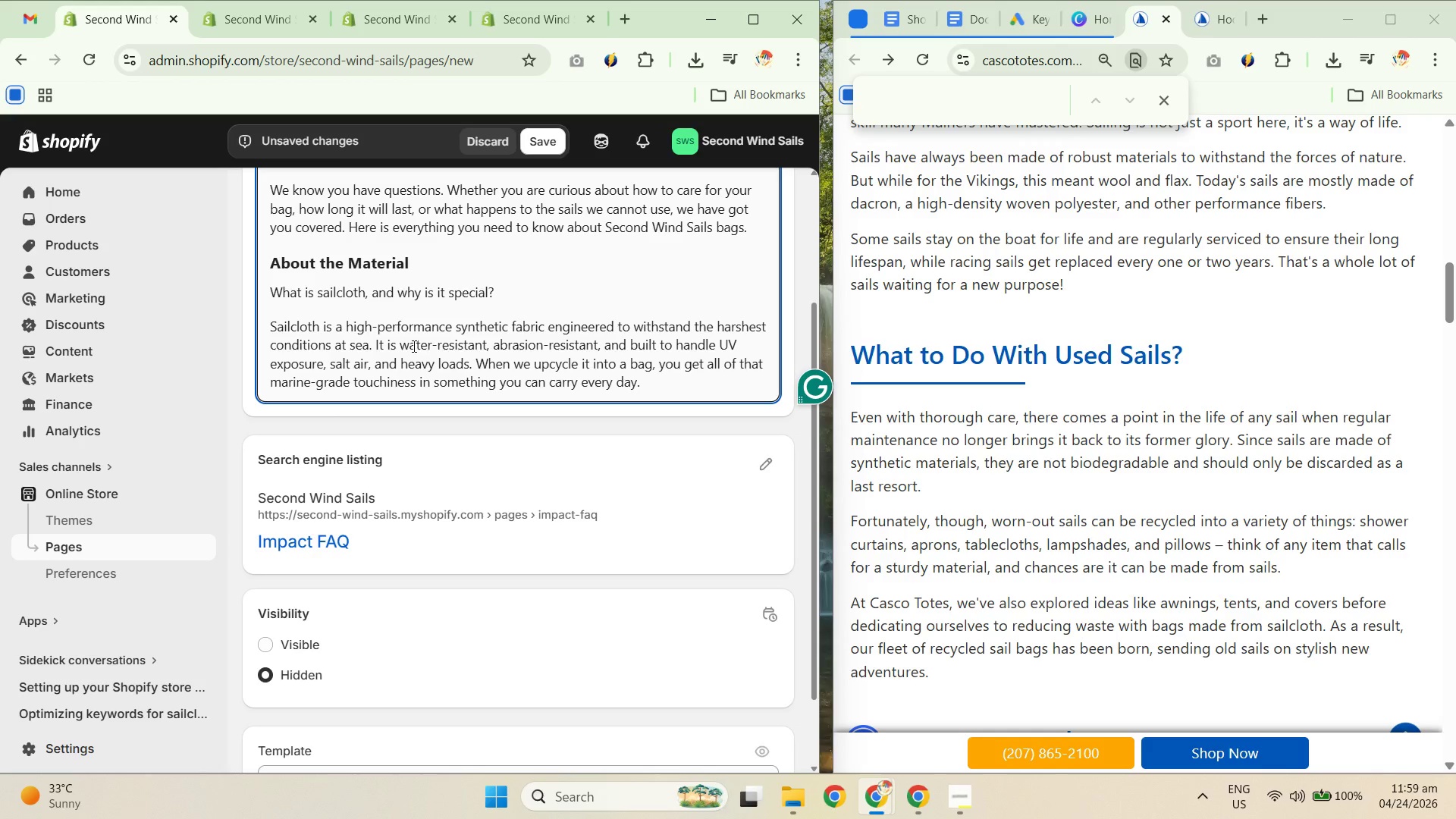 
wait(27.81)
 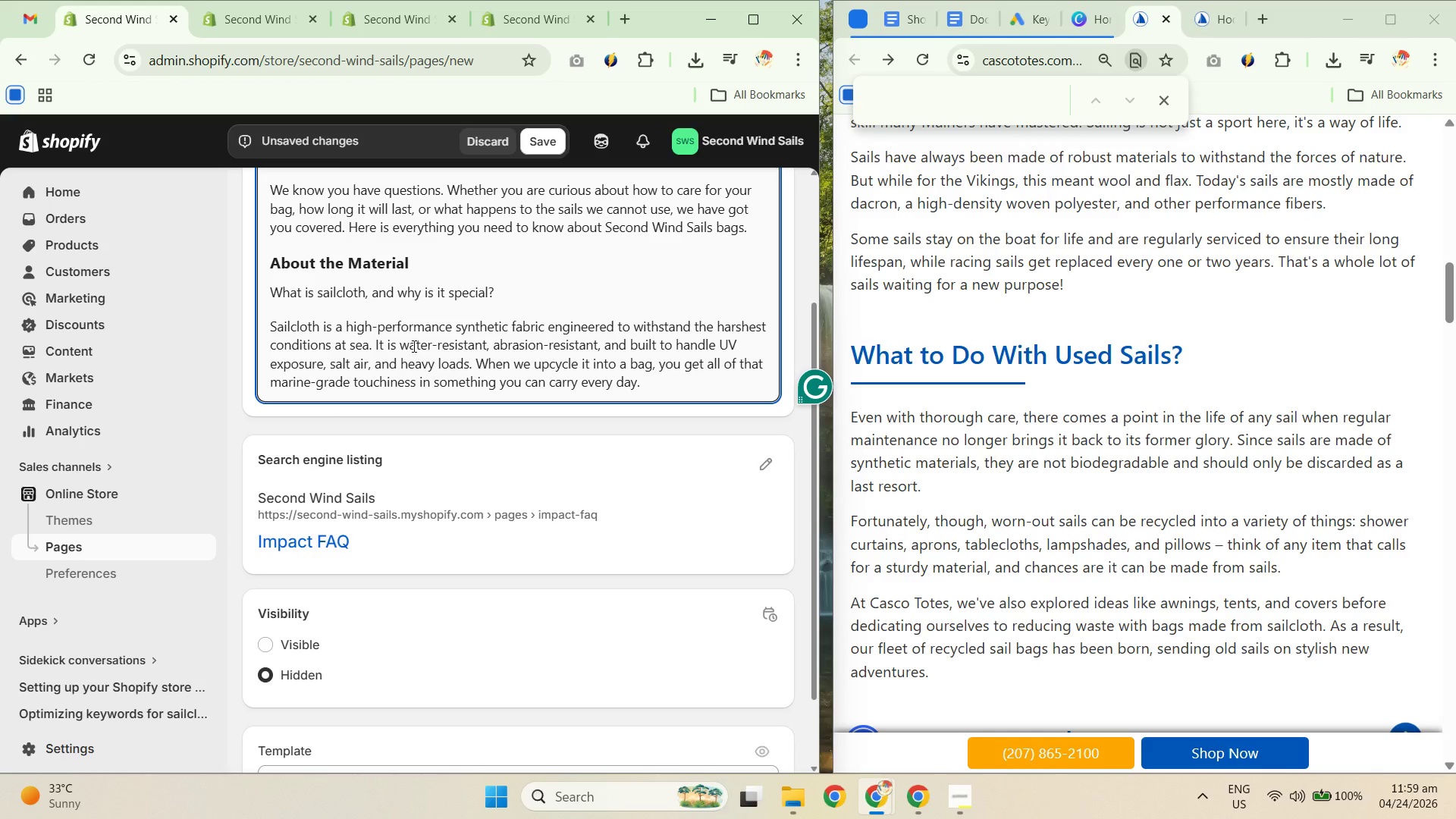 
scroll: coordinate [417, 329], scroll_direction: up, amount: 2.0
 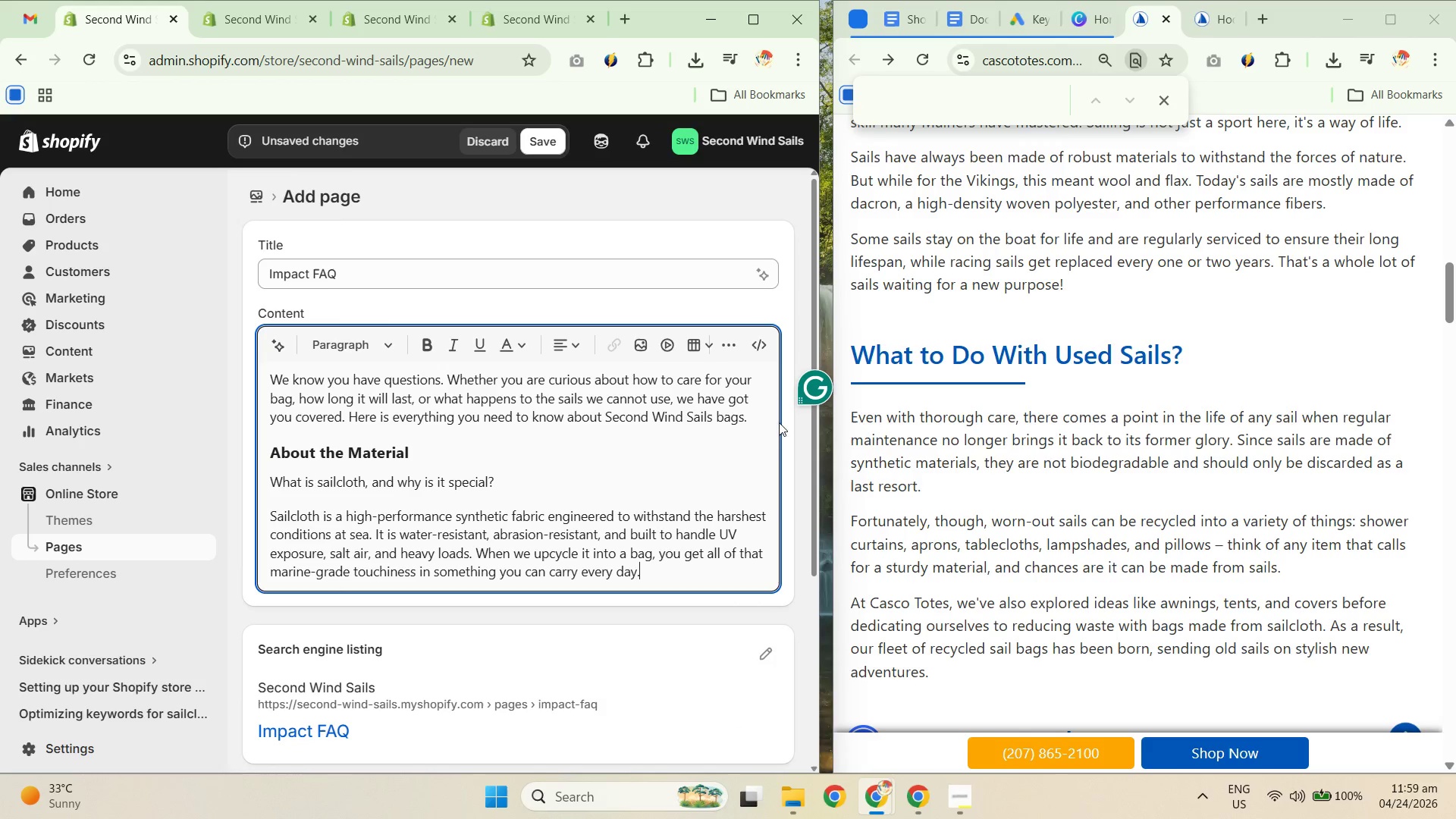 
left_click_drag(start_coordinate=[752, 412], to_coordinate=[245, 372])
 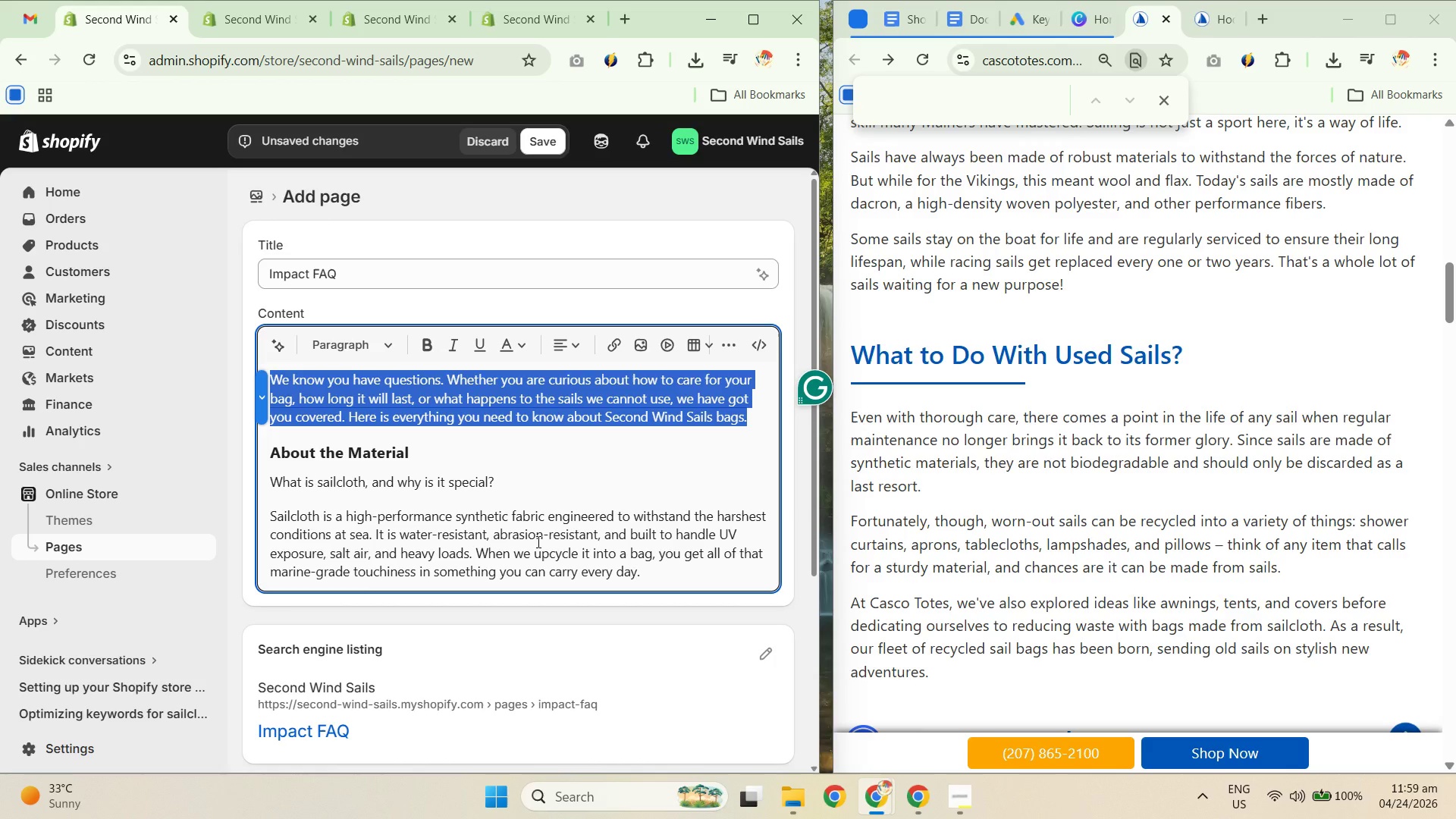 
wait(23.0)
 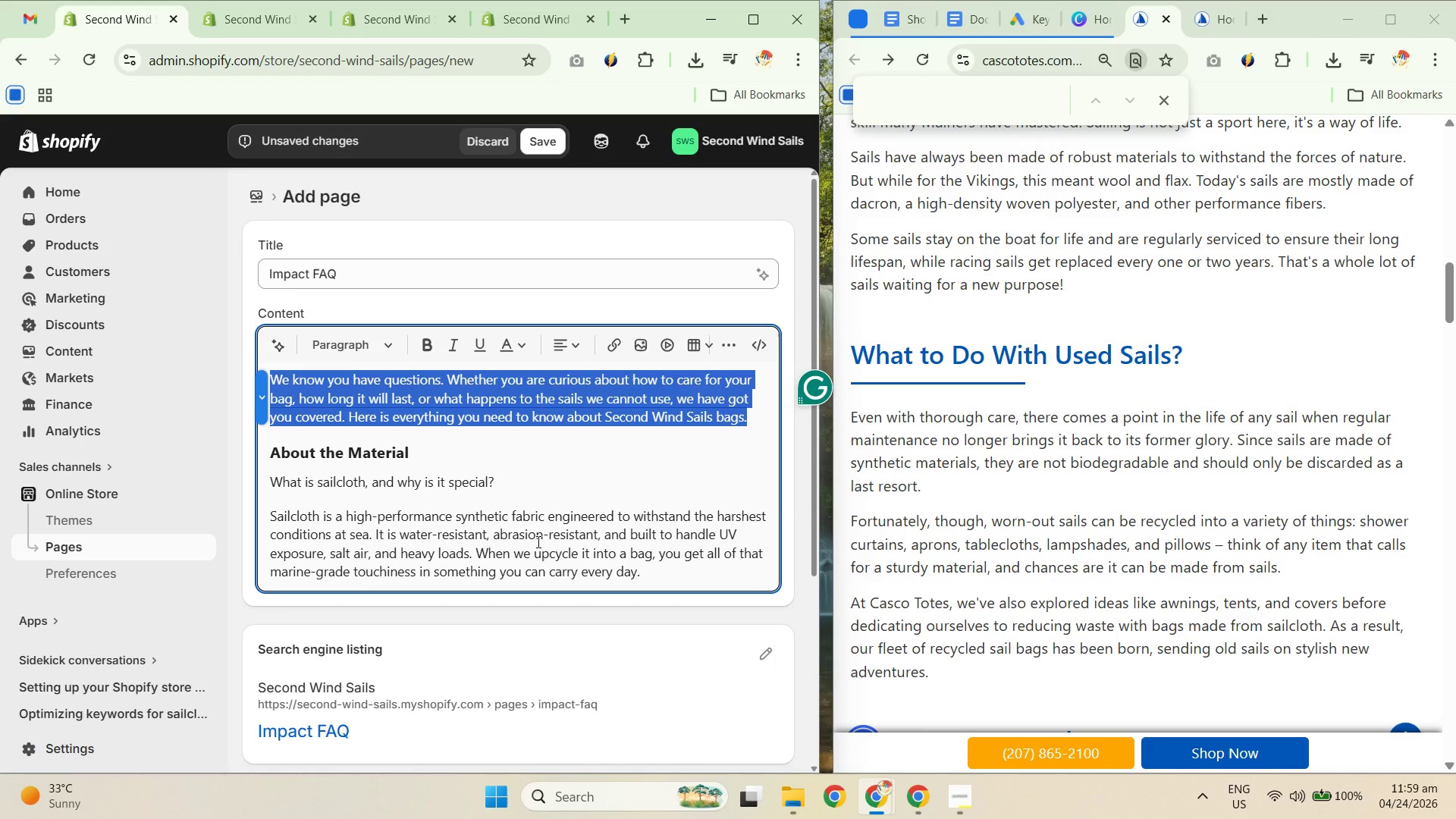 
left_click([577, 523])
 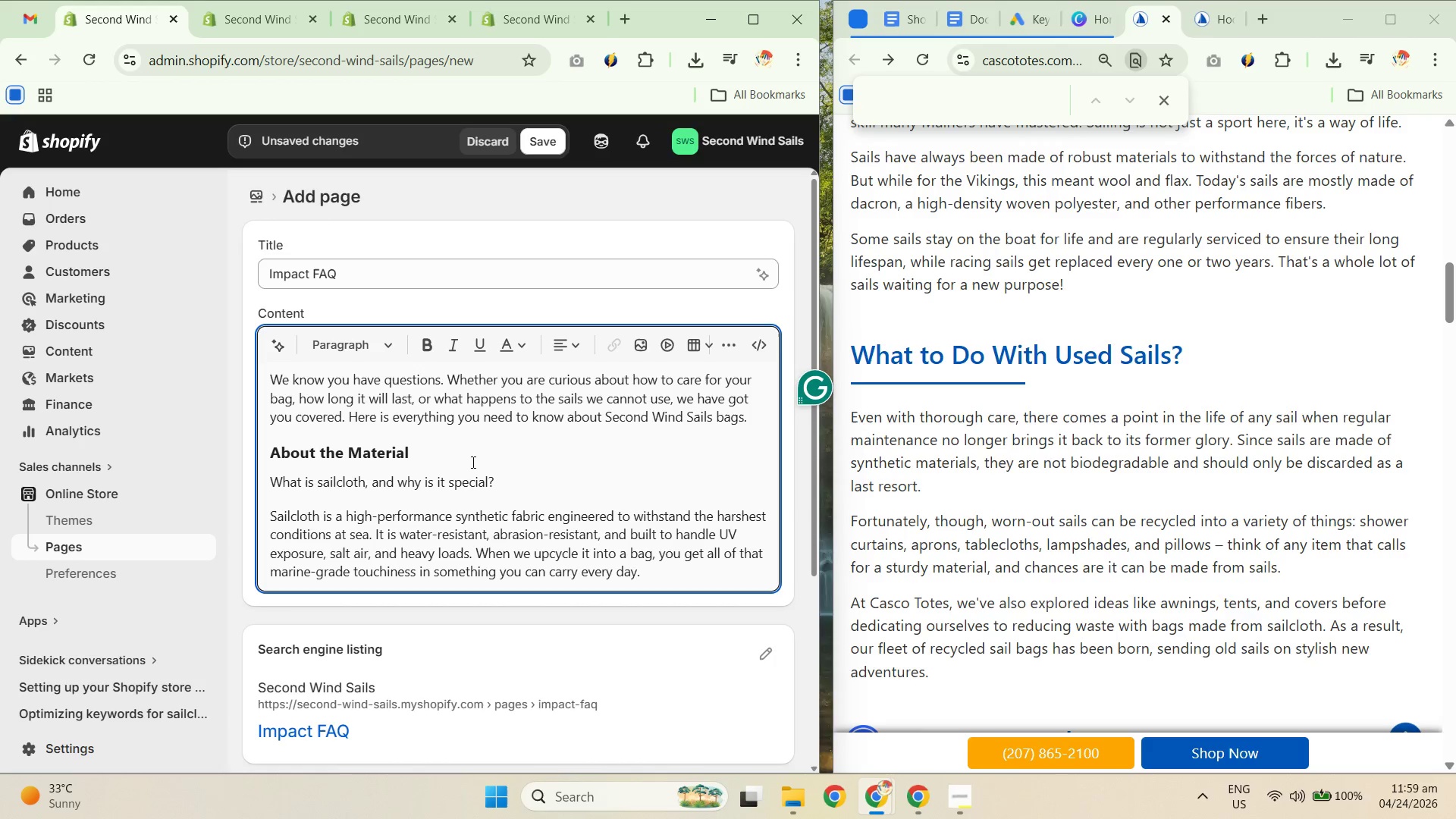 
wait(5.6)
 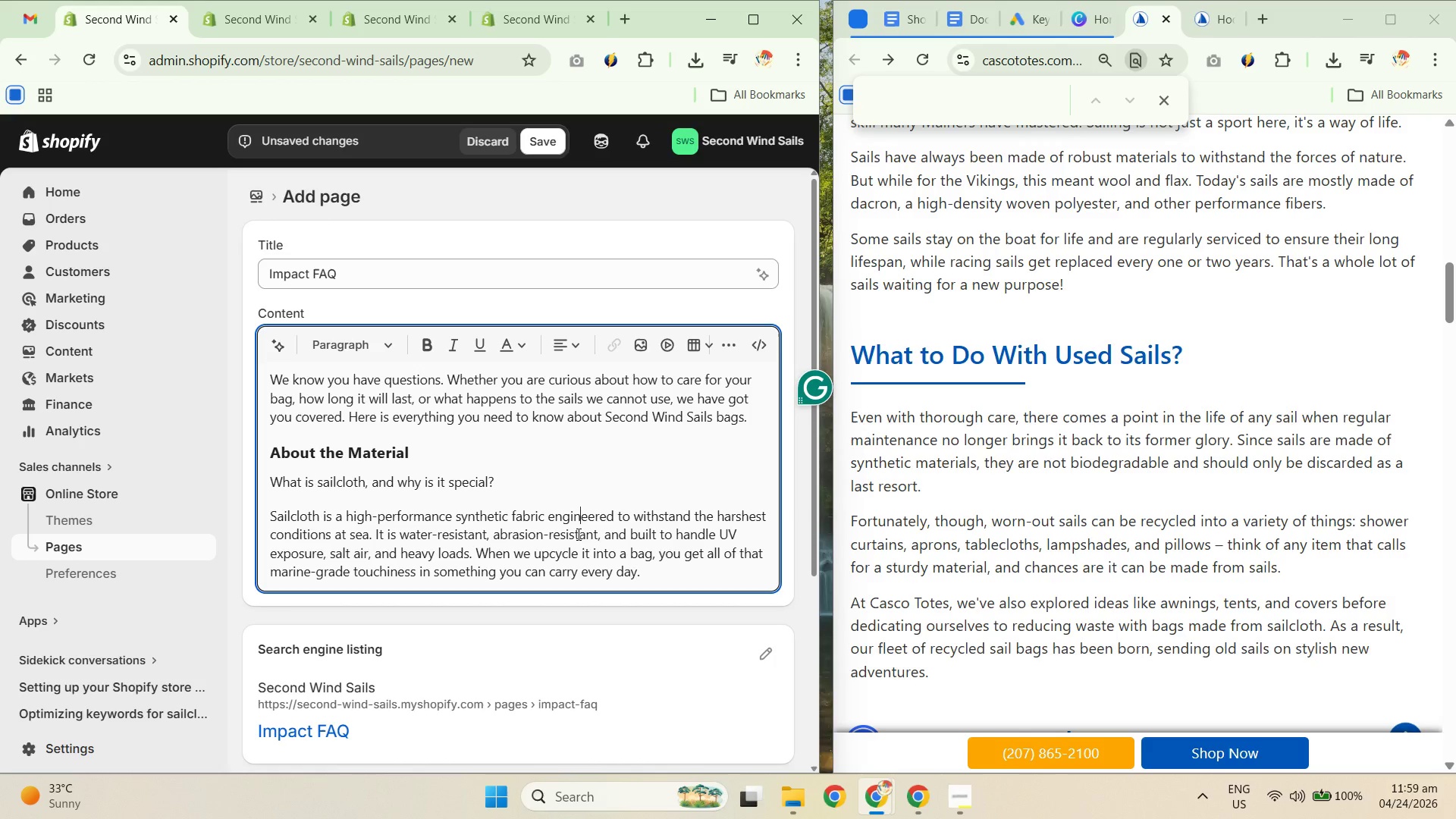 
mouse_move([373, 363])
 